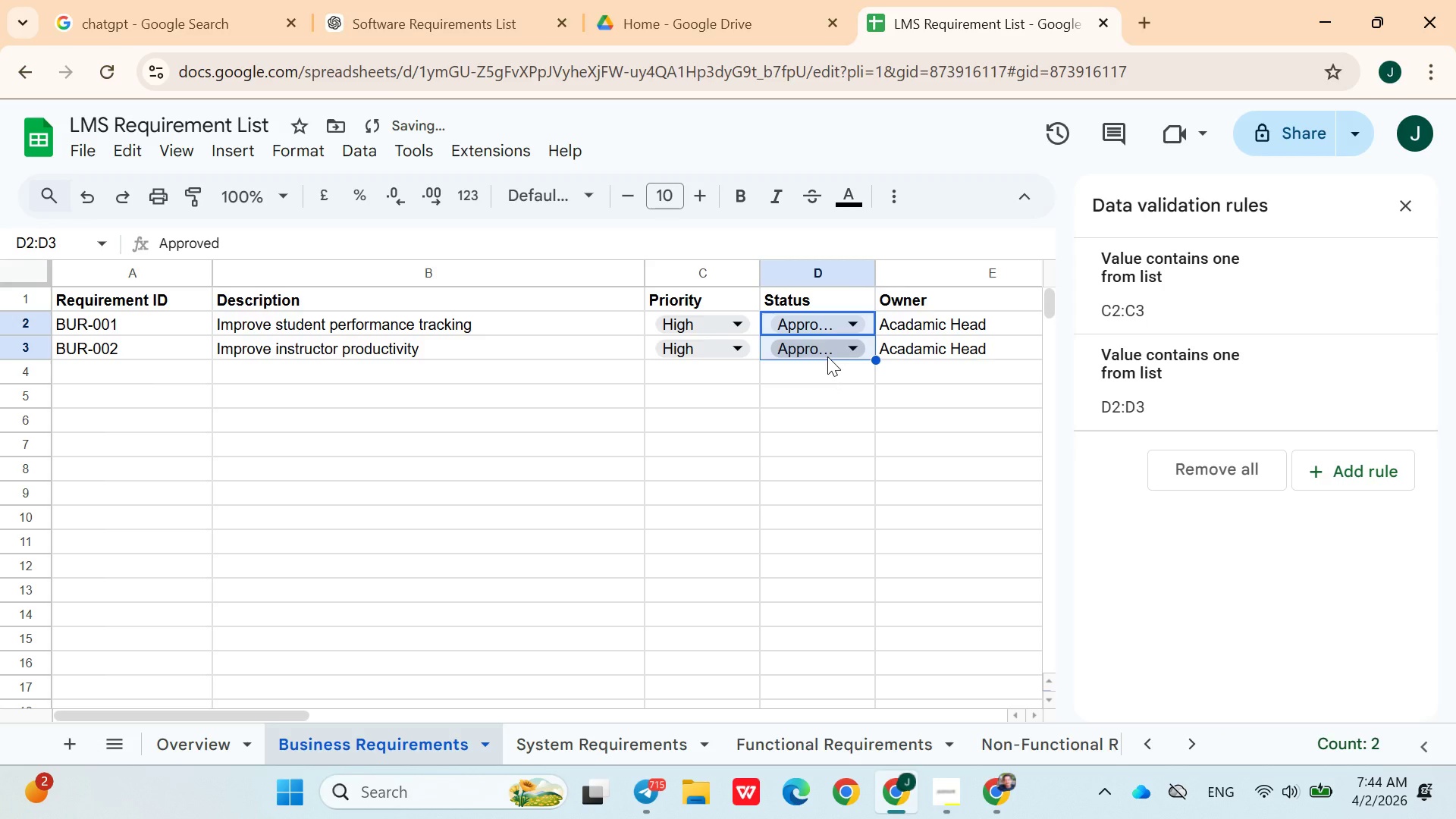 
left_click([827, 356])
 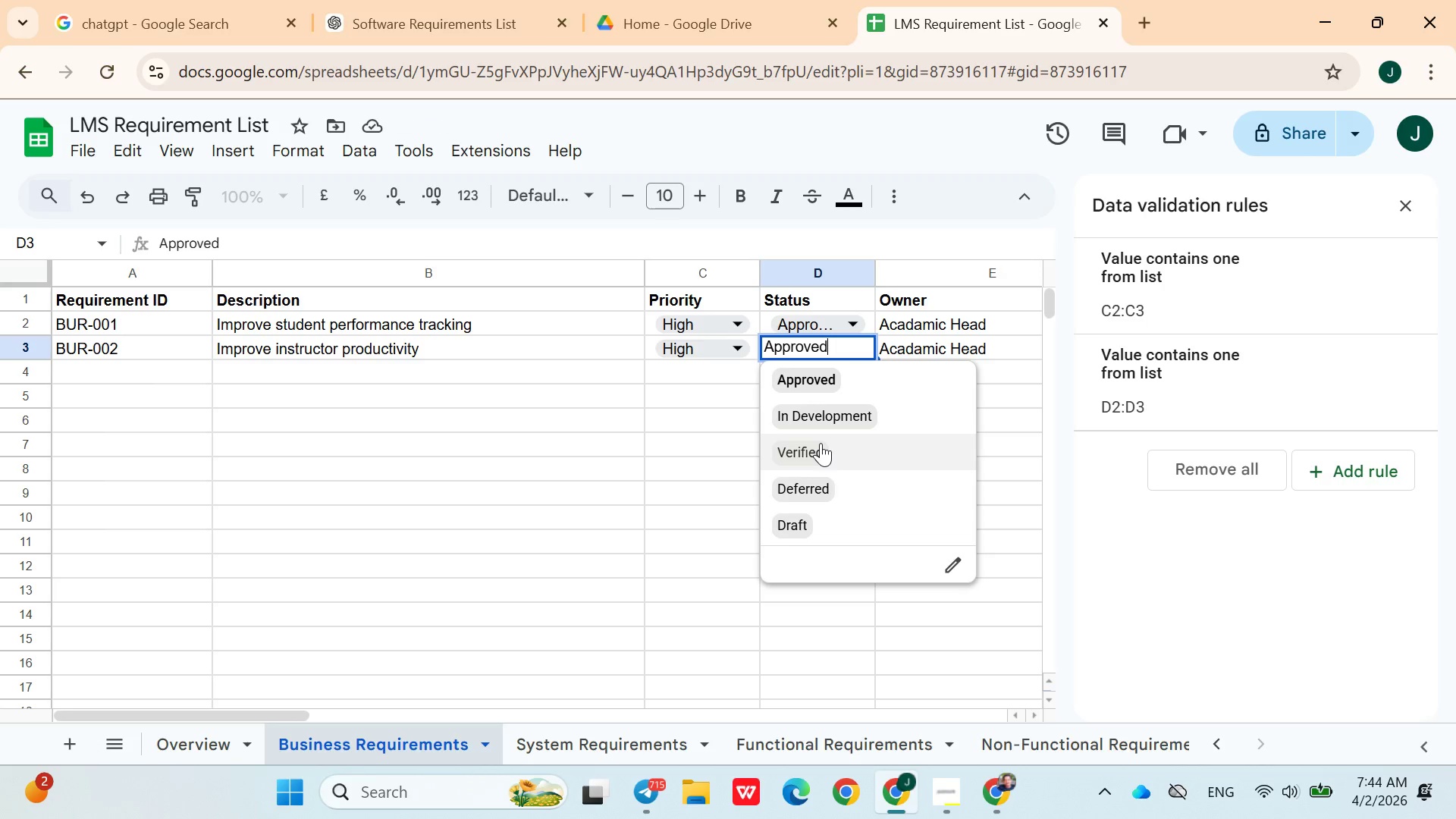 
left_click([808, 407])
 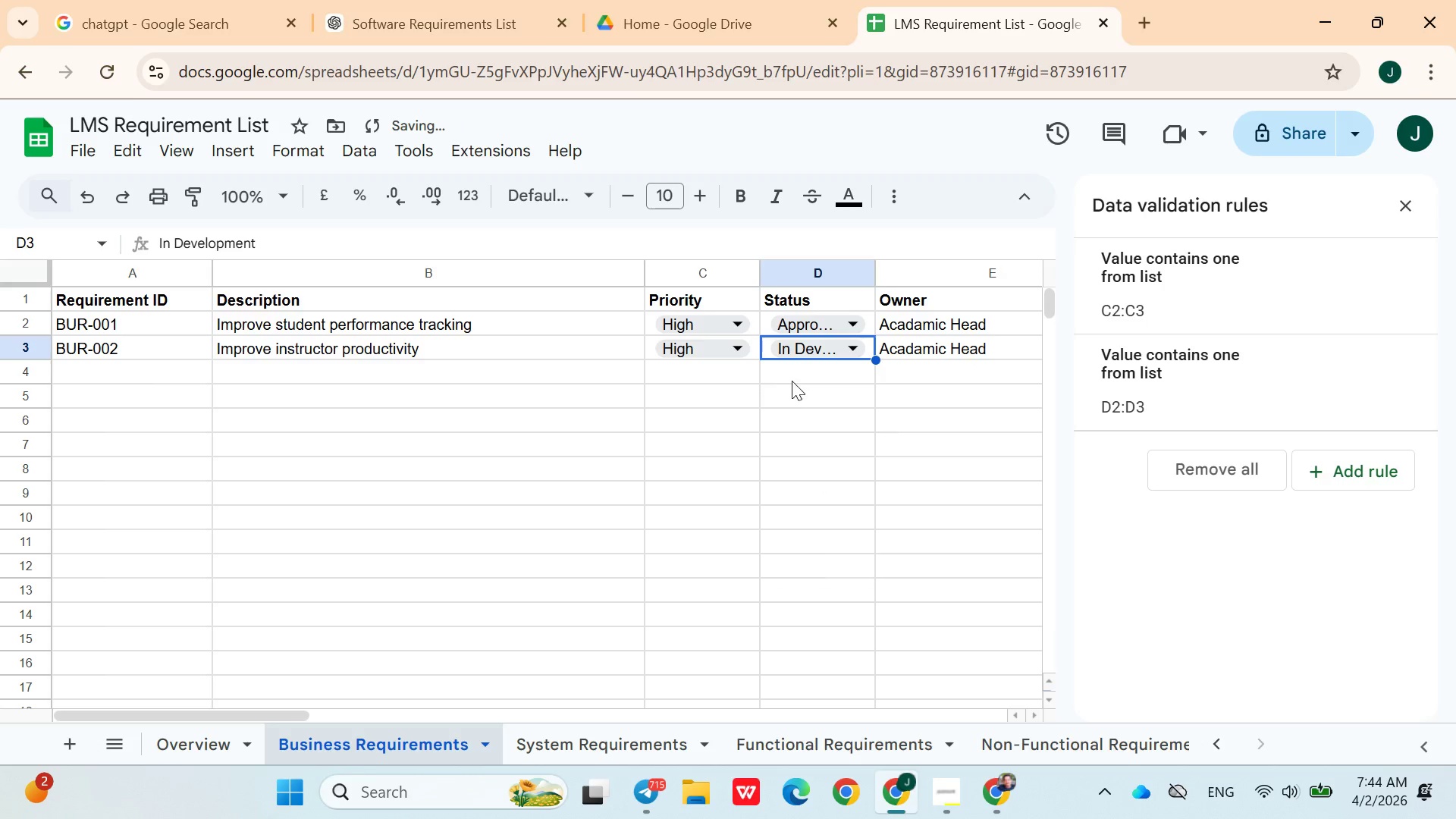 
left_click([794, 381])
 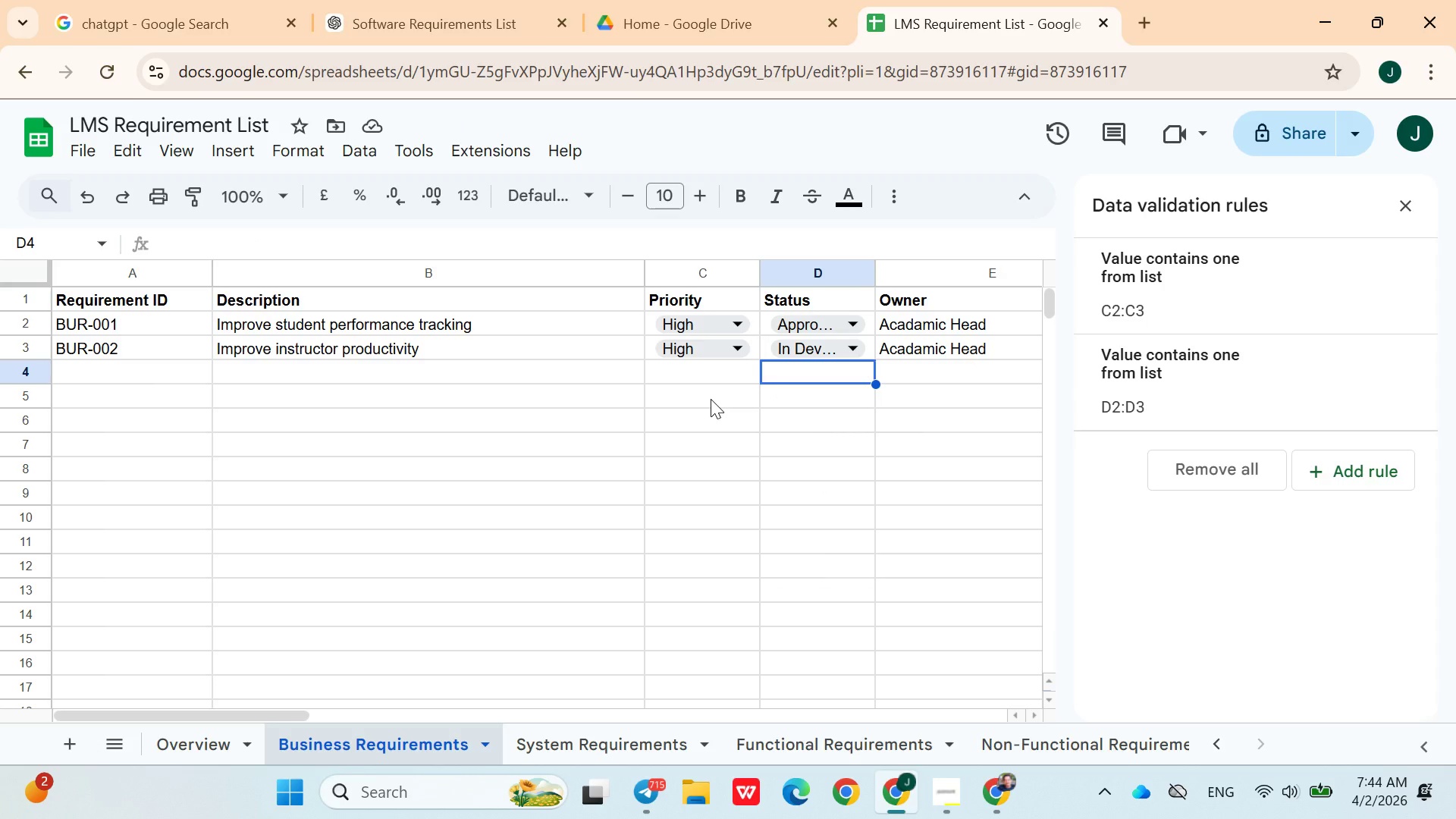 
wait(7.16)
 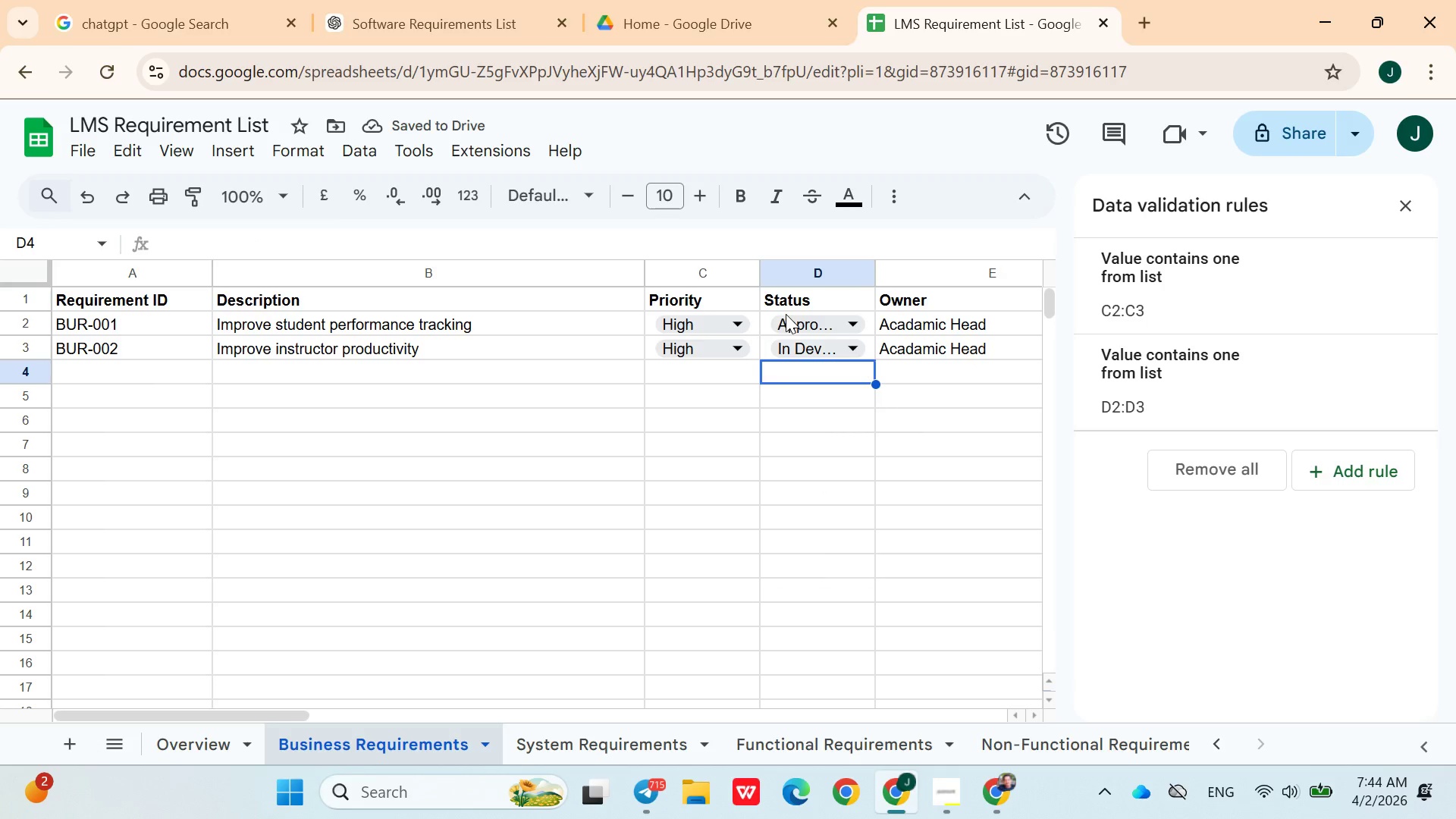 
left_click([764, 325])
 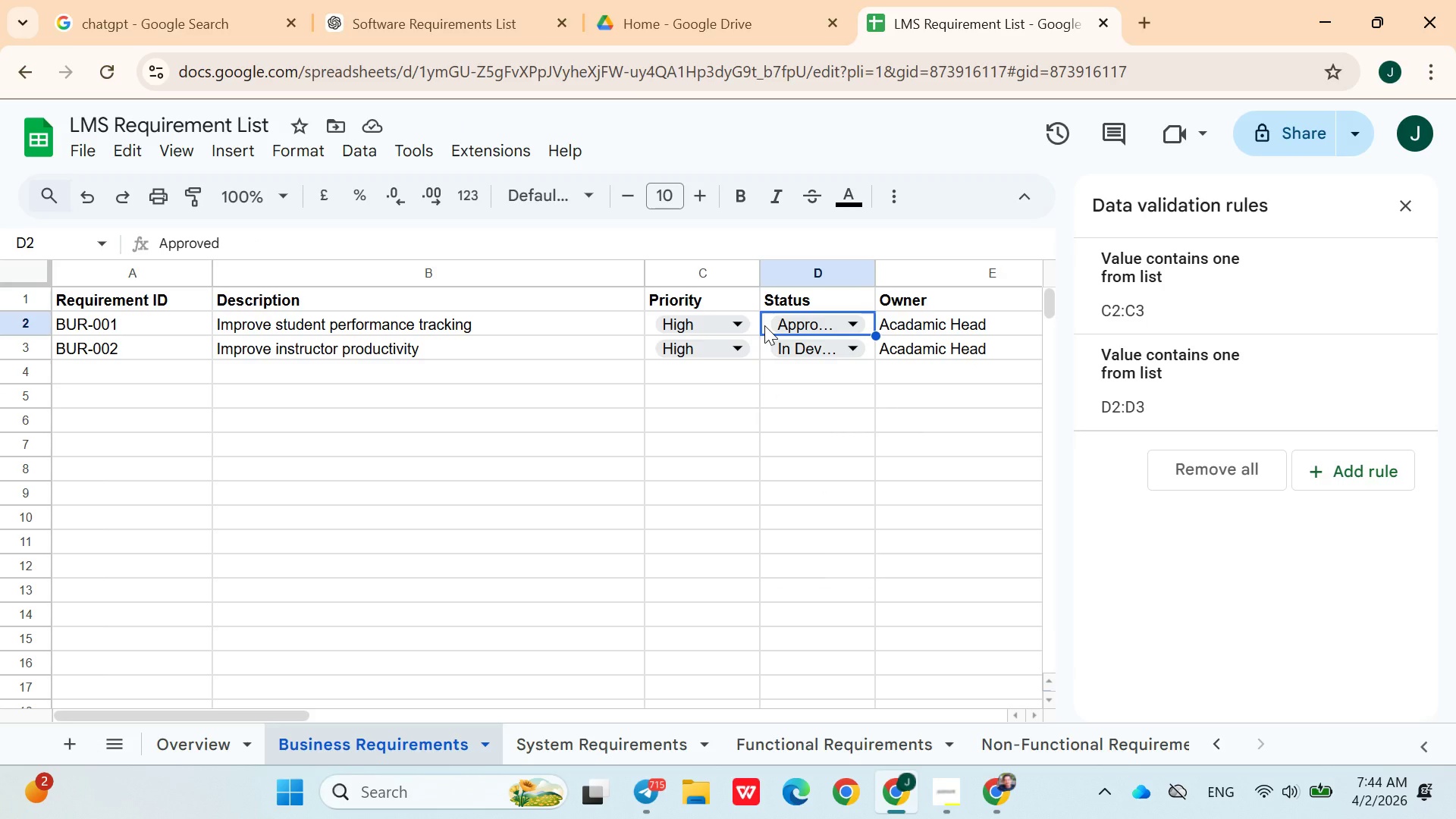 
key(Control+C)
 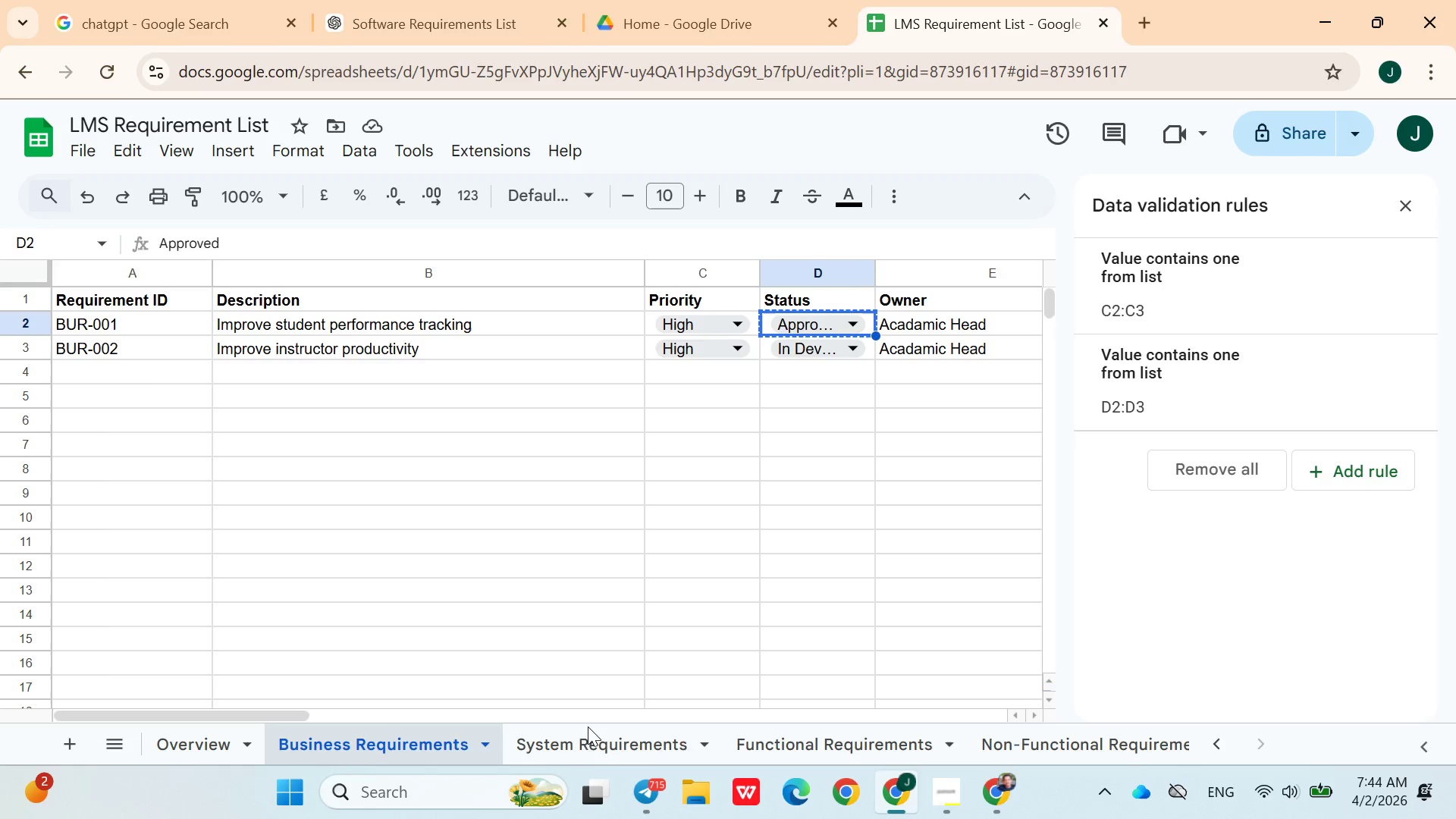 
left_click([585, 742])
 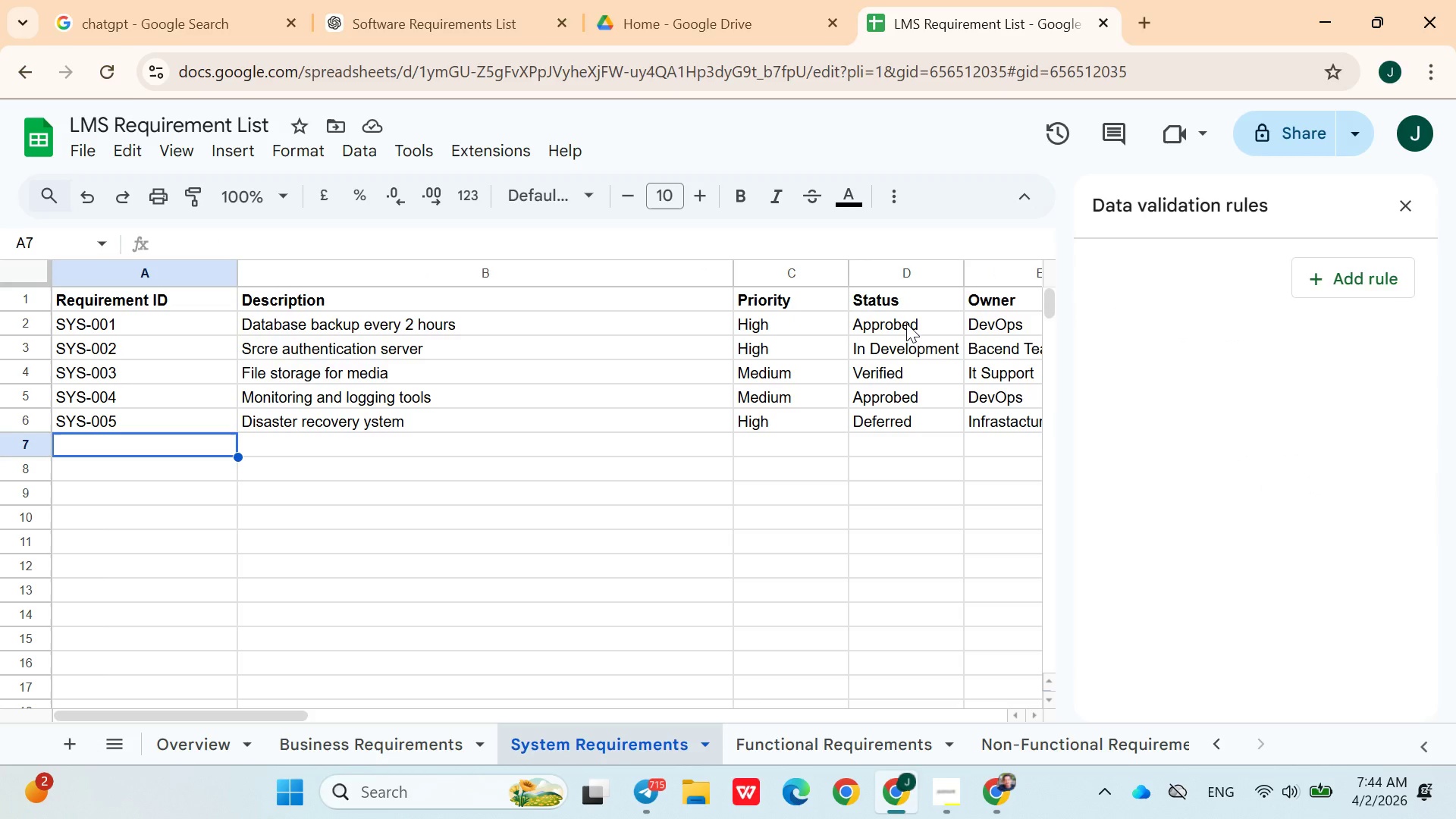 
left_click([908, 322])
 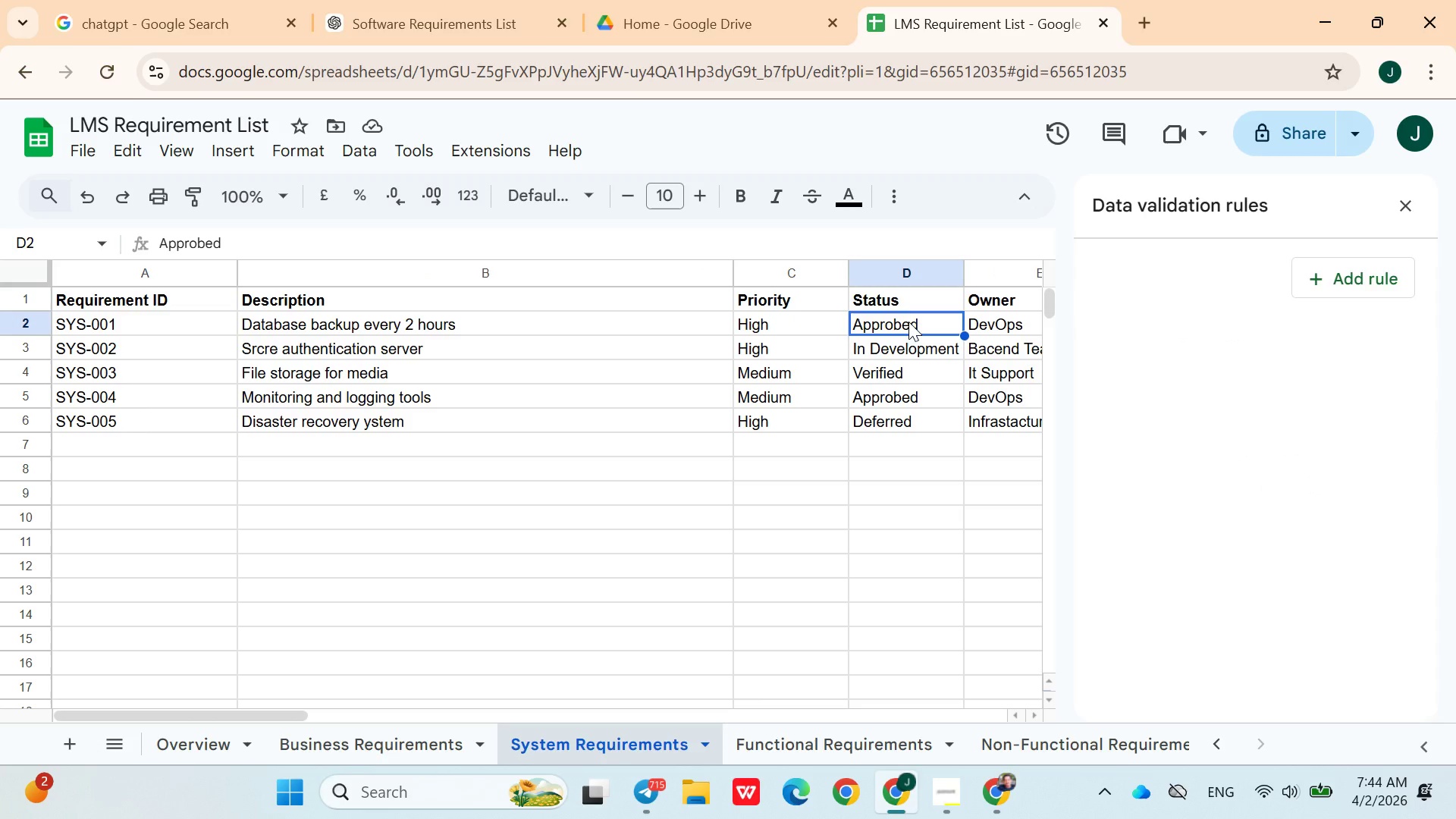 
key(Control+V)
 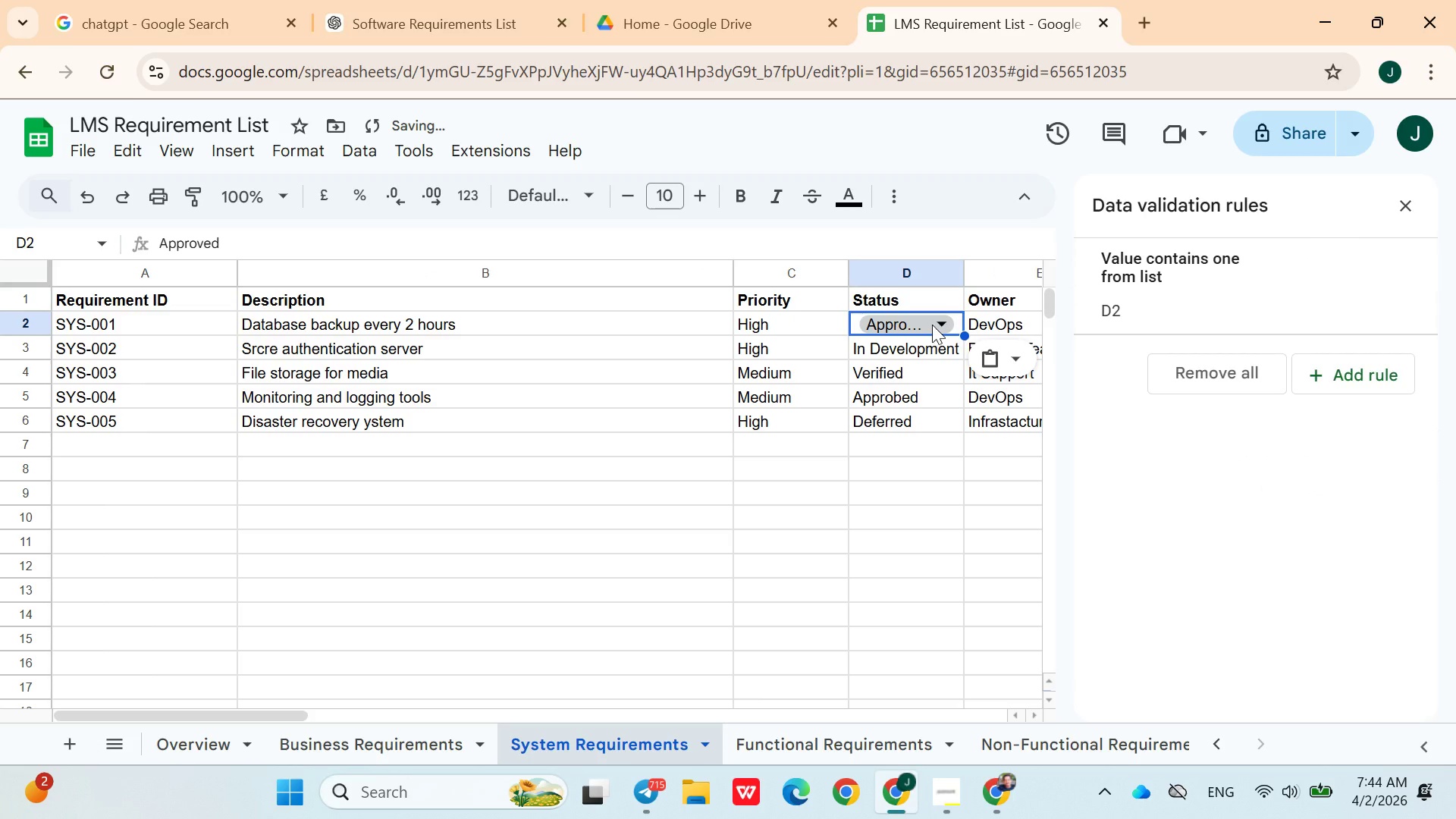 
left_click([932, 324])
 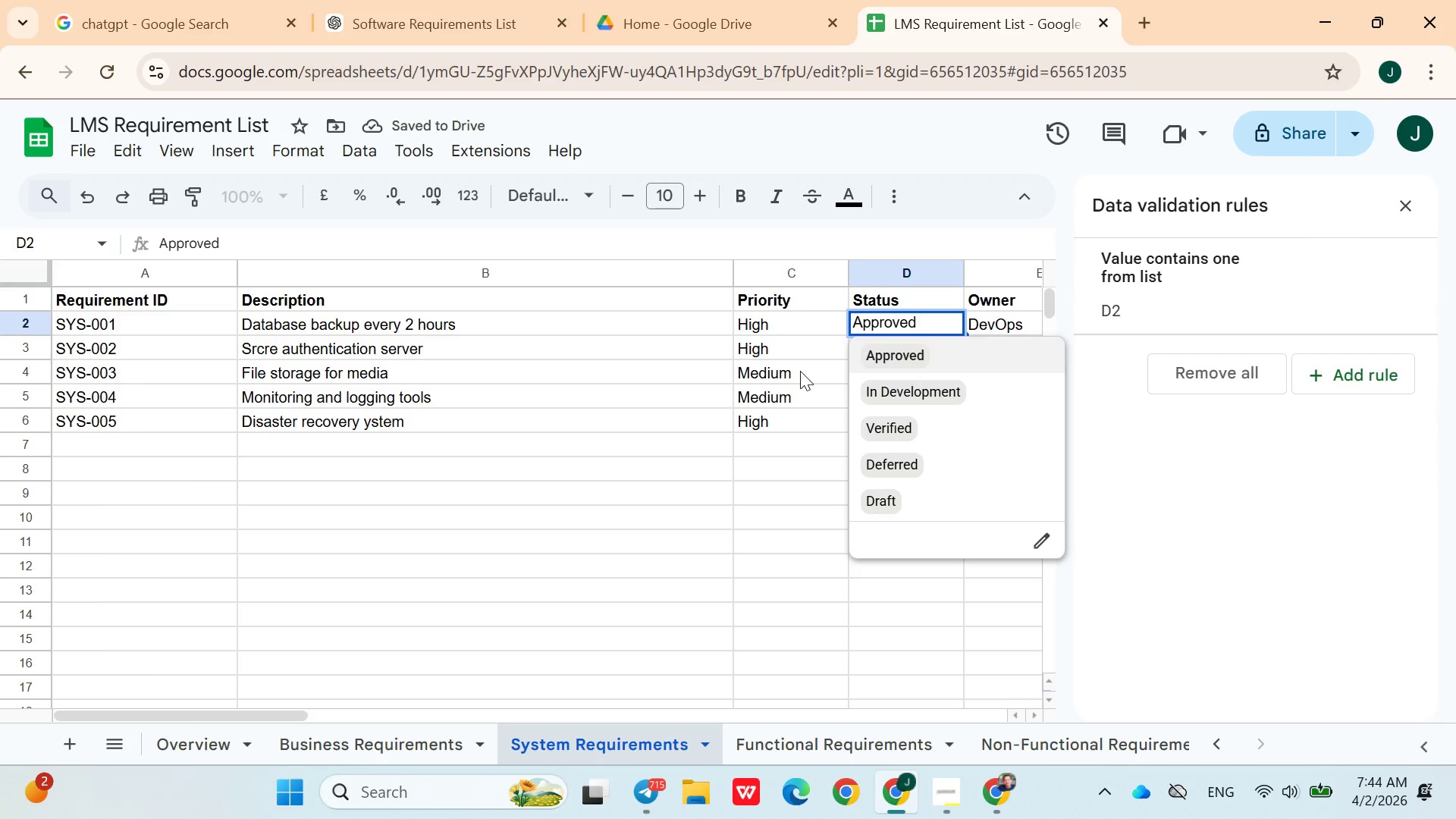 
left_click([800, 371])
 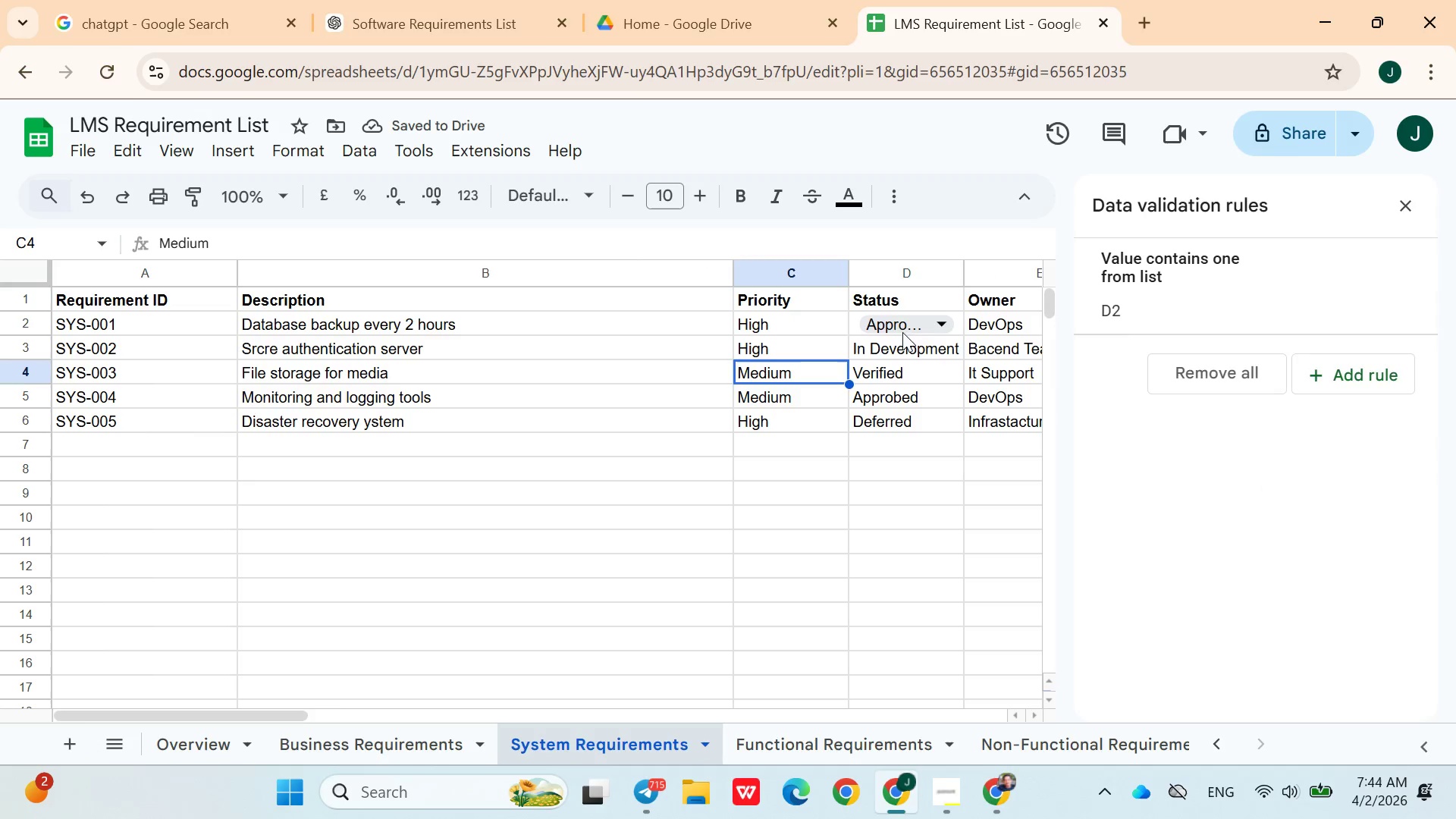 
left_click([937, 320])
 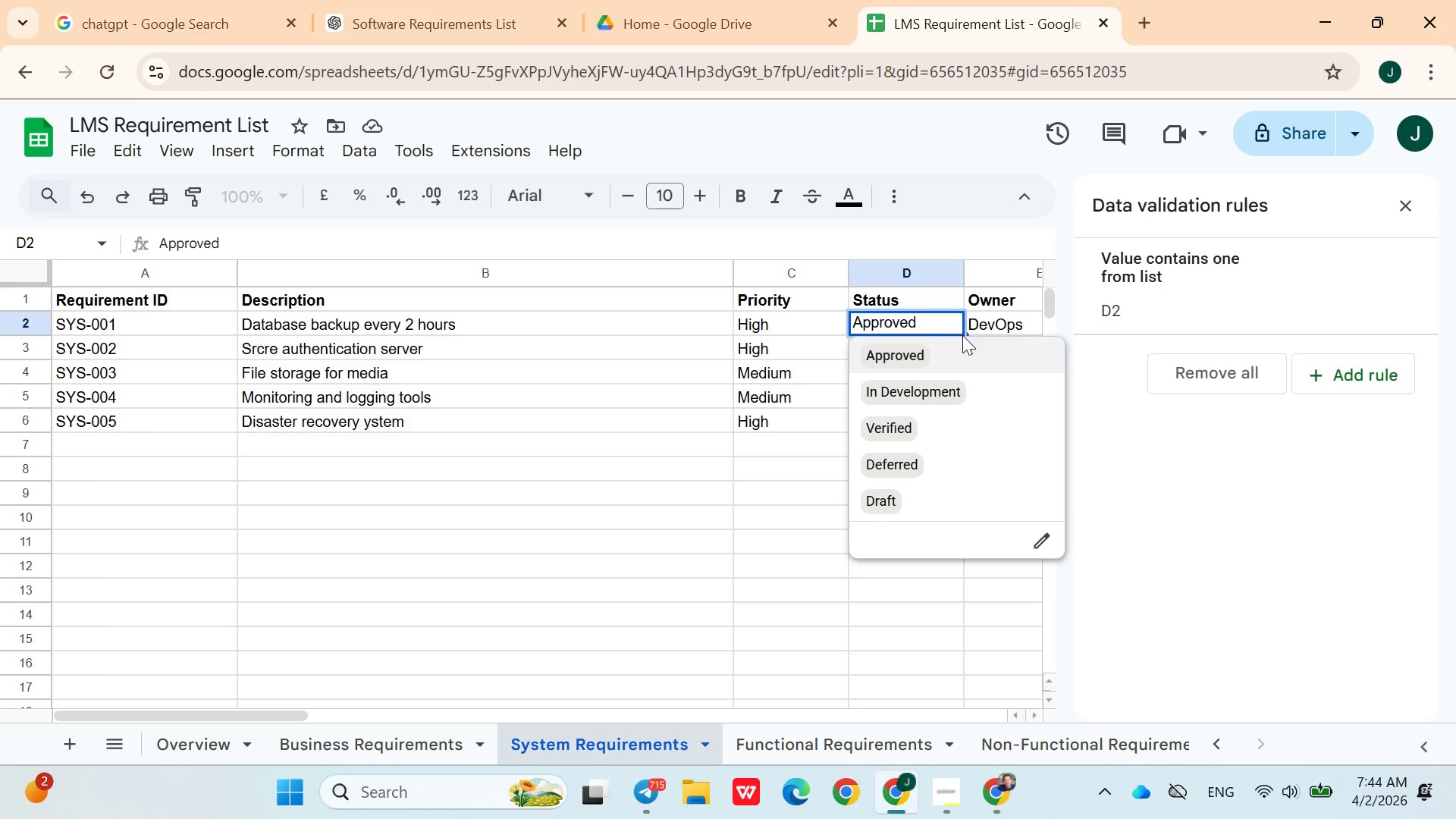 
left_click([949, 327])
 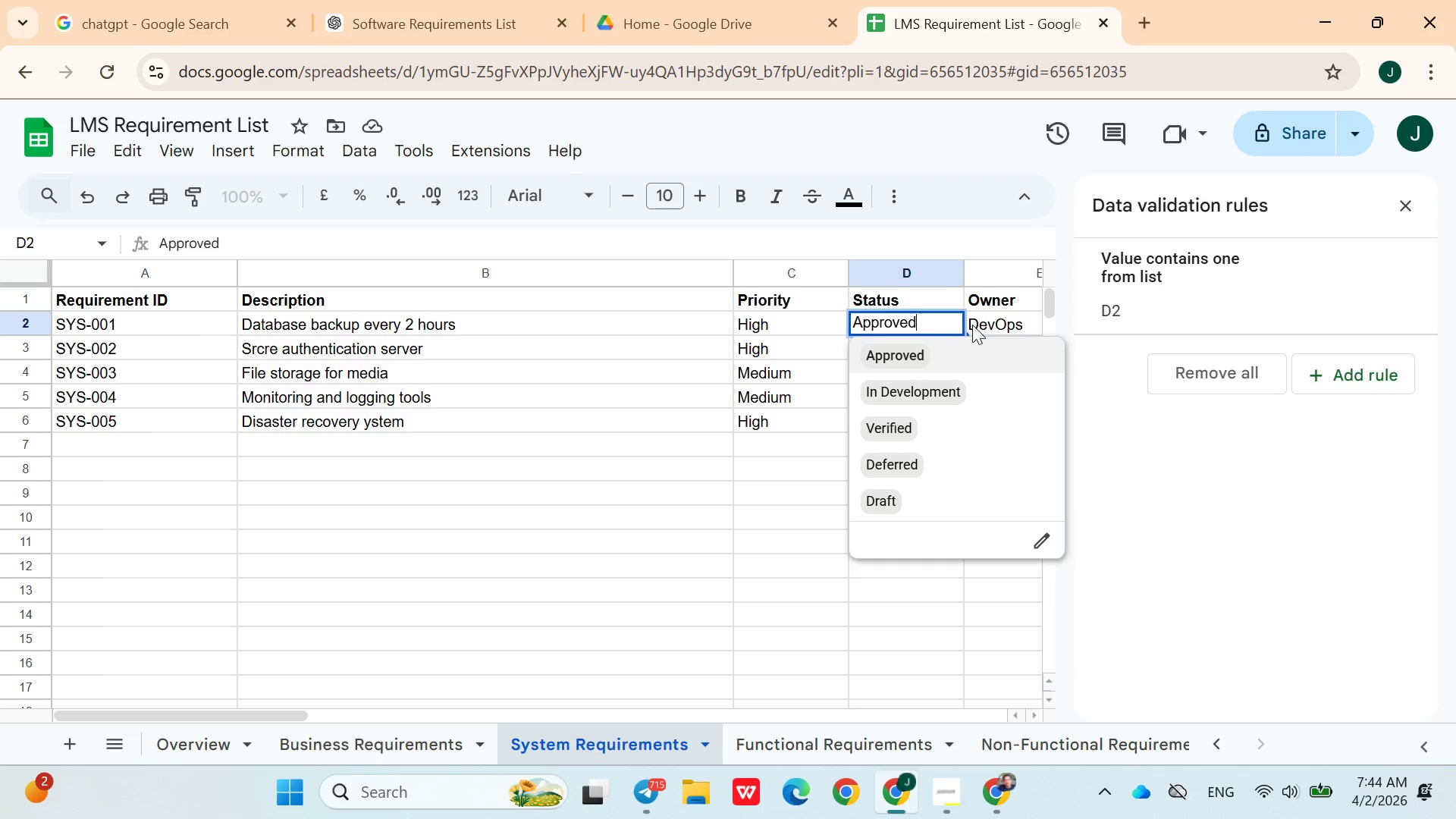 
left_click([972, 325])
 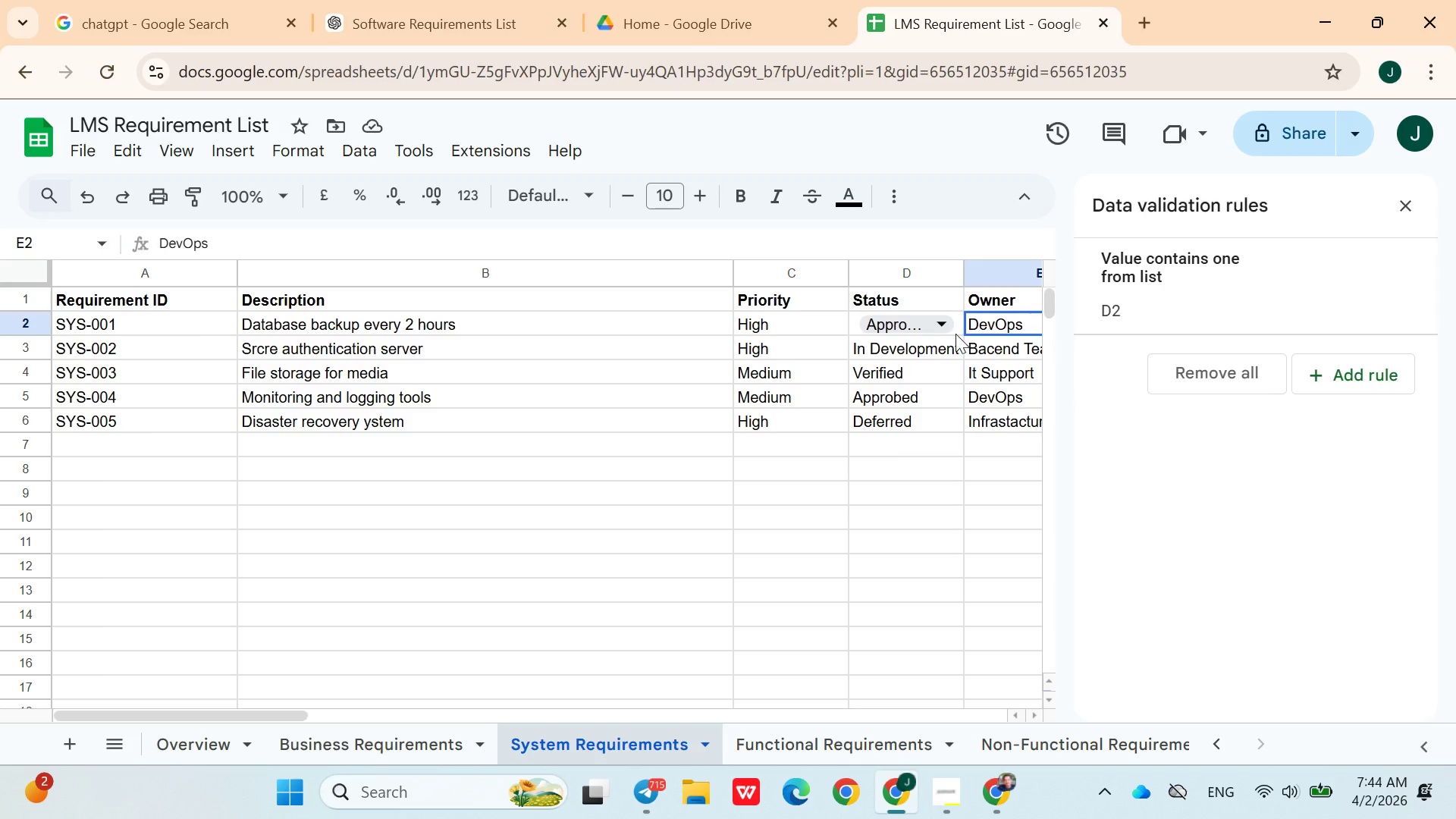 
left_click([956, 334])
 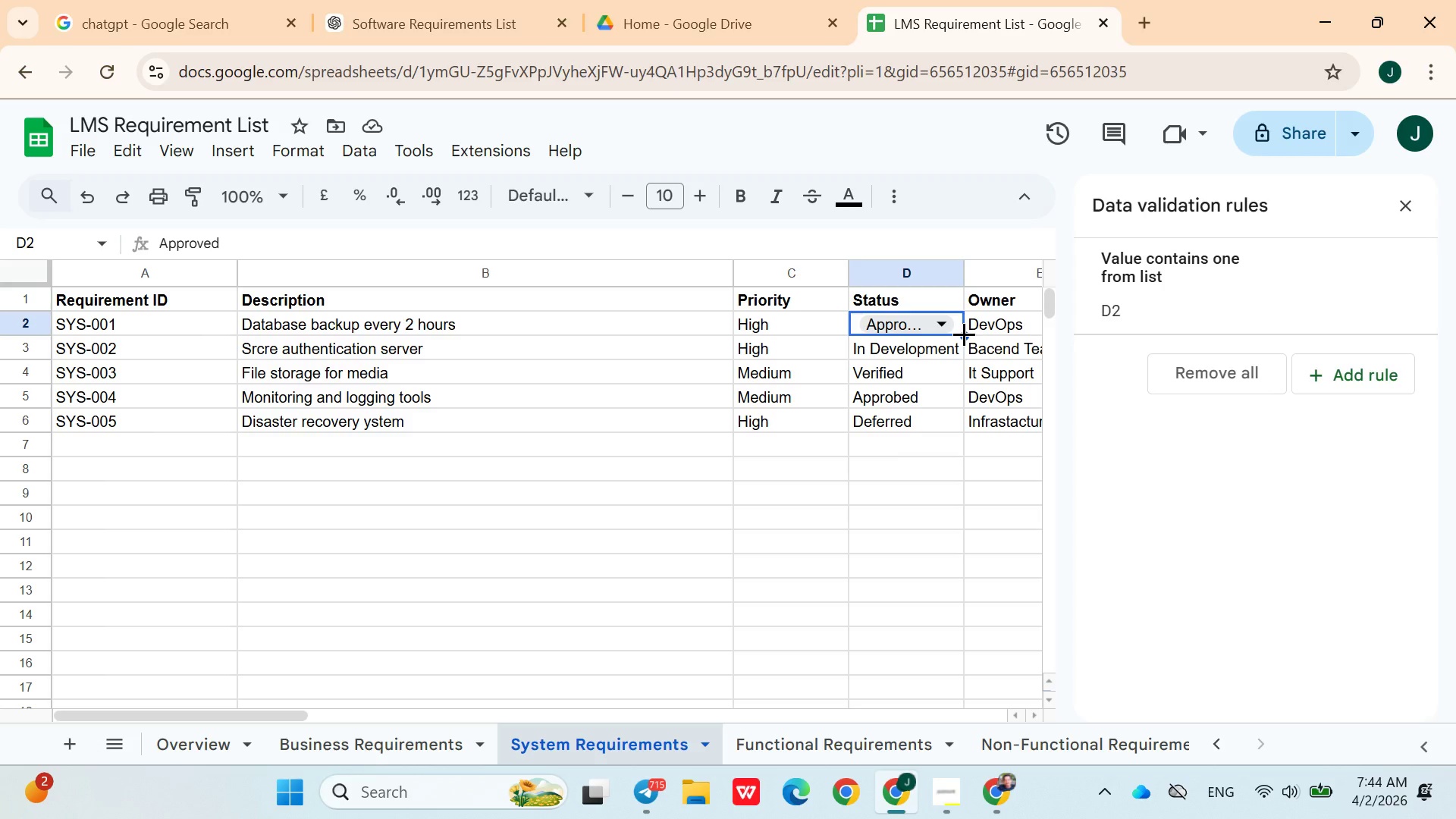 
left_click_drag(start_coordinate=[964, 334], to_coordinate=[956, 415])
 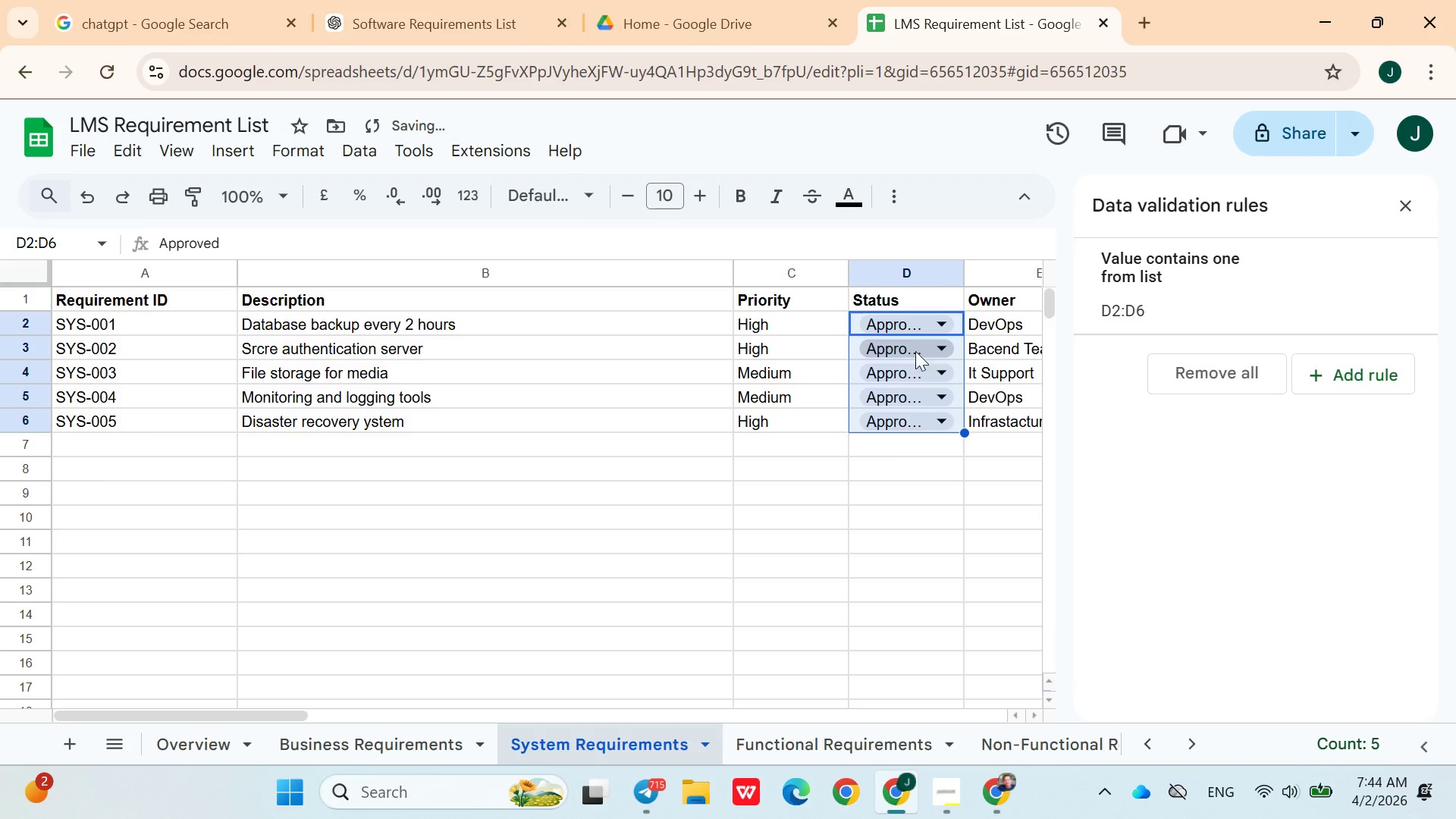 
left_click([914, 351])
 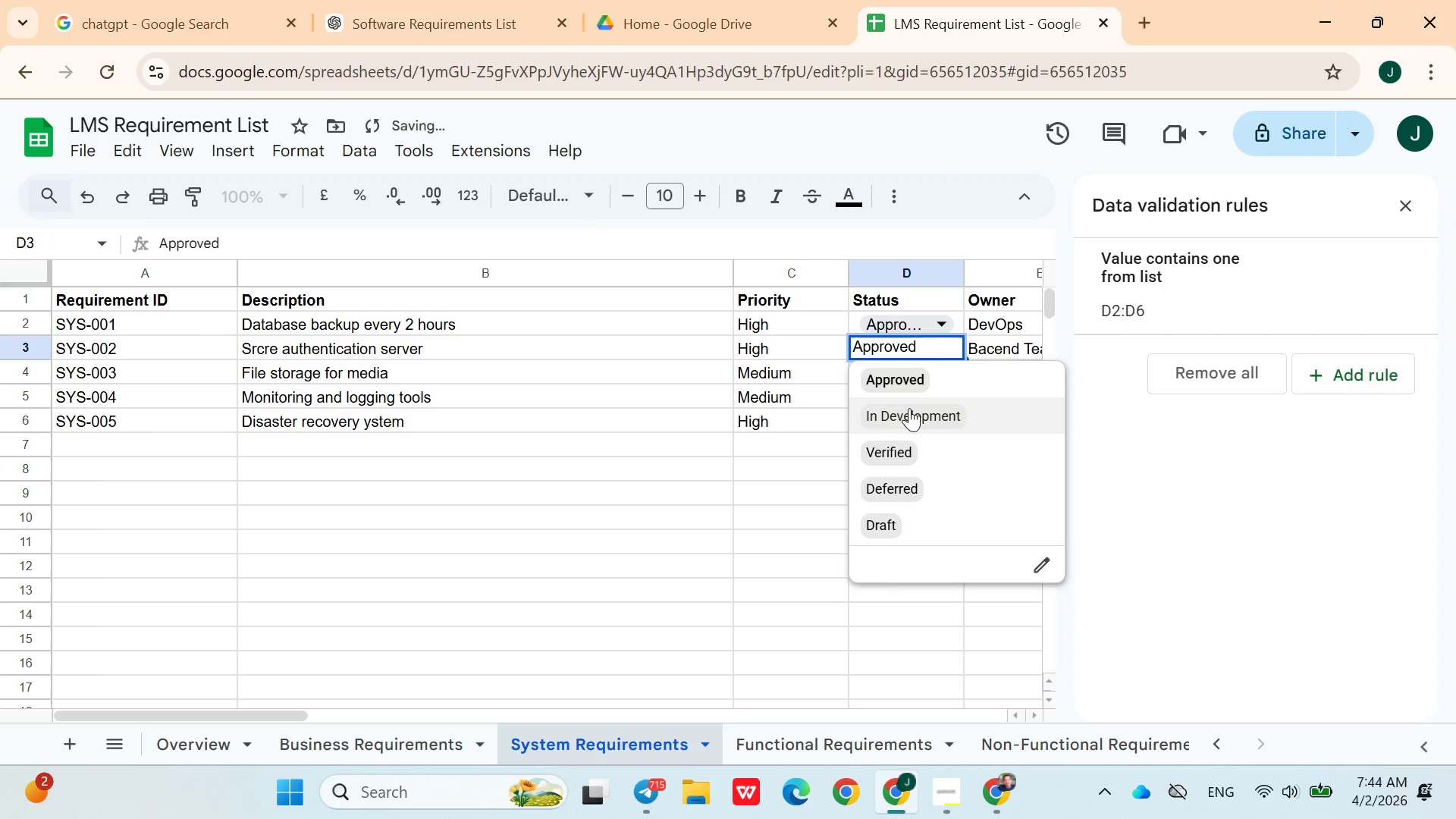 
left_click([908, 408])
 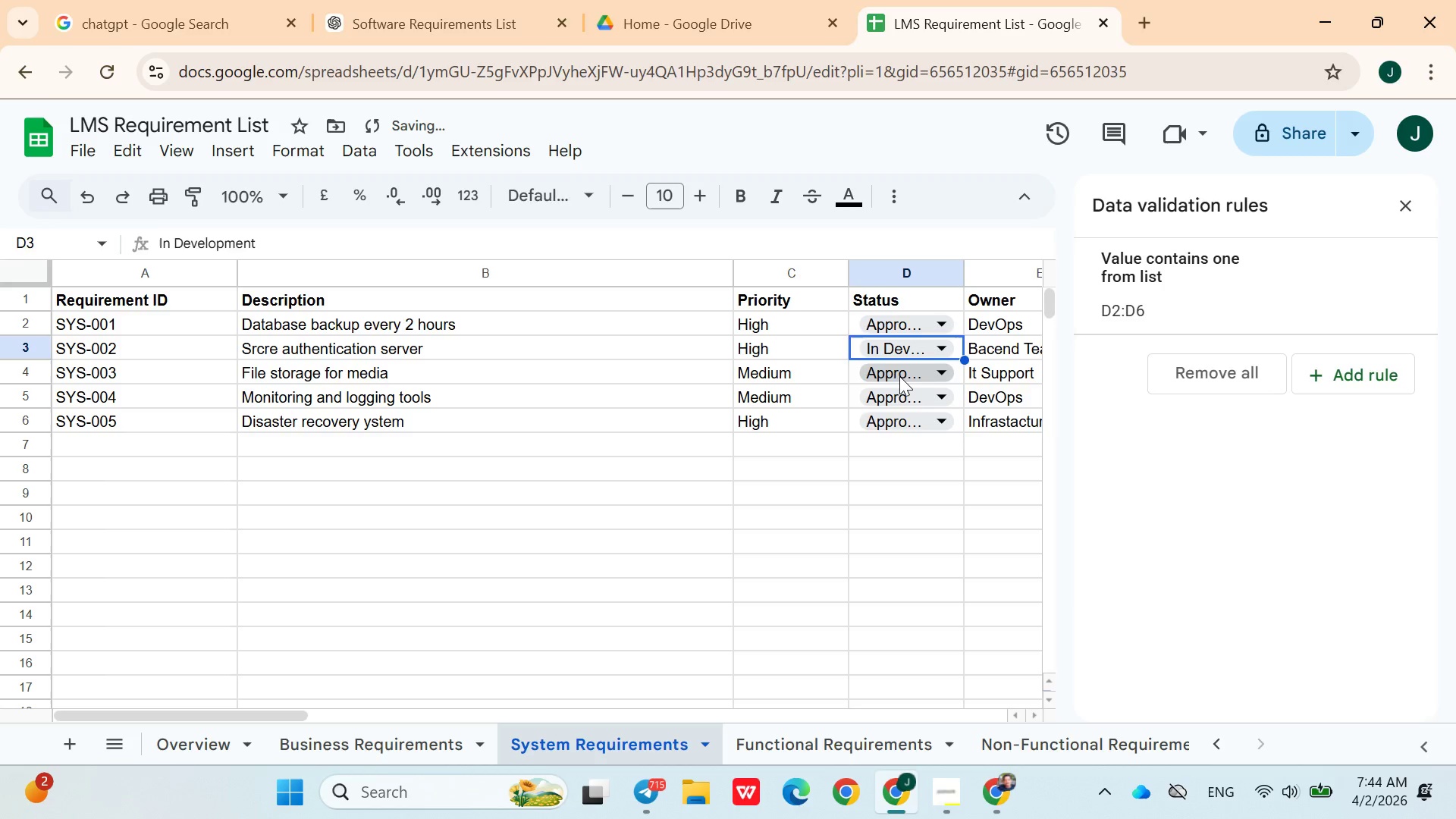 
left_click([899, 376])
 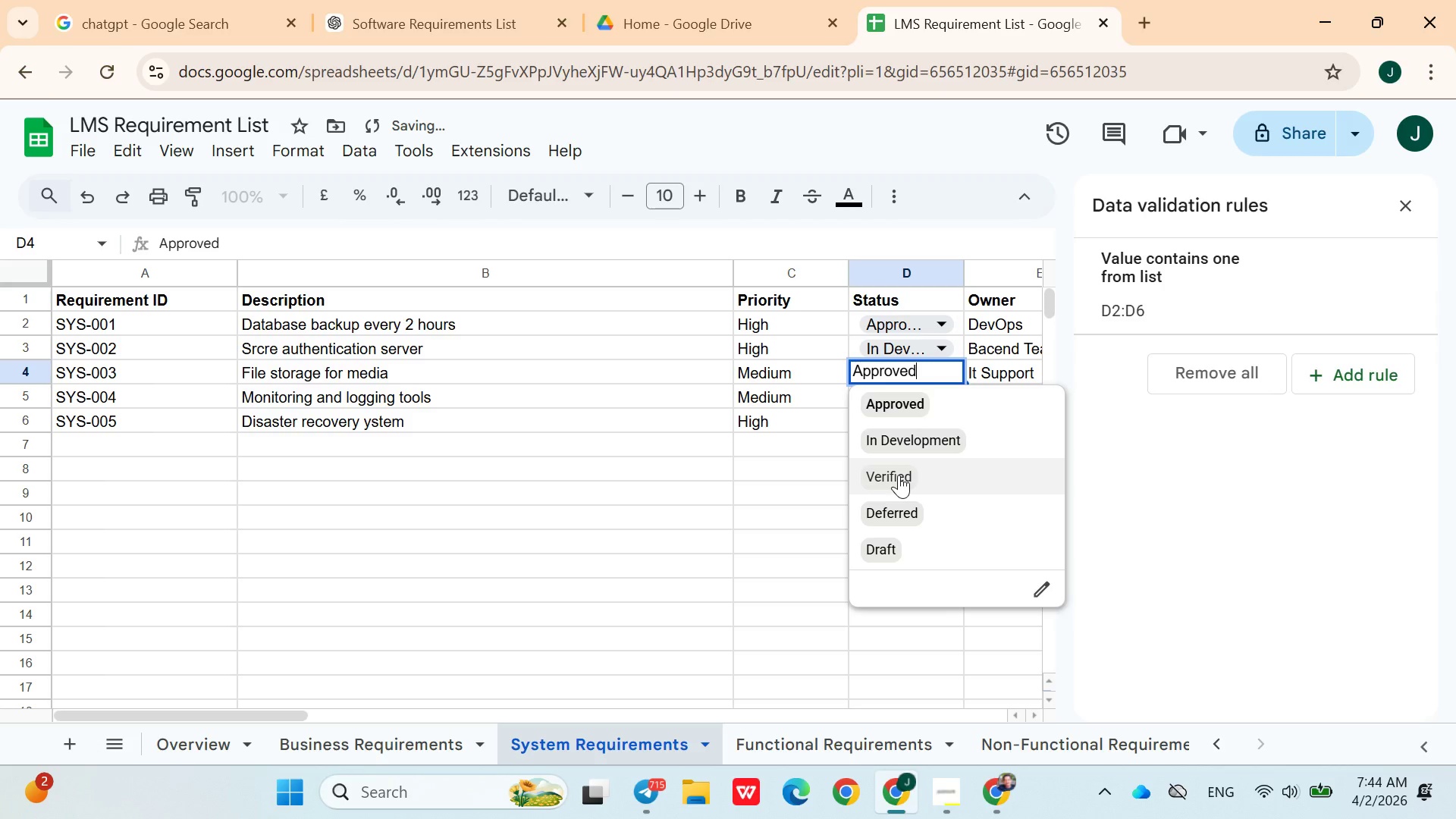 
left_click([899, 475])
 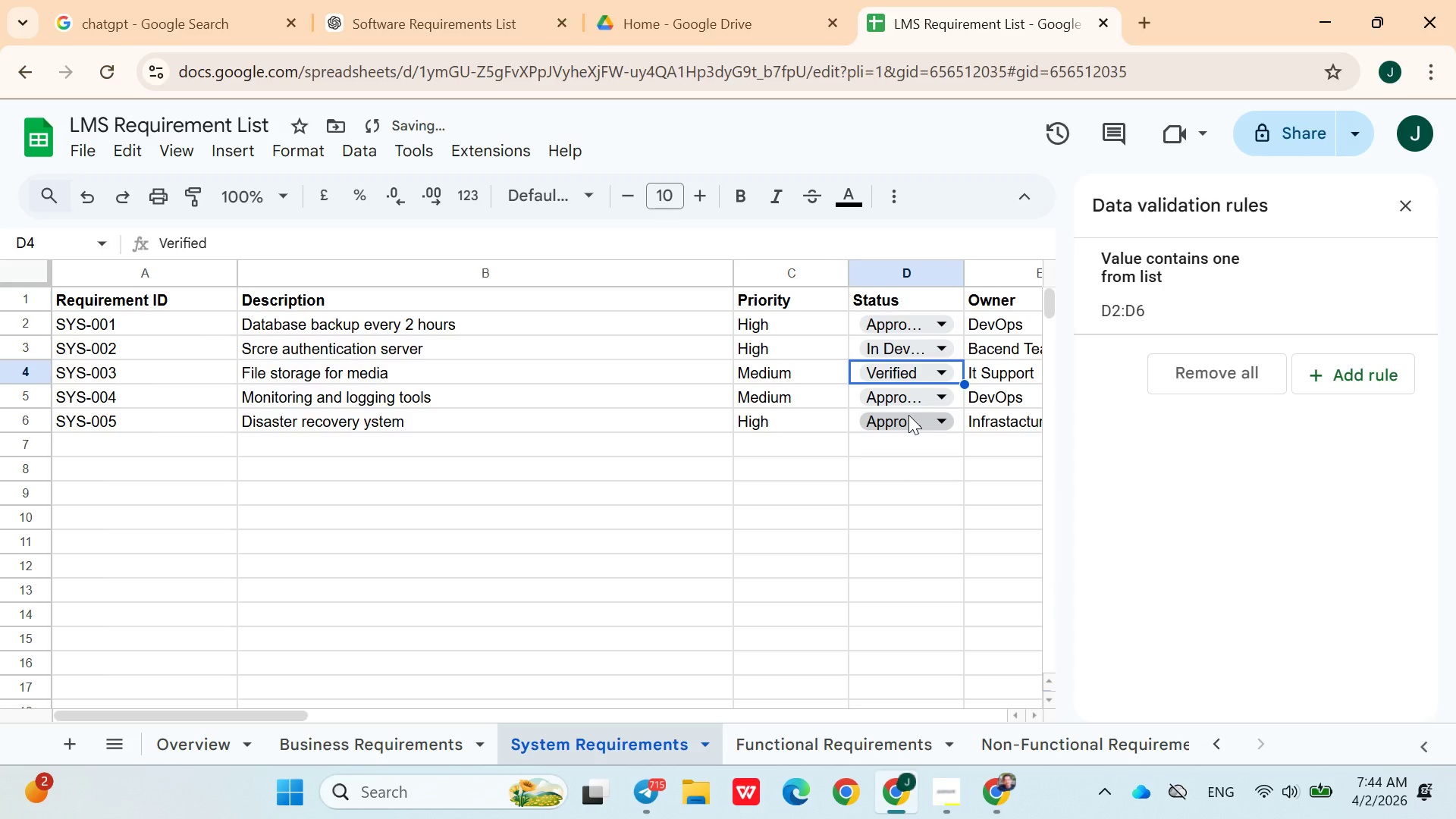 
left_click([908, 415])
 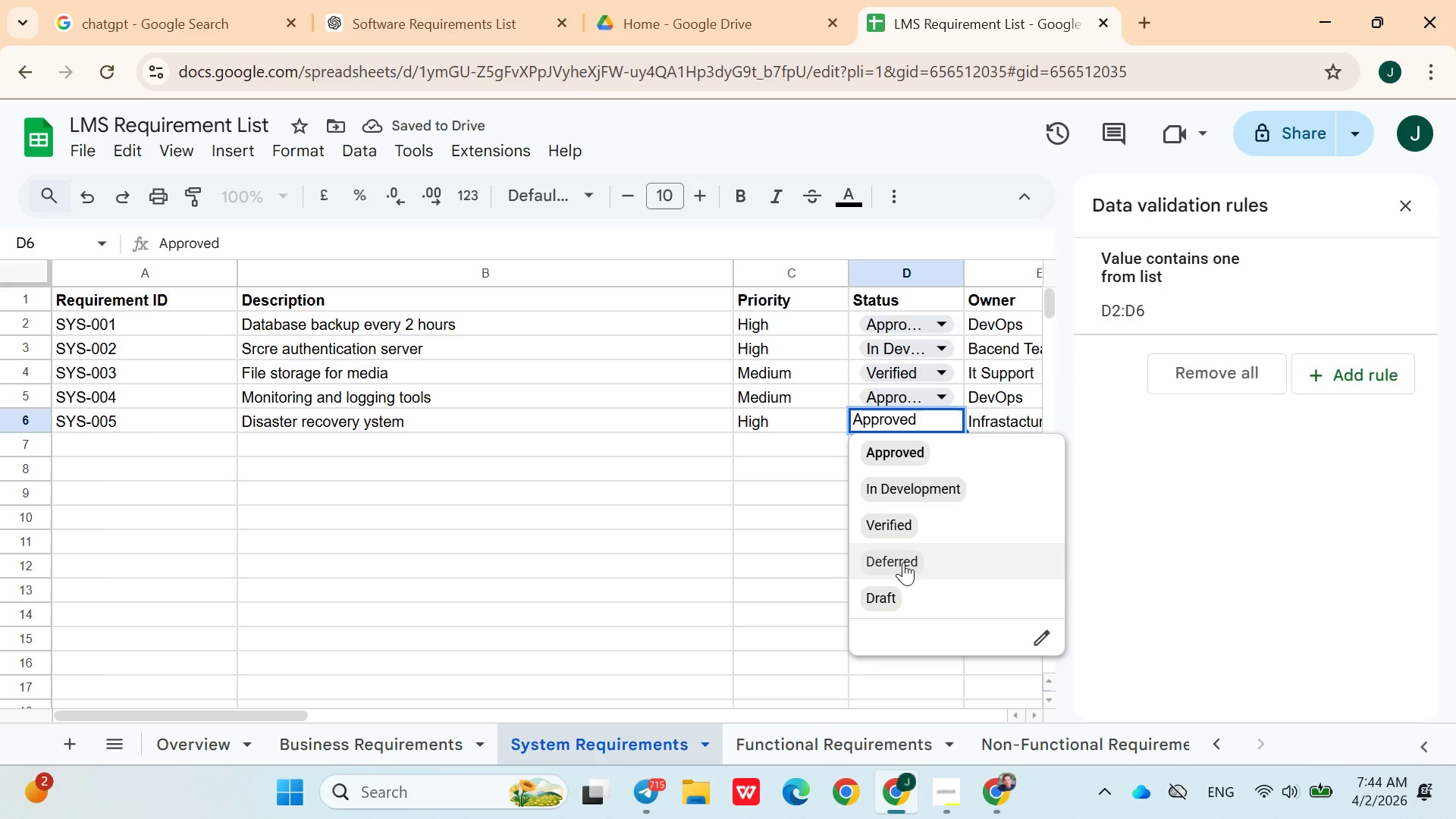 
left_click([903, 566])
 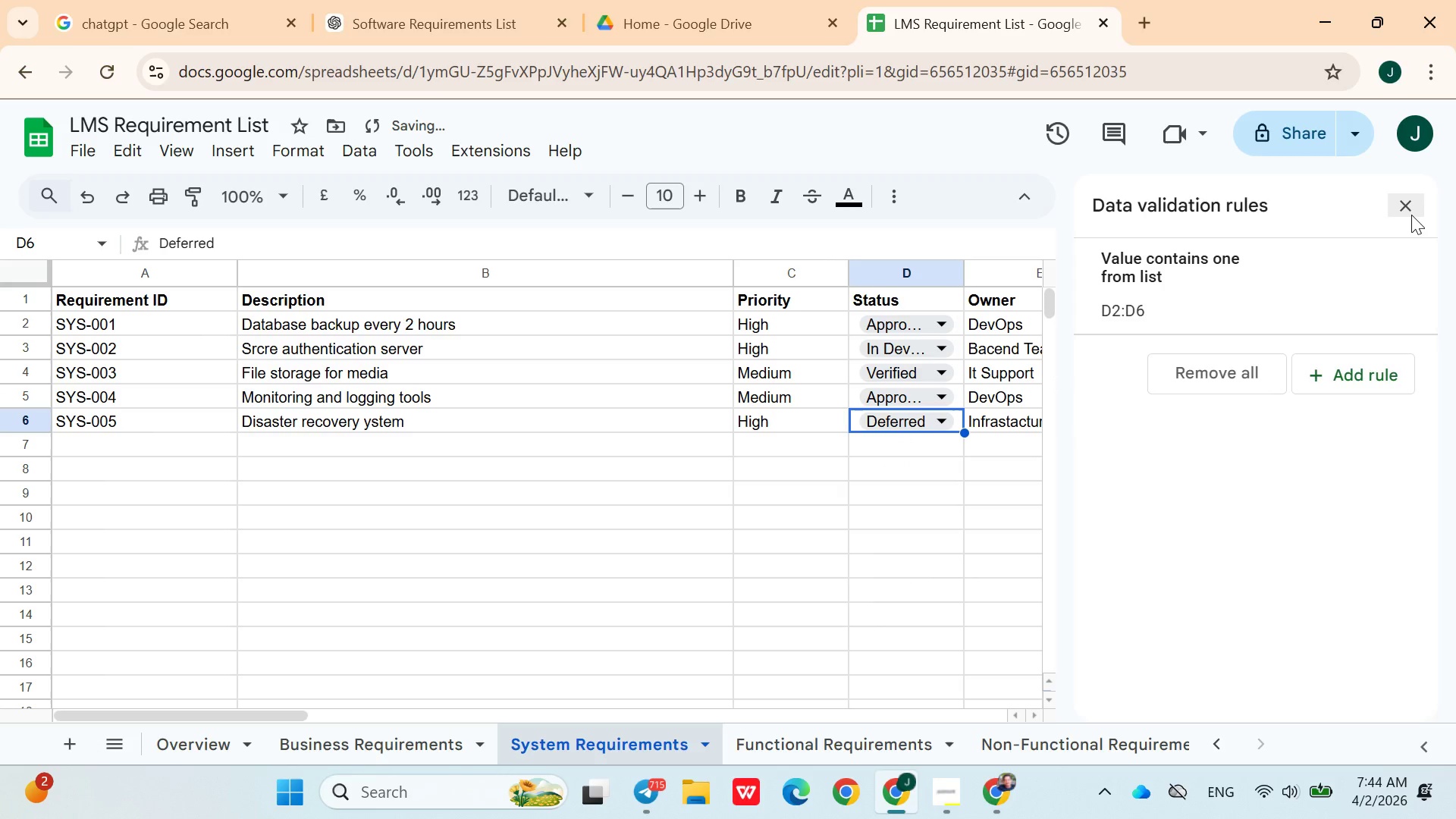 
left_click([1411, 215])
 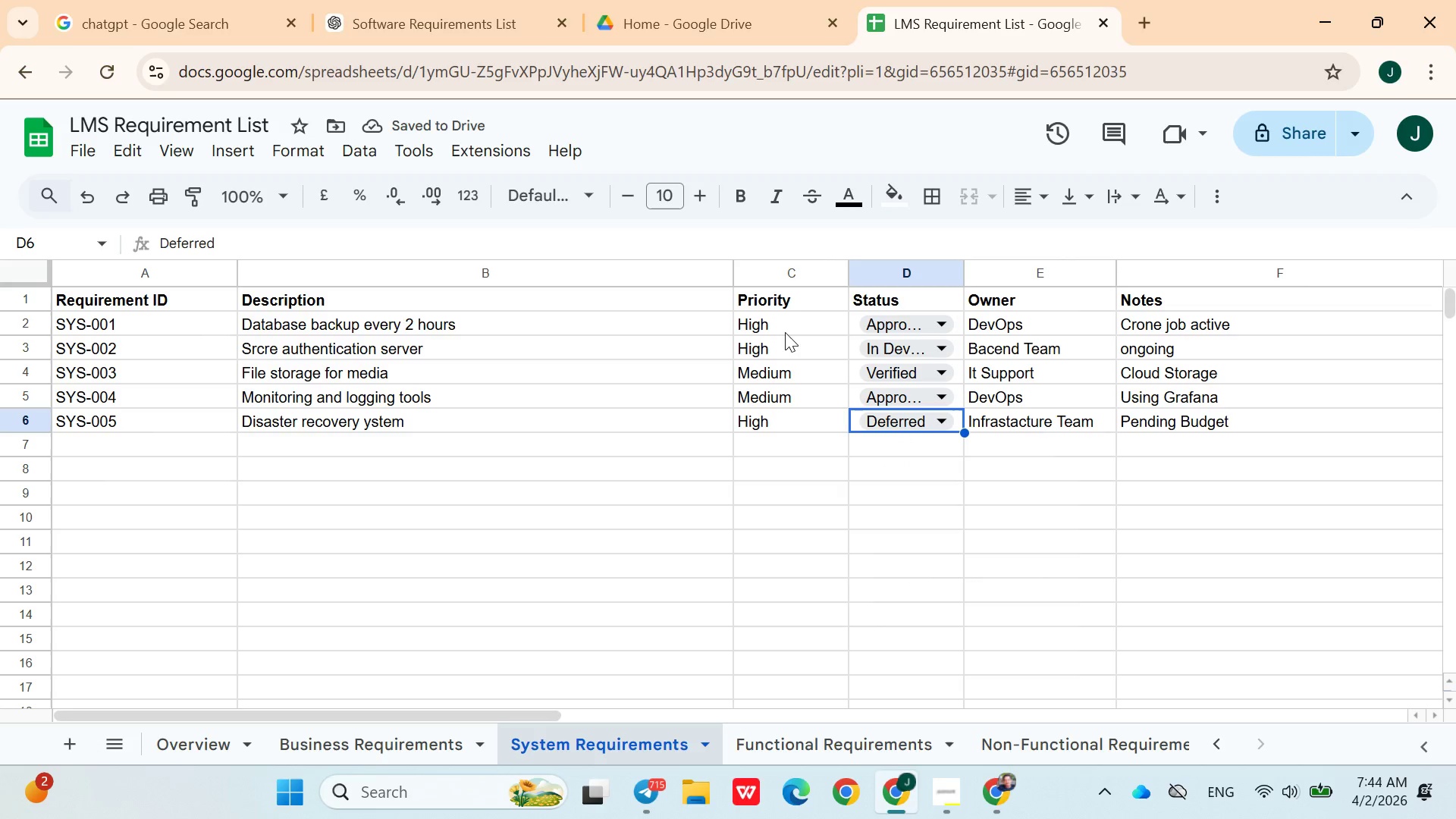 
left_click([785, 331])
 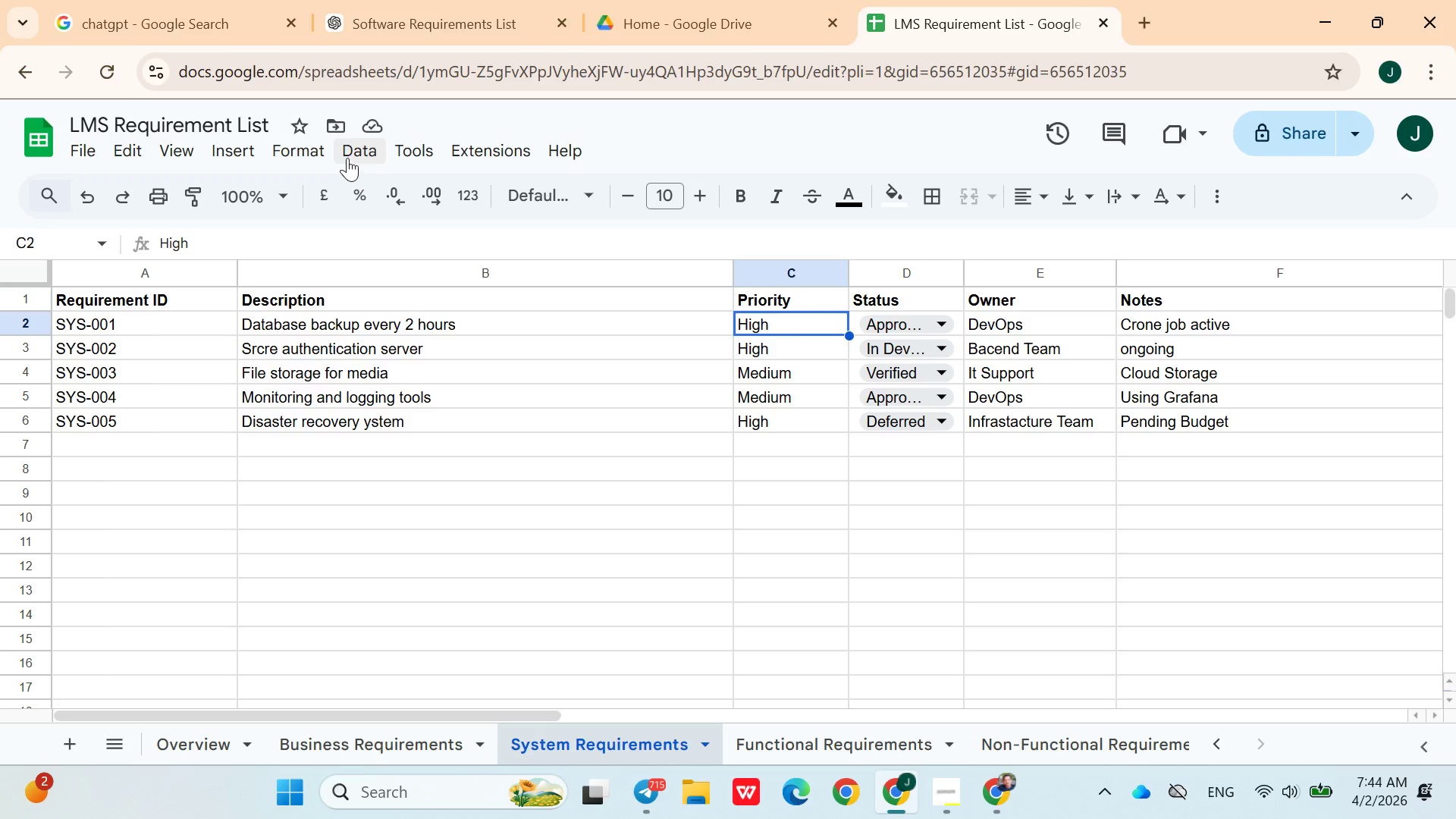 
left_click([222, 141])
 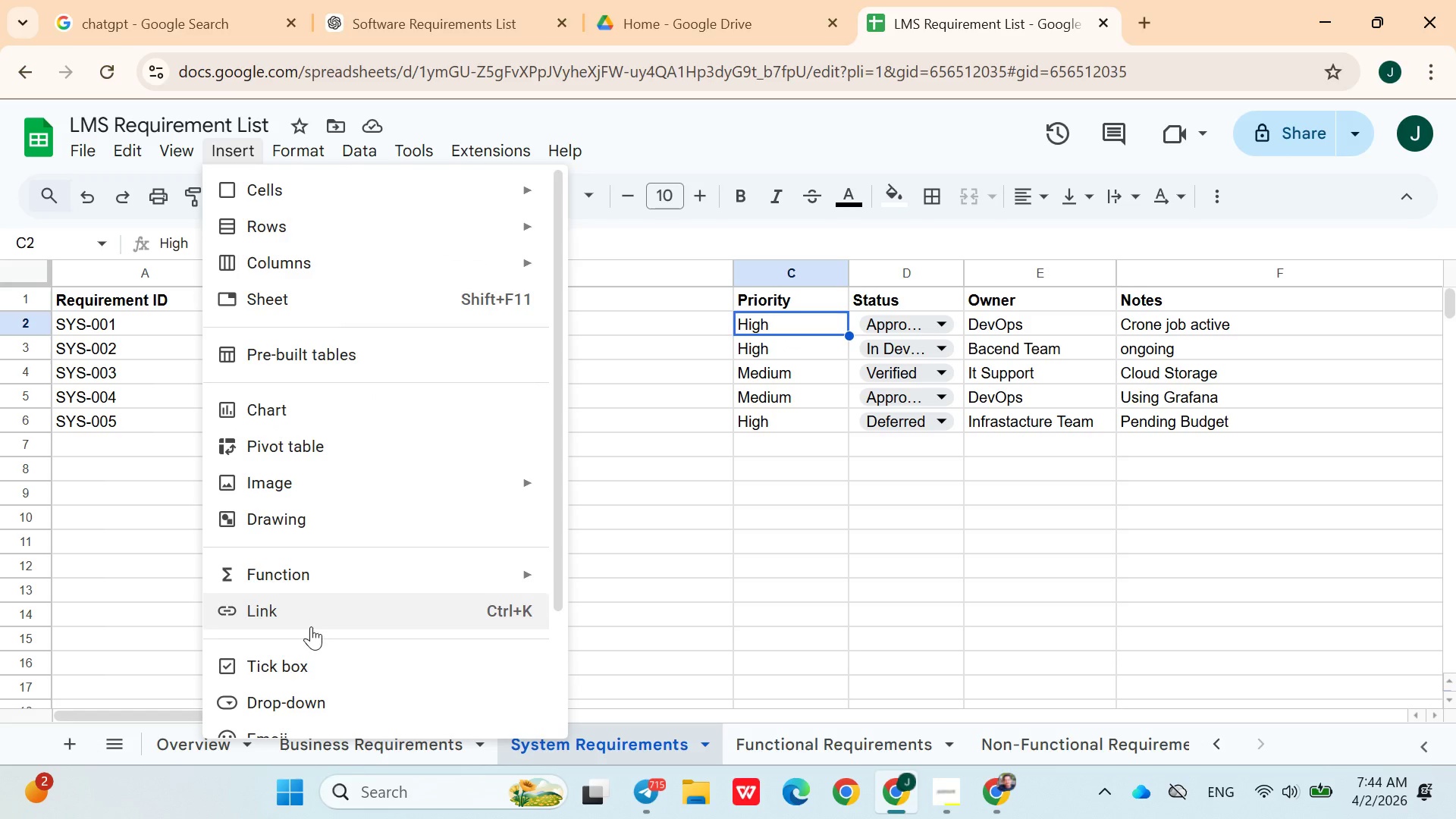 
left_click([311, 704])
 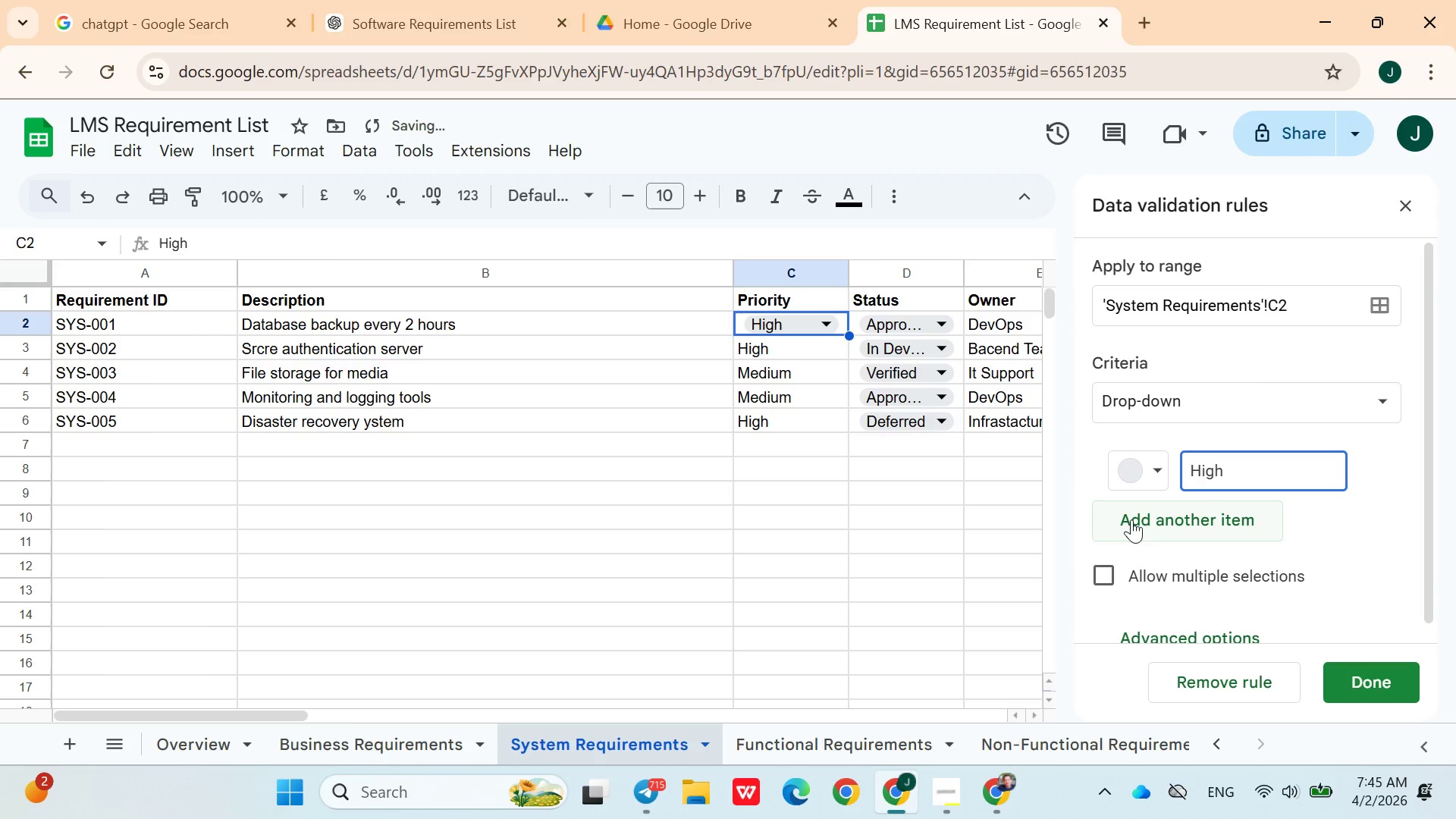 
left_click([1140, 519])
 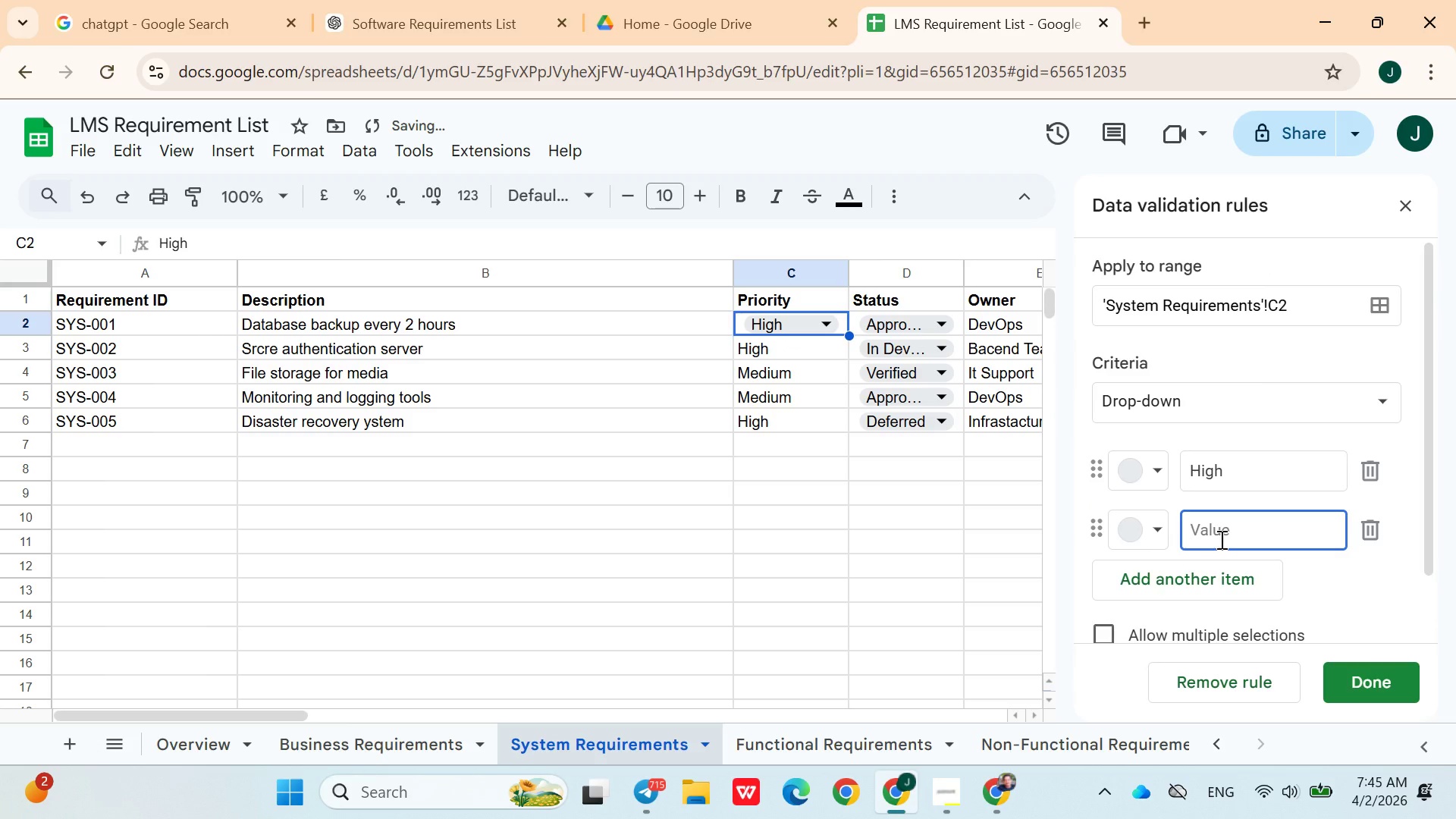 
type(Medium)
 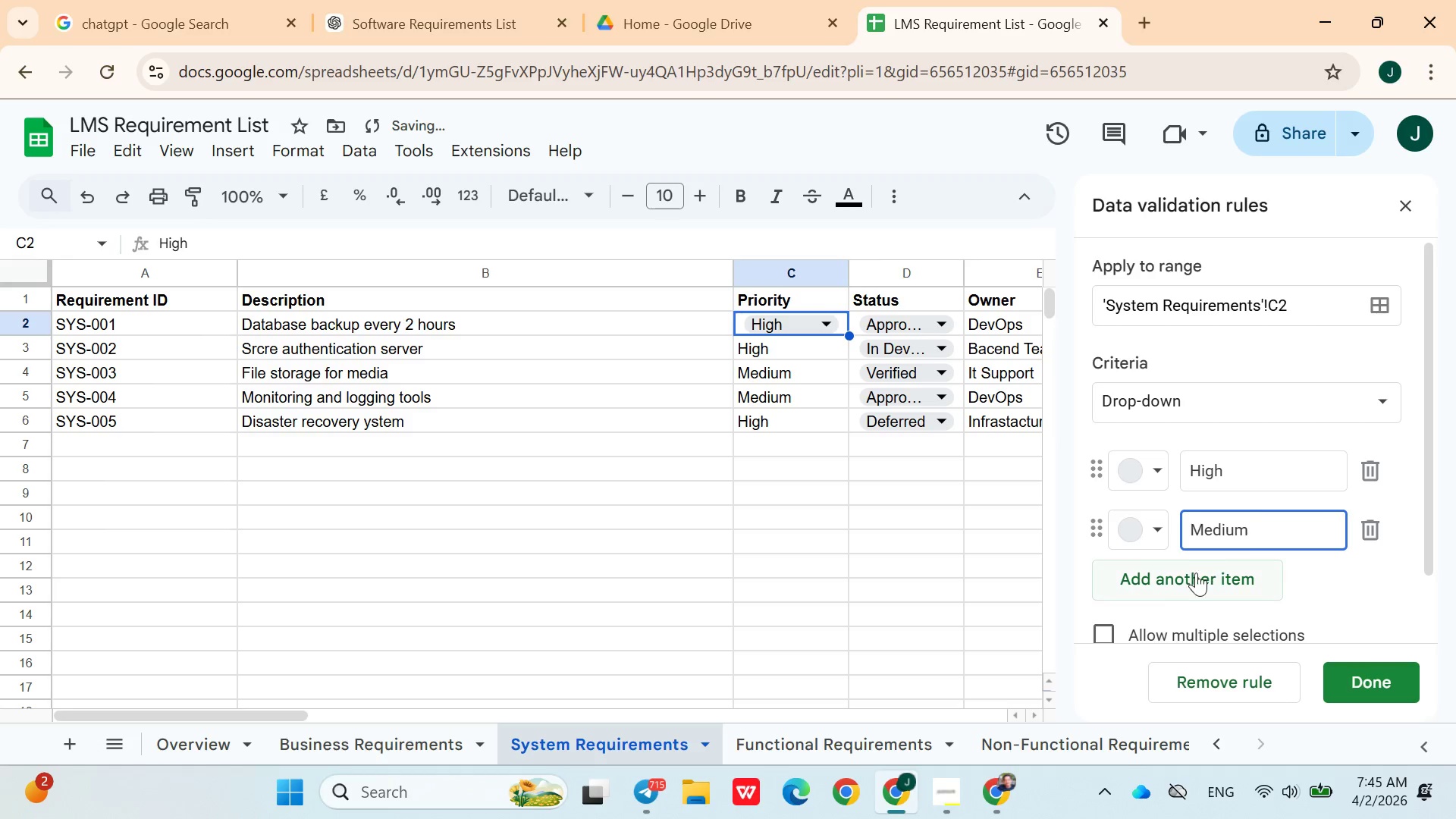 
left_click([1196, 576])
 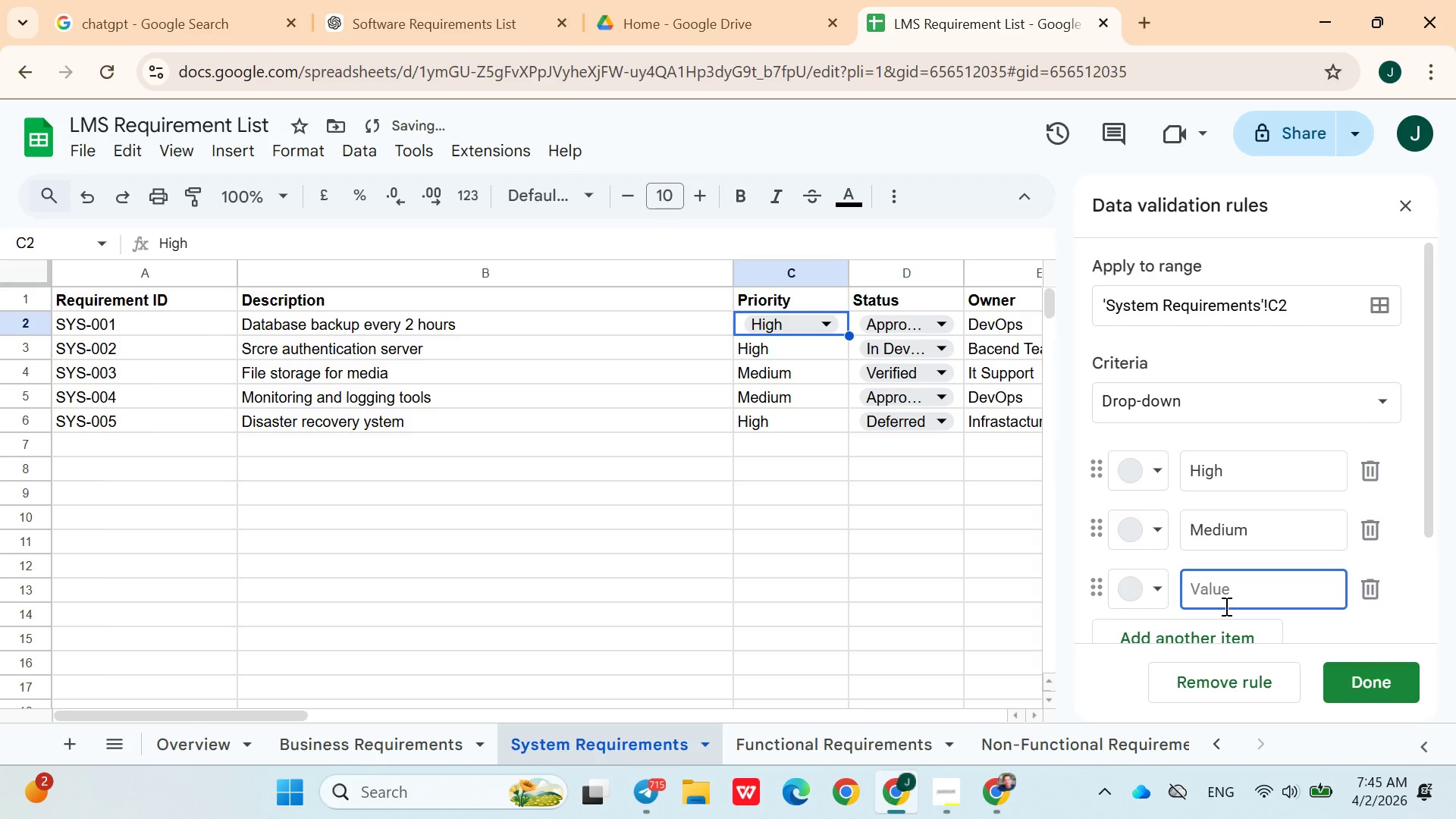 
type(Low)
 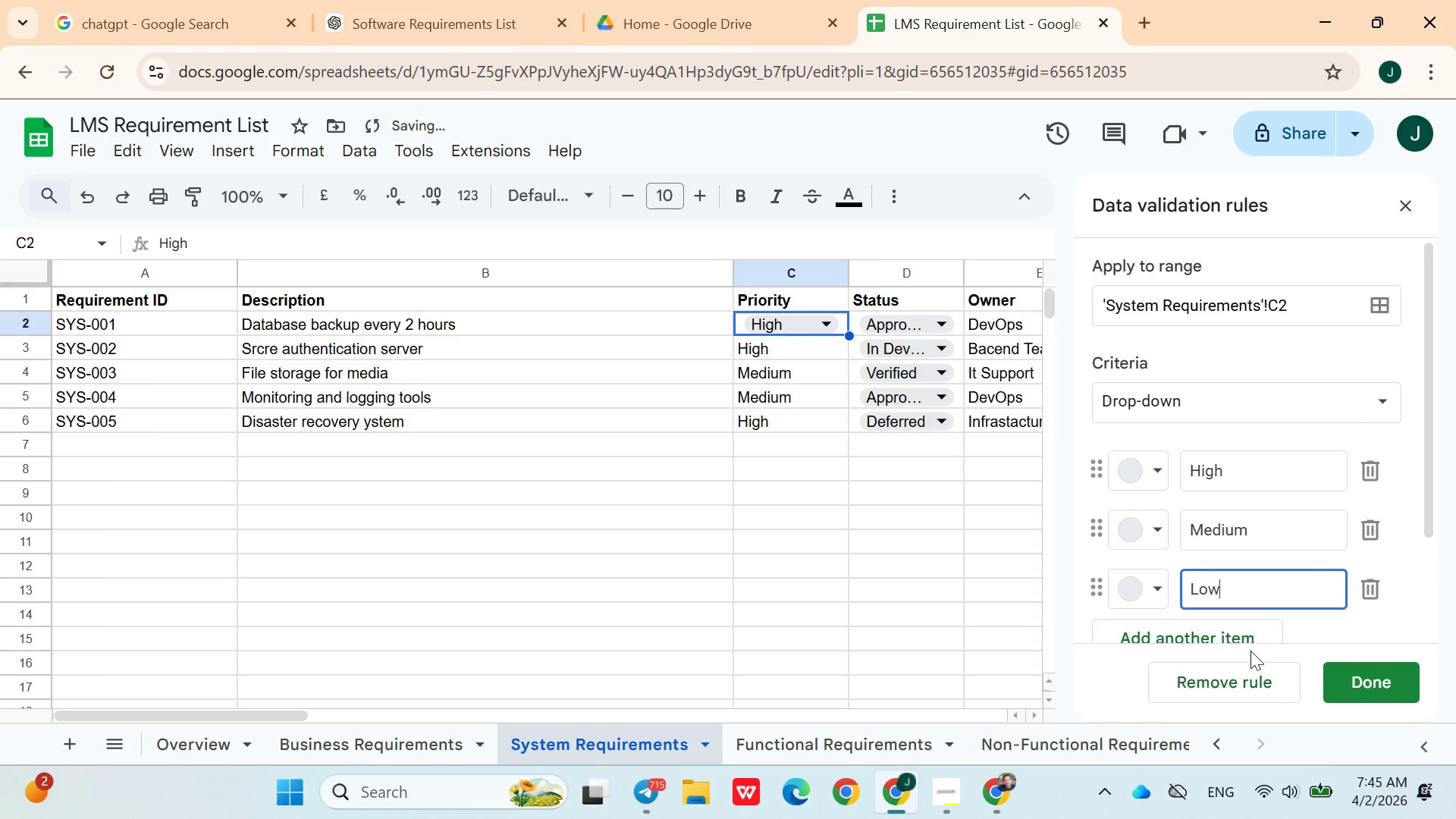 
left_click([1339, 675])
 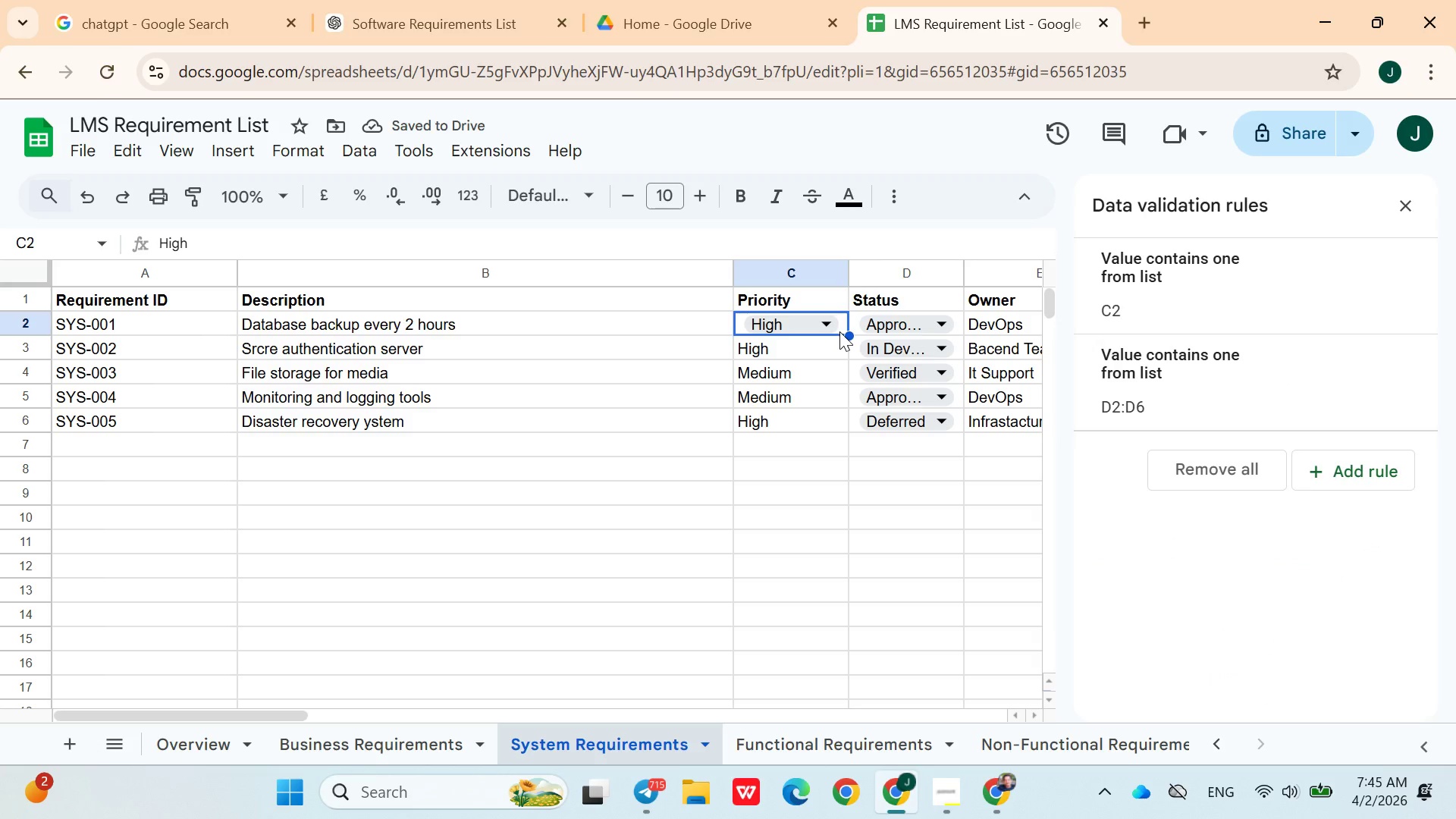 
left_click([843, 328])
 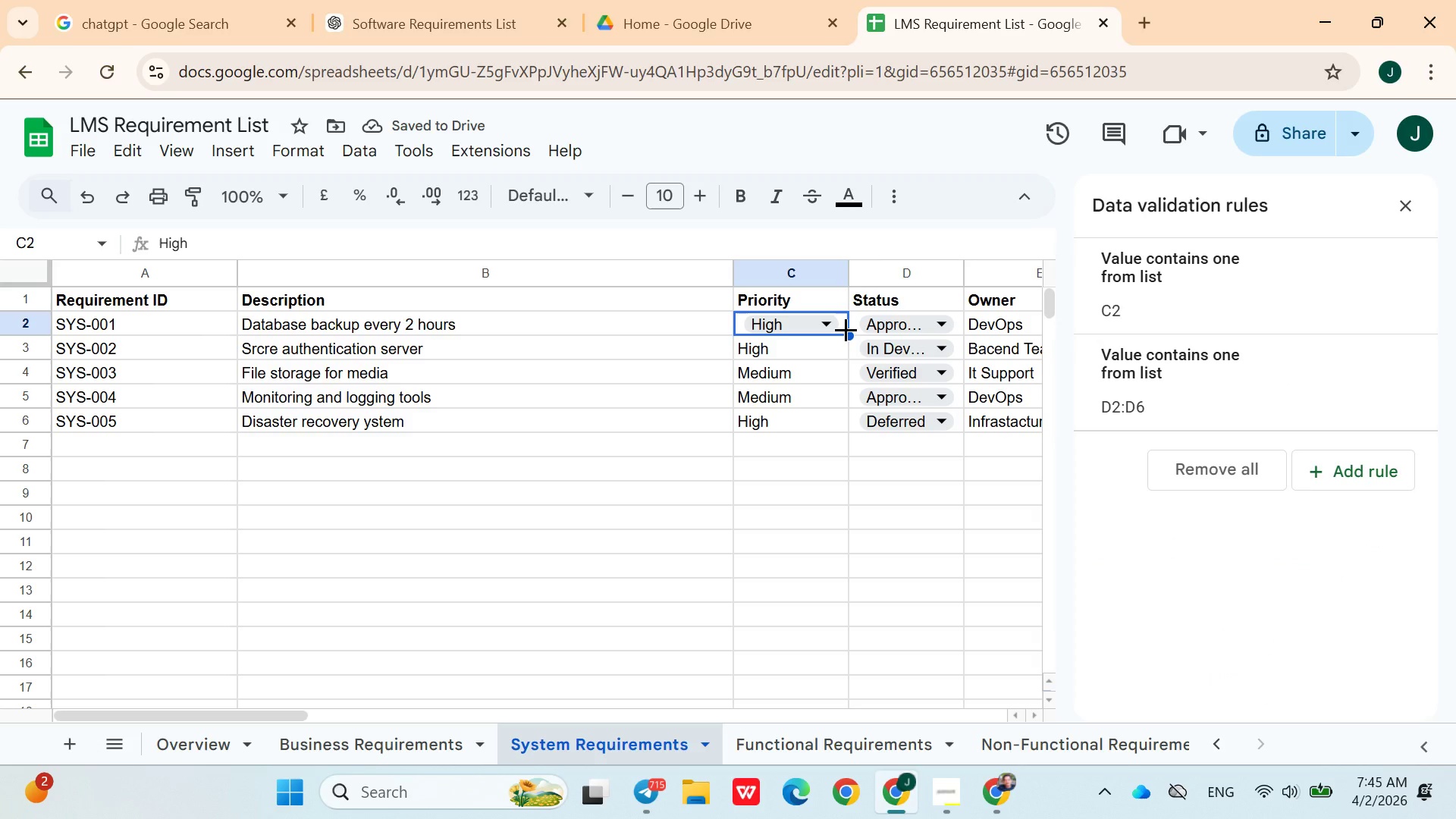 
left_click_drag(start_coordinate=[846, 329], to_coordinate=[845, 418])
 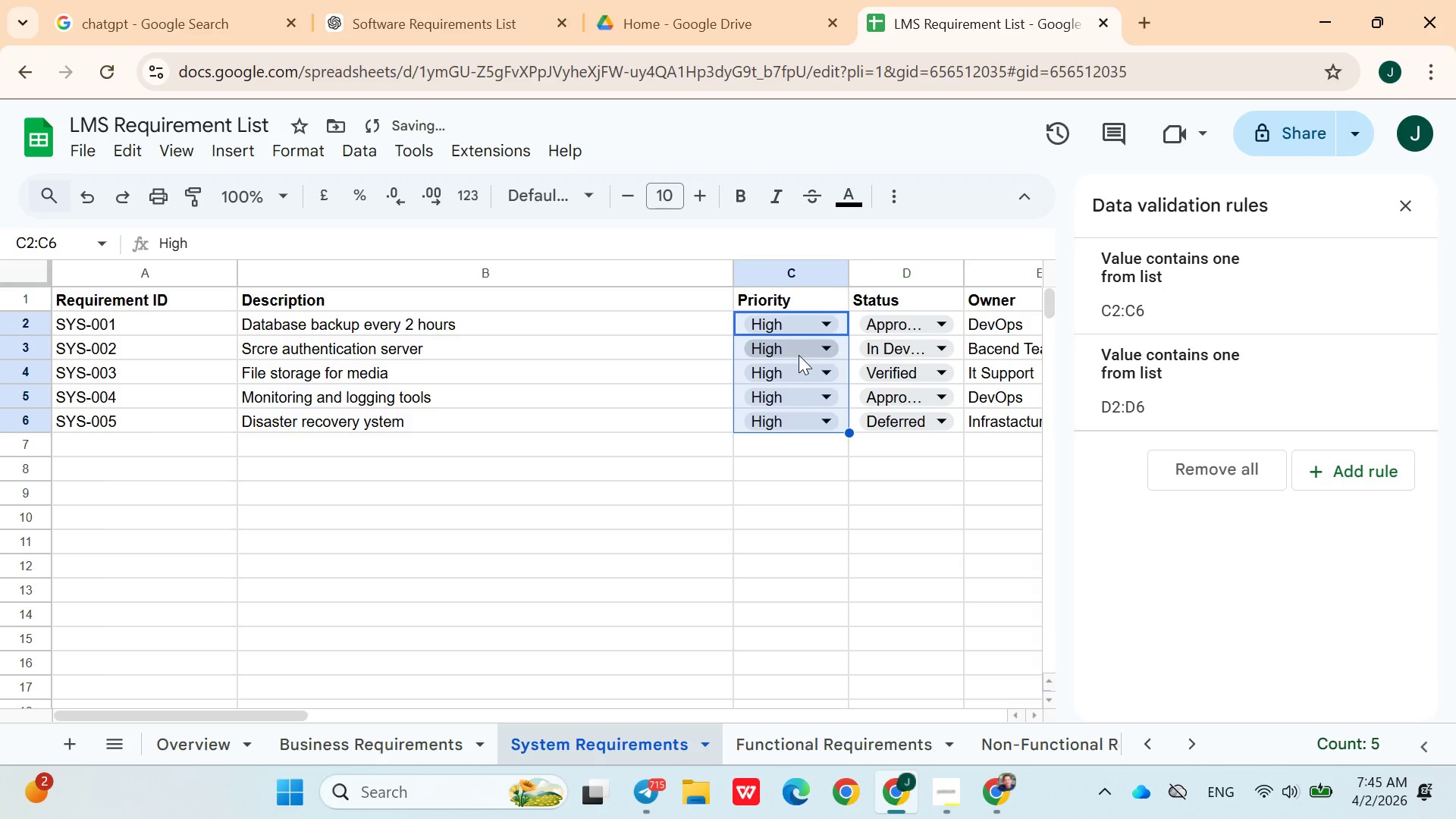 
left_click([799, 355])
 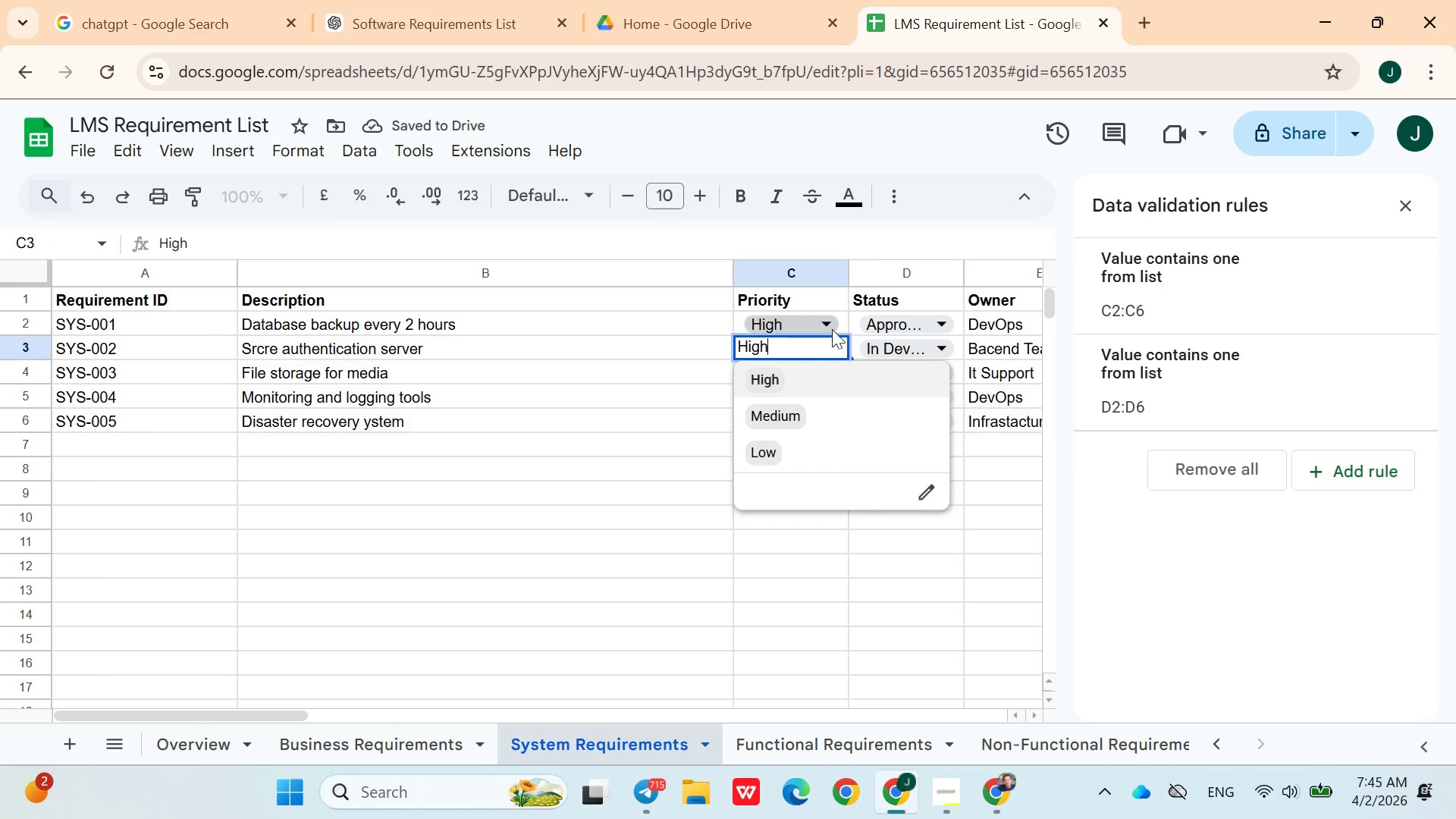 
left_click([855, 325])
 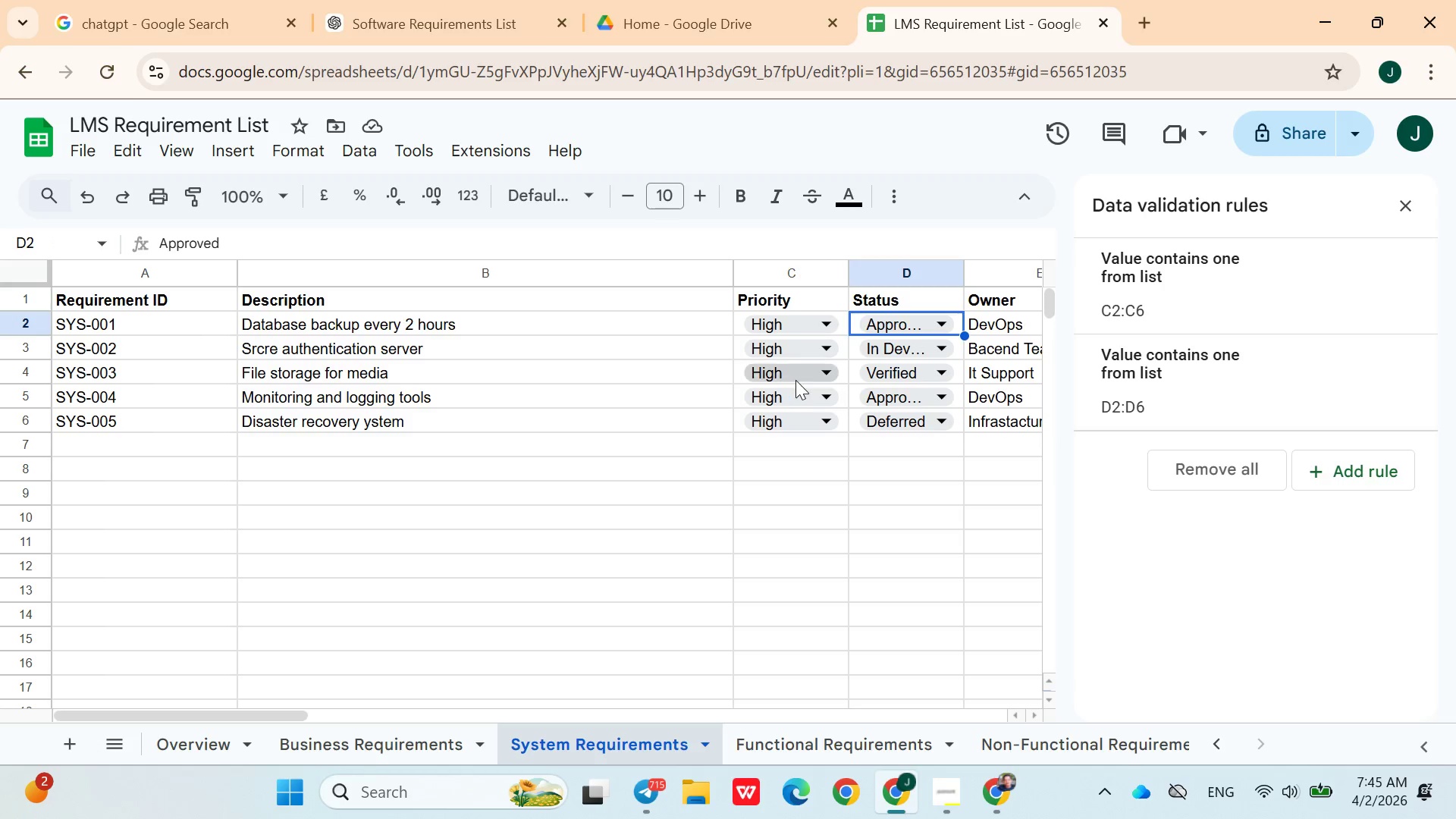 
left_click([795, 374])
 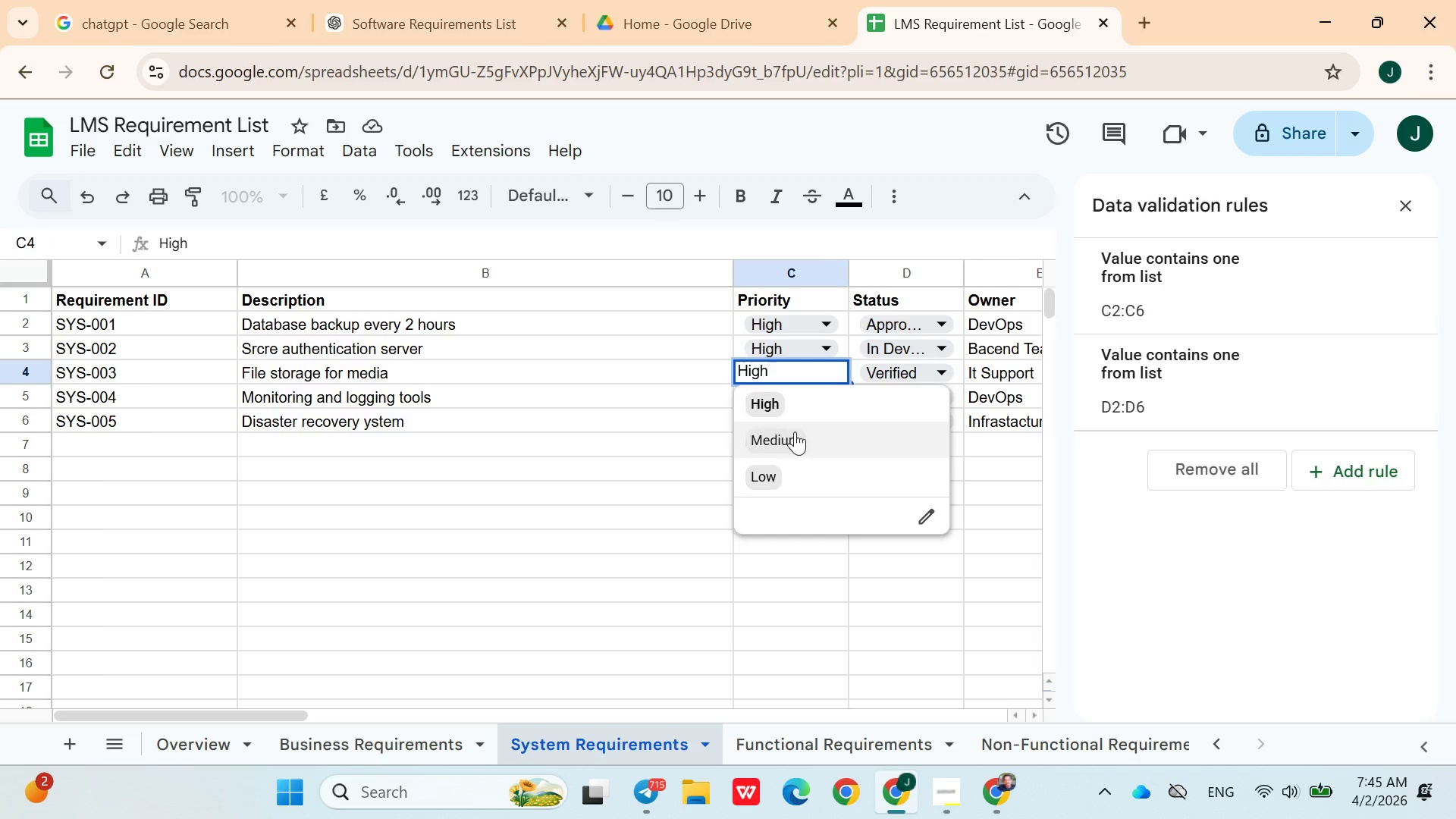 
left_click([795, 432])
 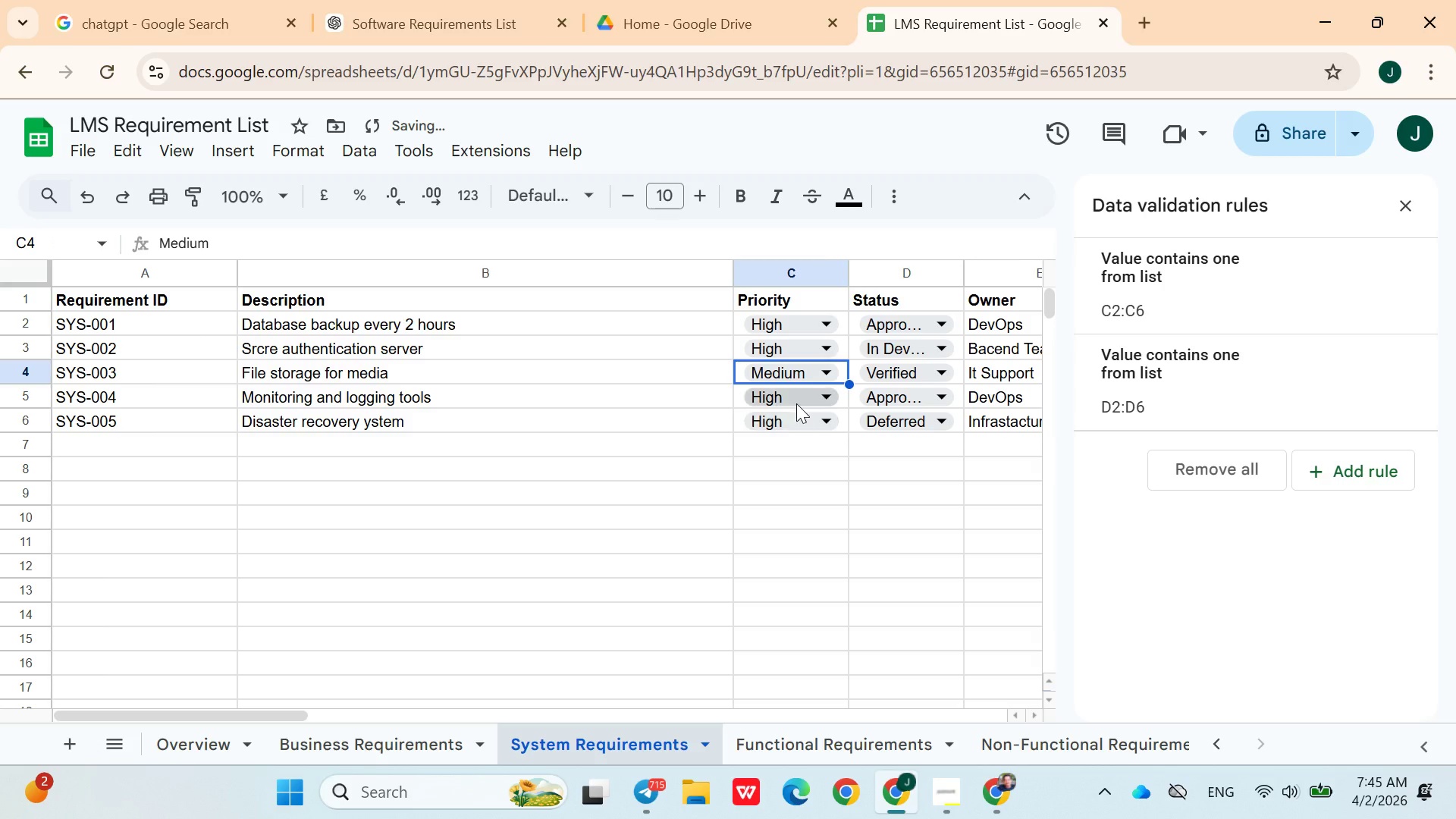 
left_click([796, 403])
 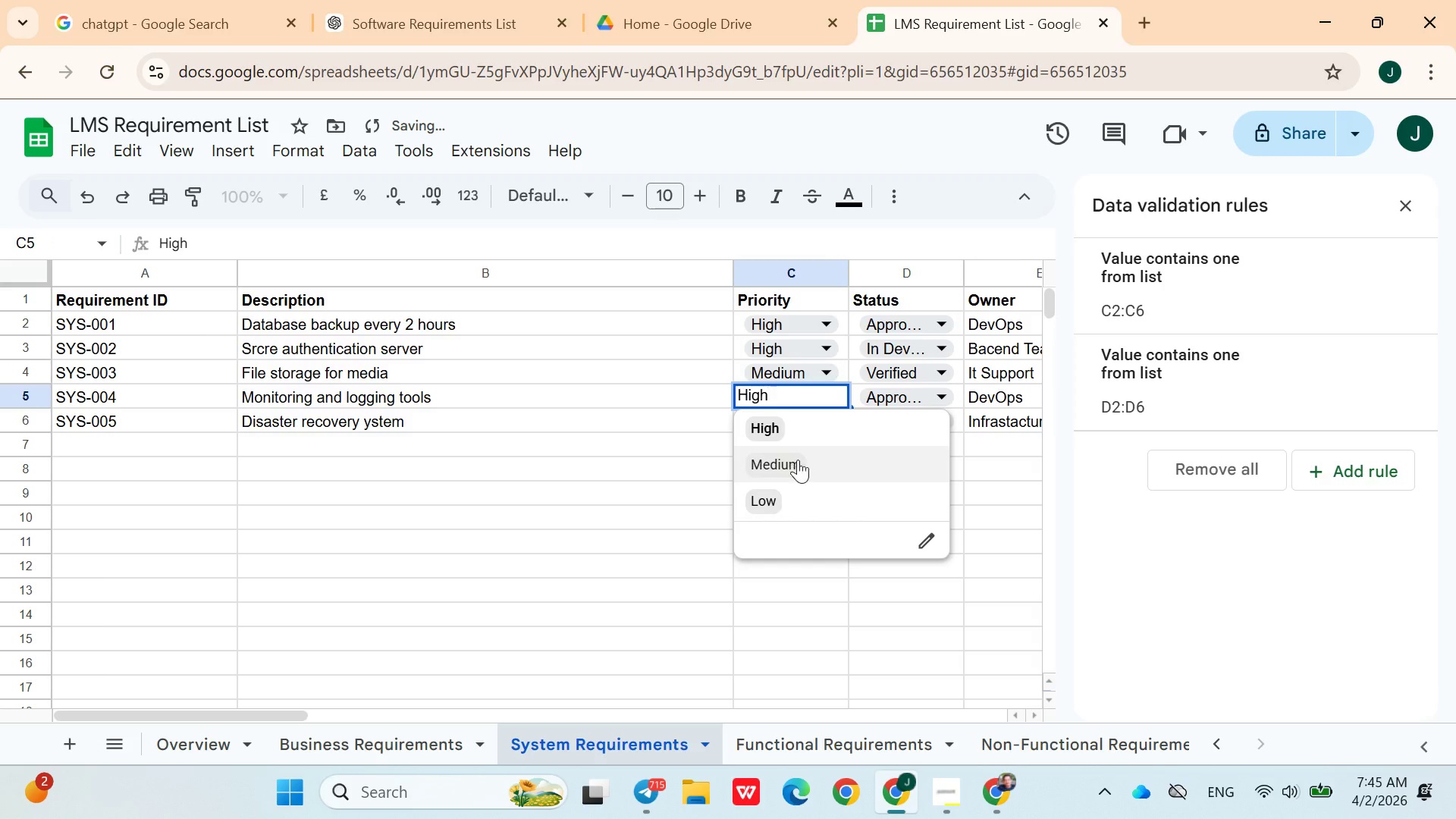 
left_click([798, 460])
 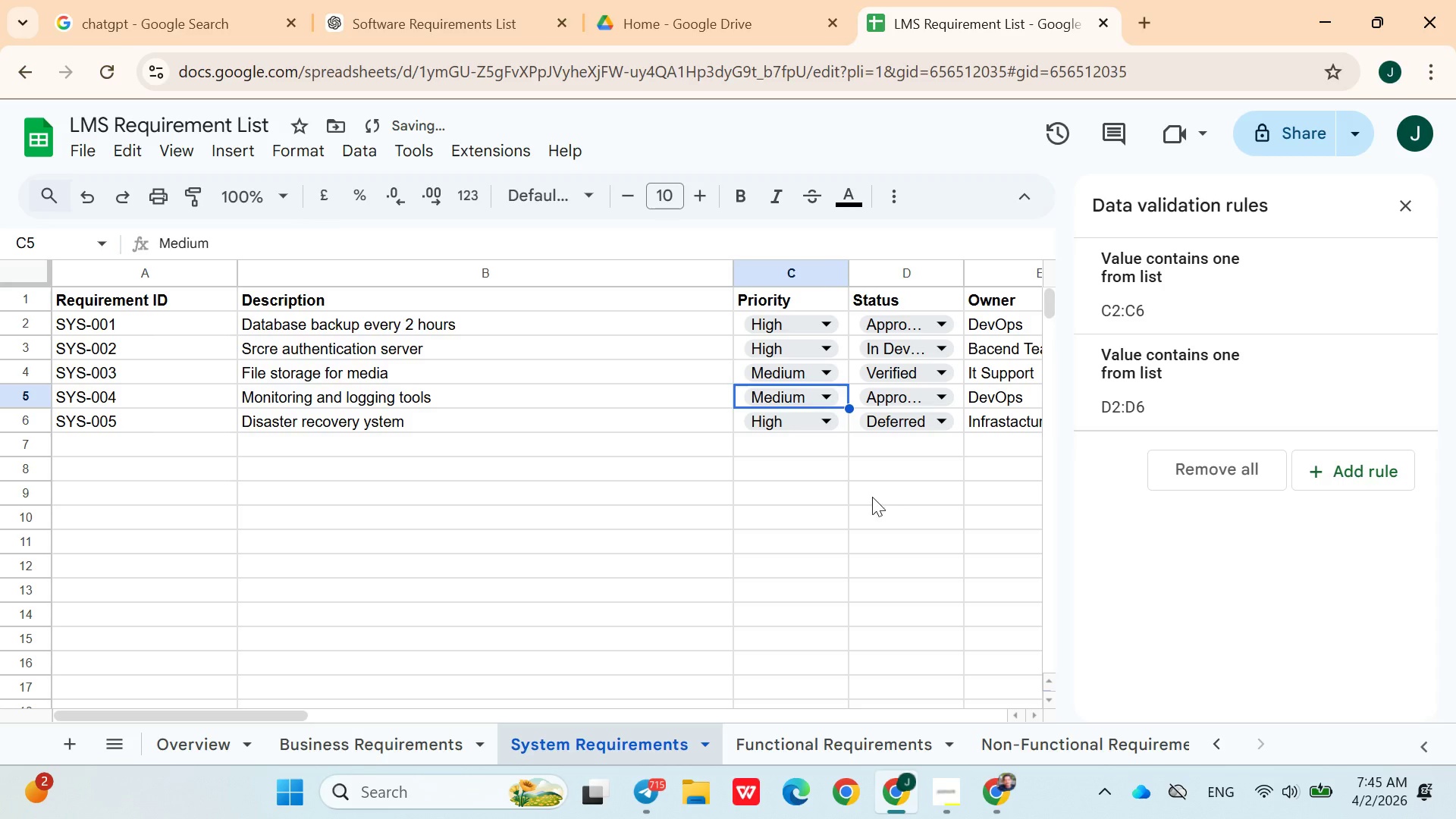 
left_click([872, 498])
 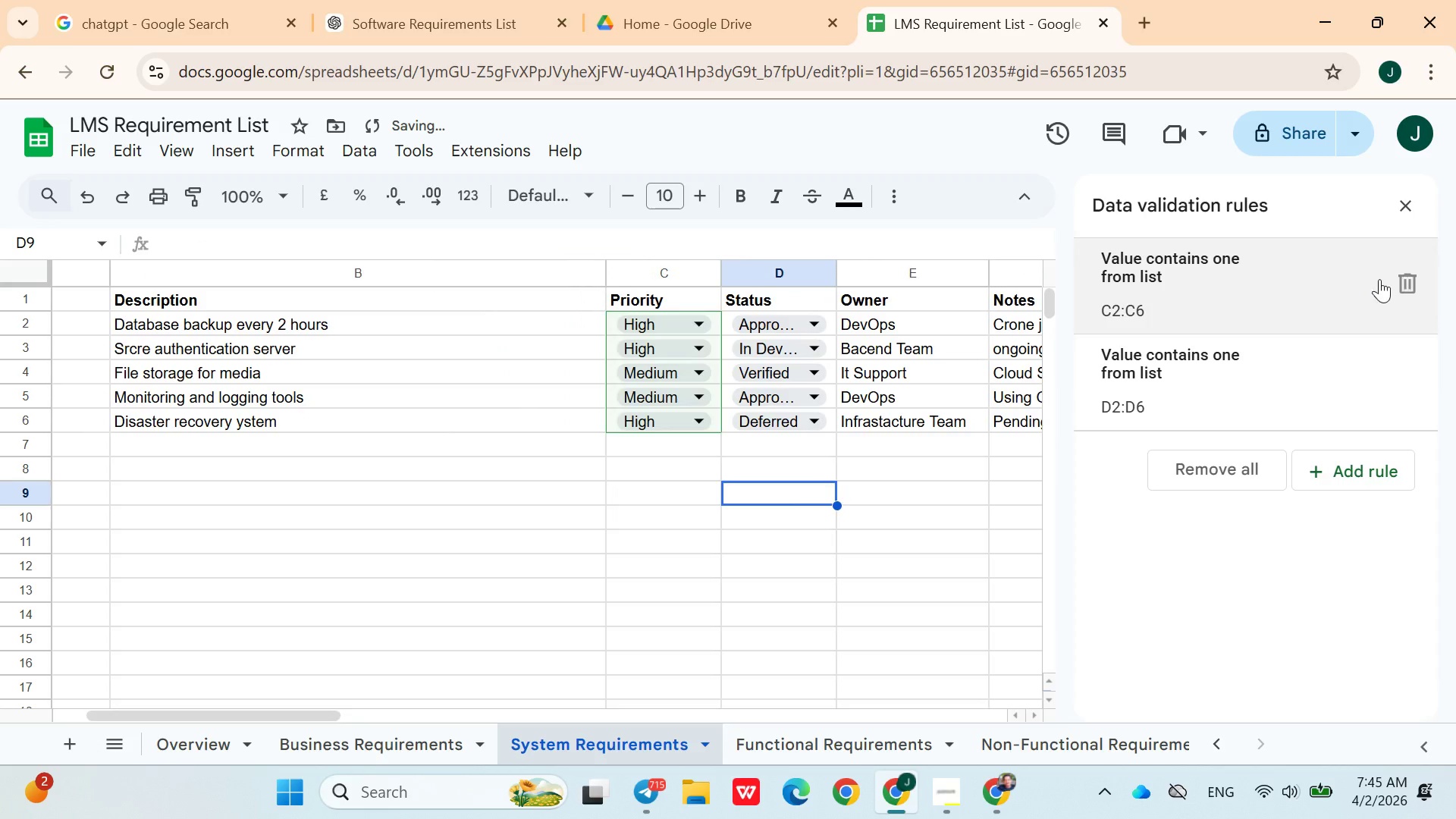 
left_click([1401, 206])
 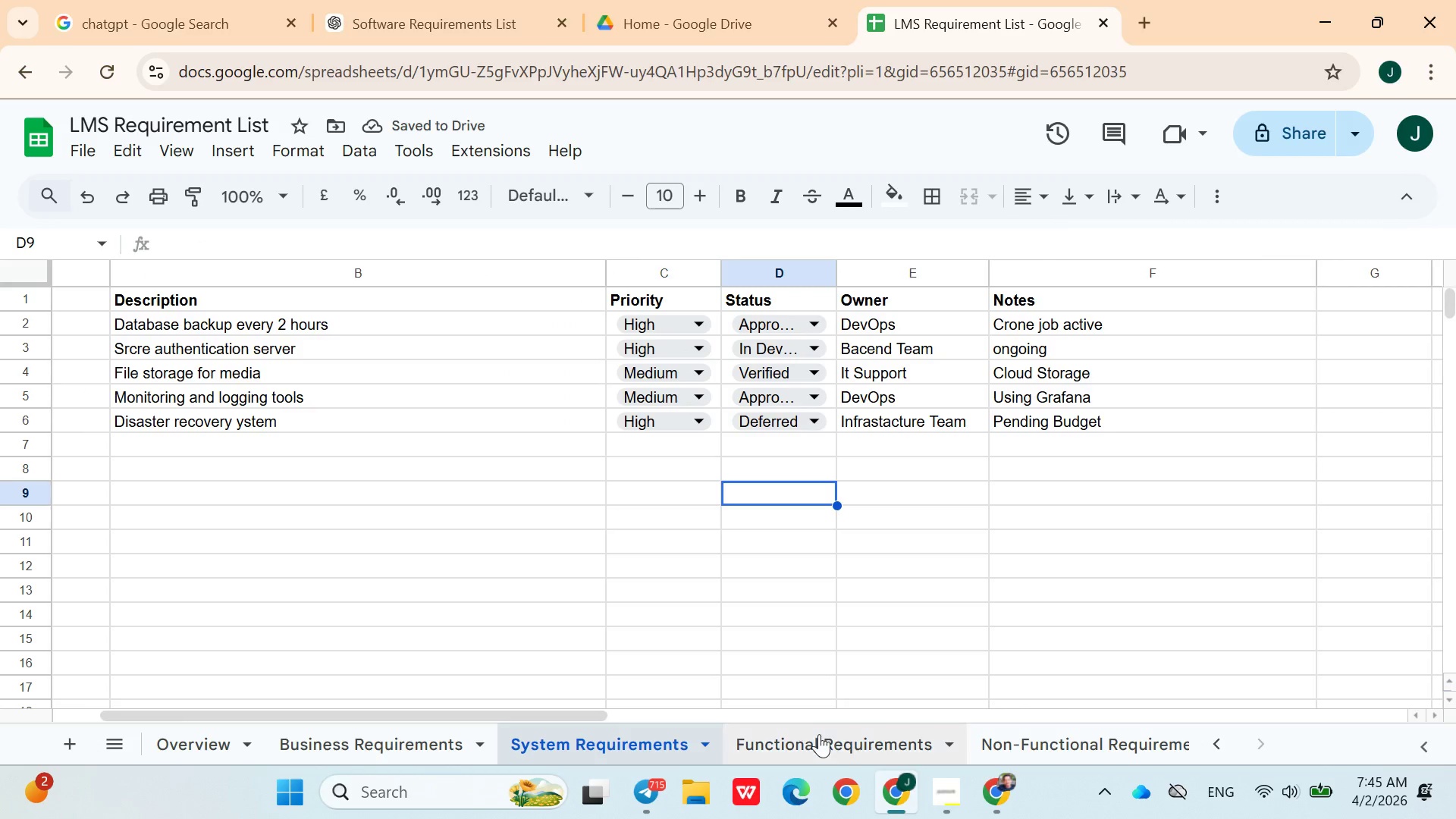 
left_click([828, 739])
 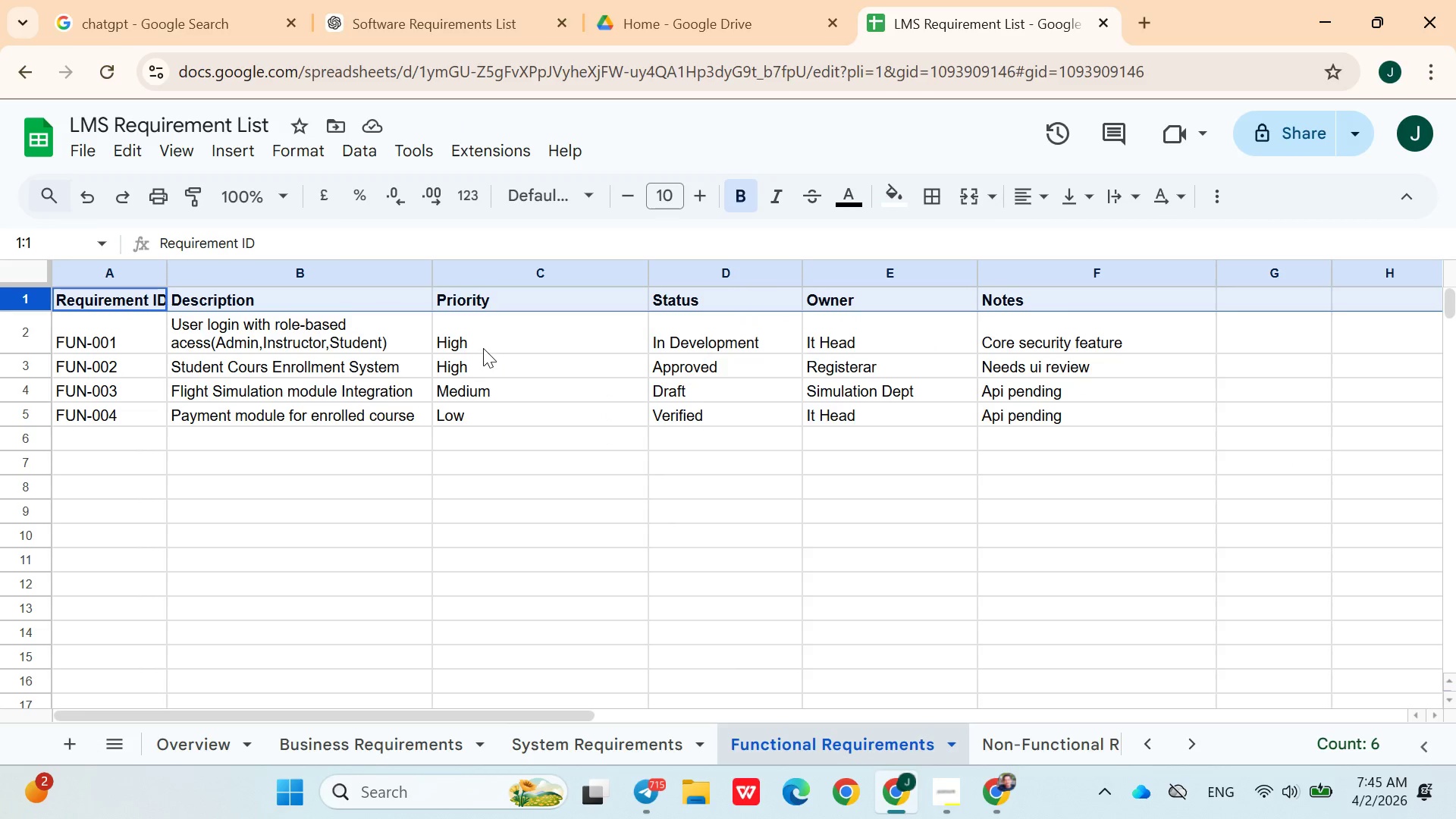 
left_click([483, 347])
 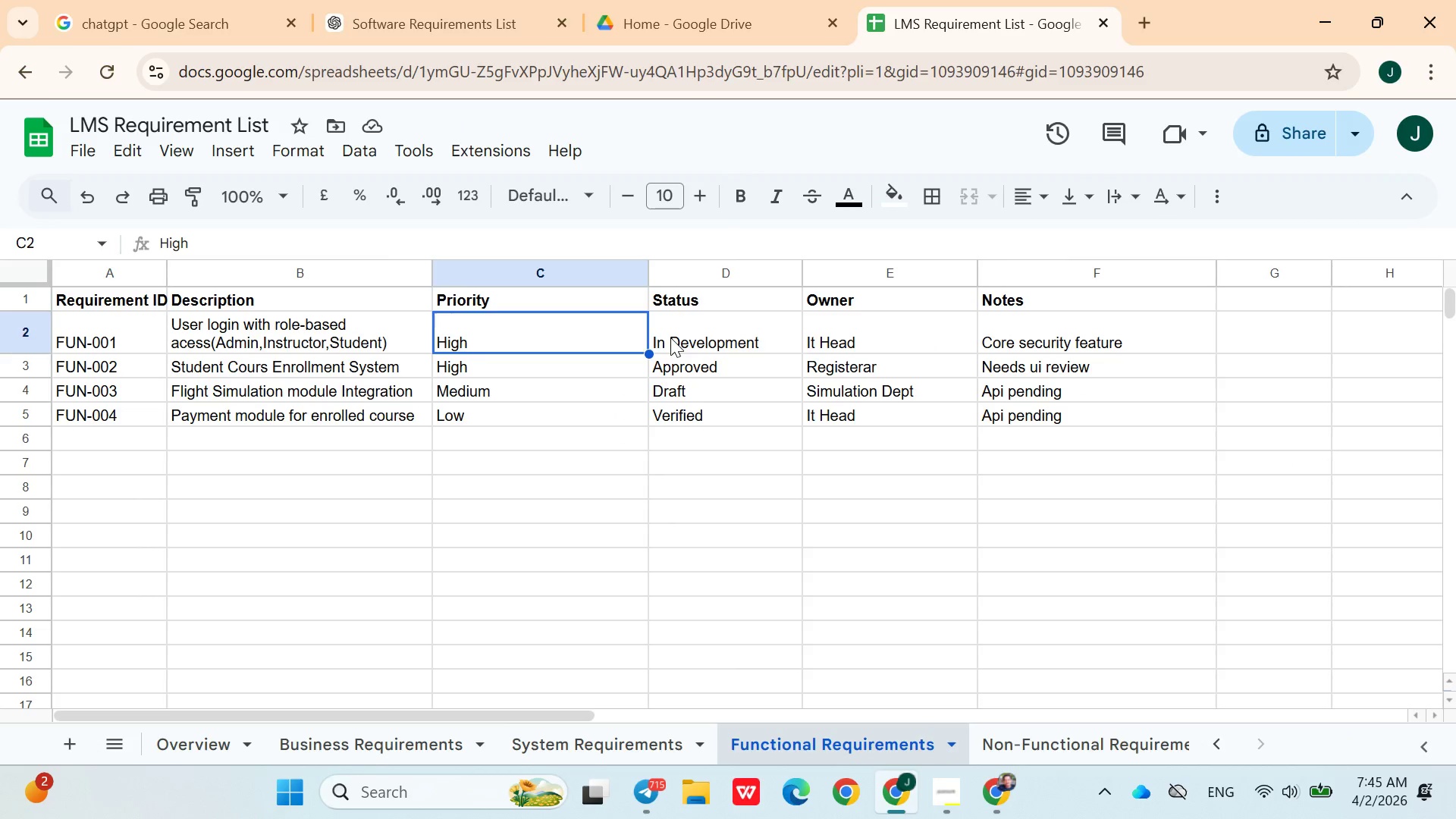 
left_click([682, 341])
 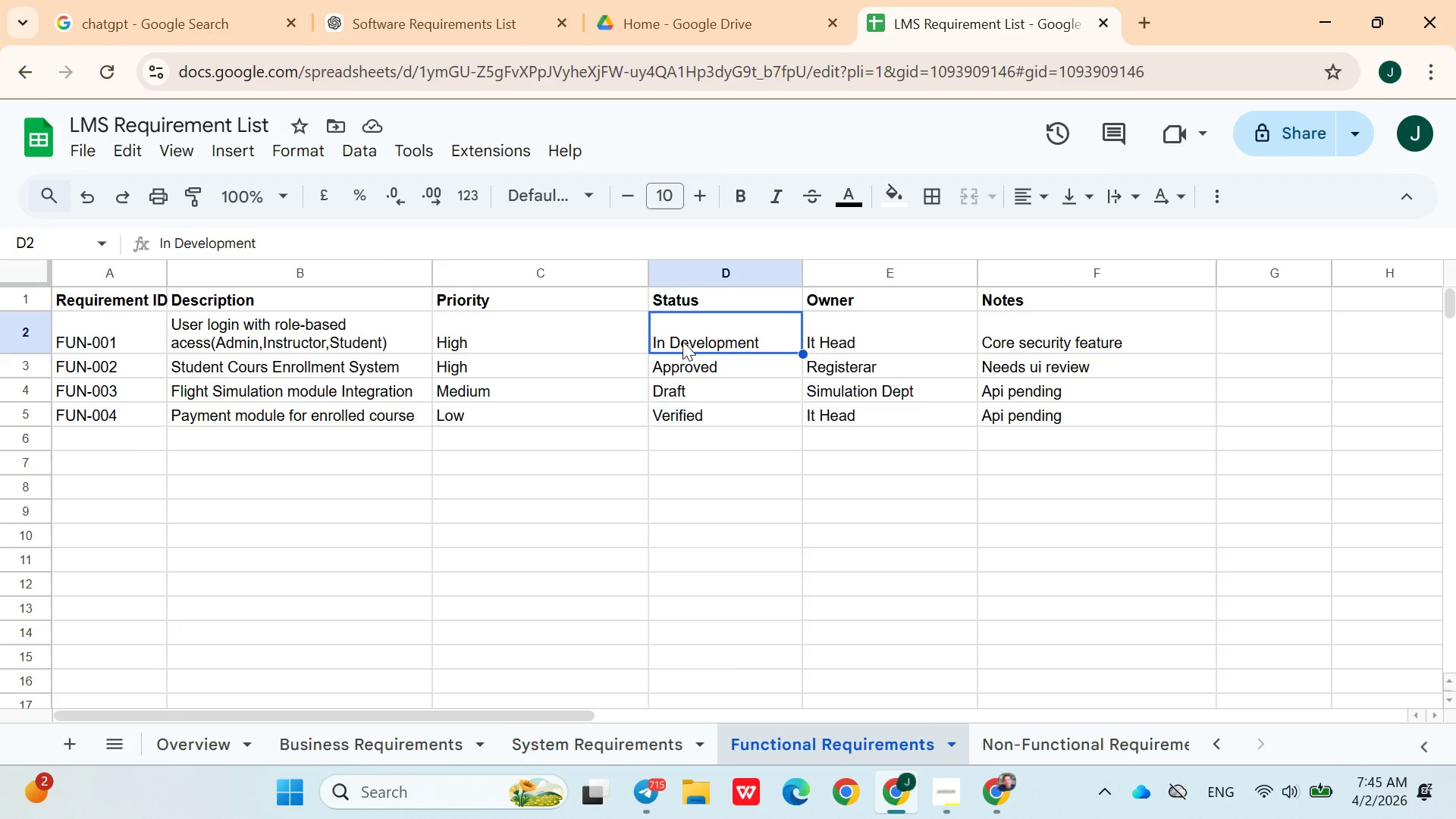 
key(Control+V)
 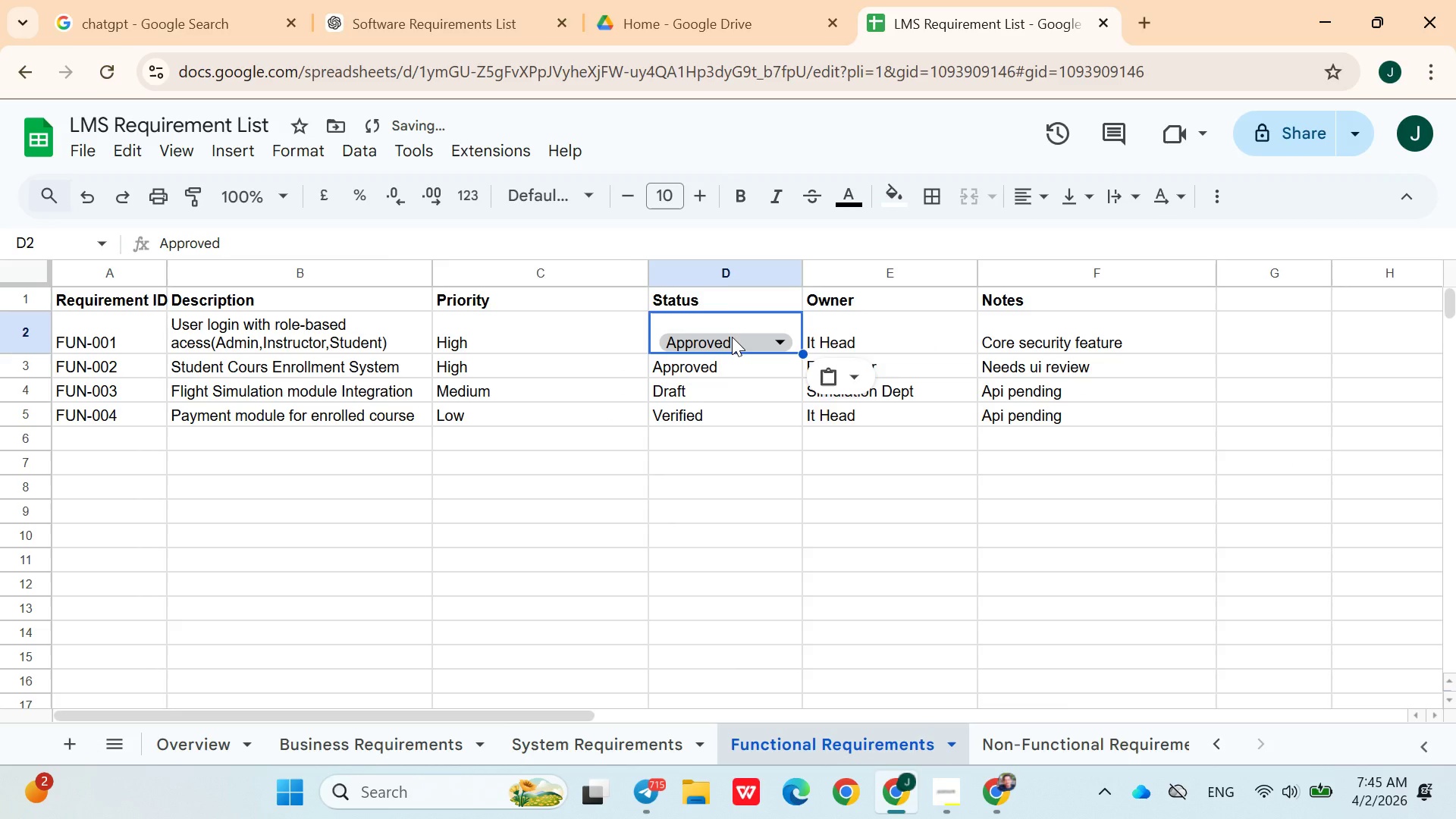 
left_click([732, 337])
 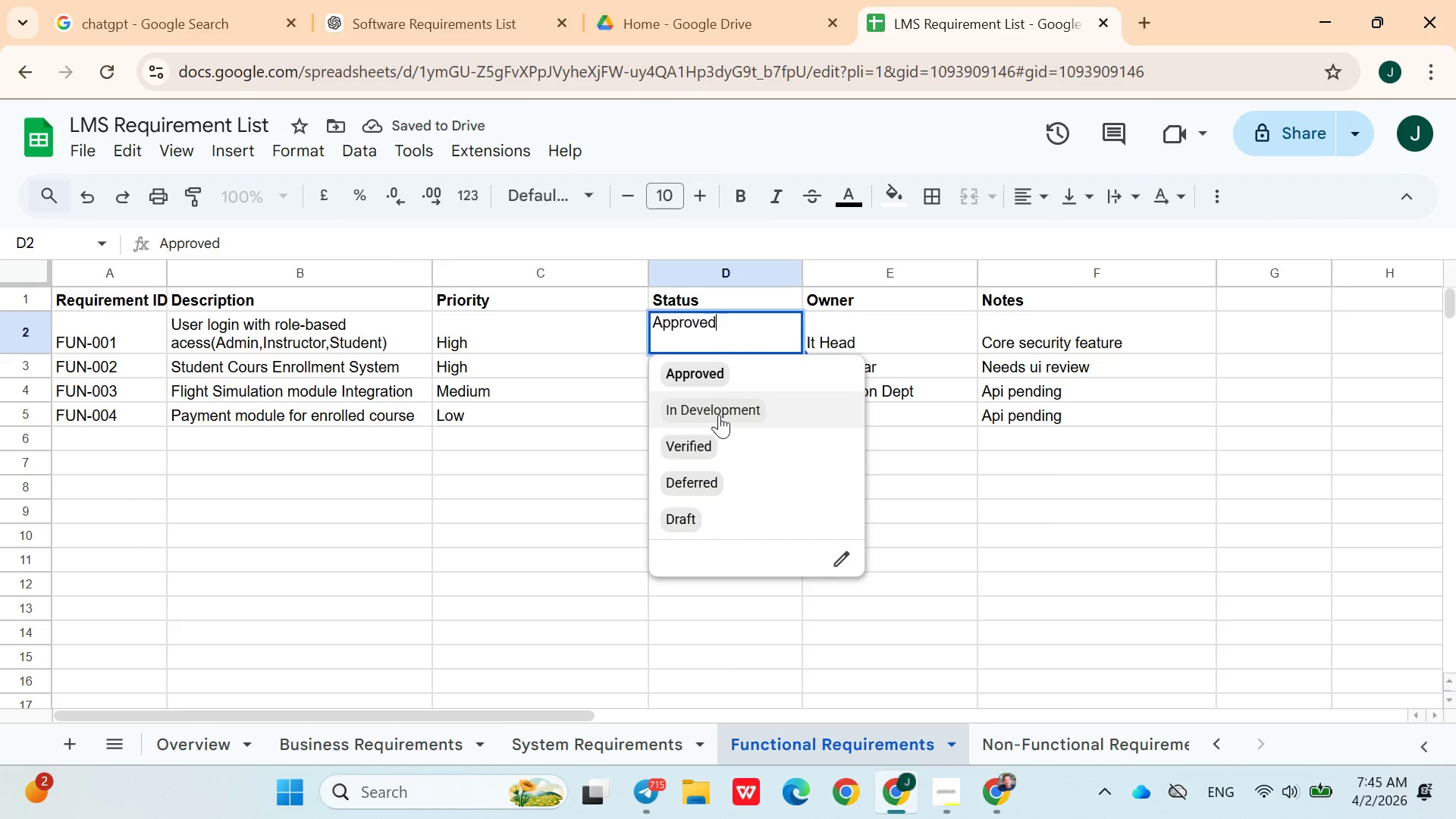 
left_click([719, 415])
 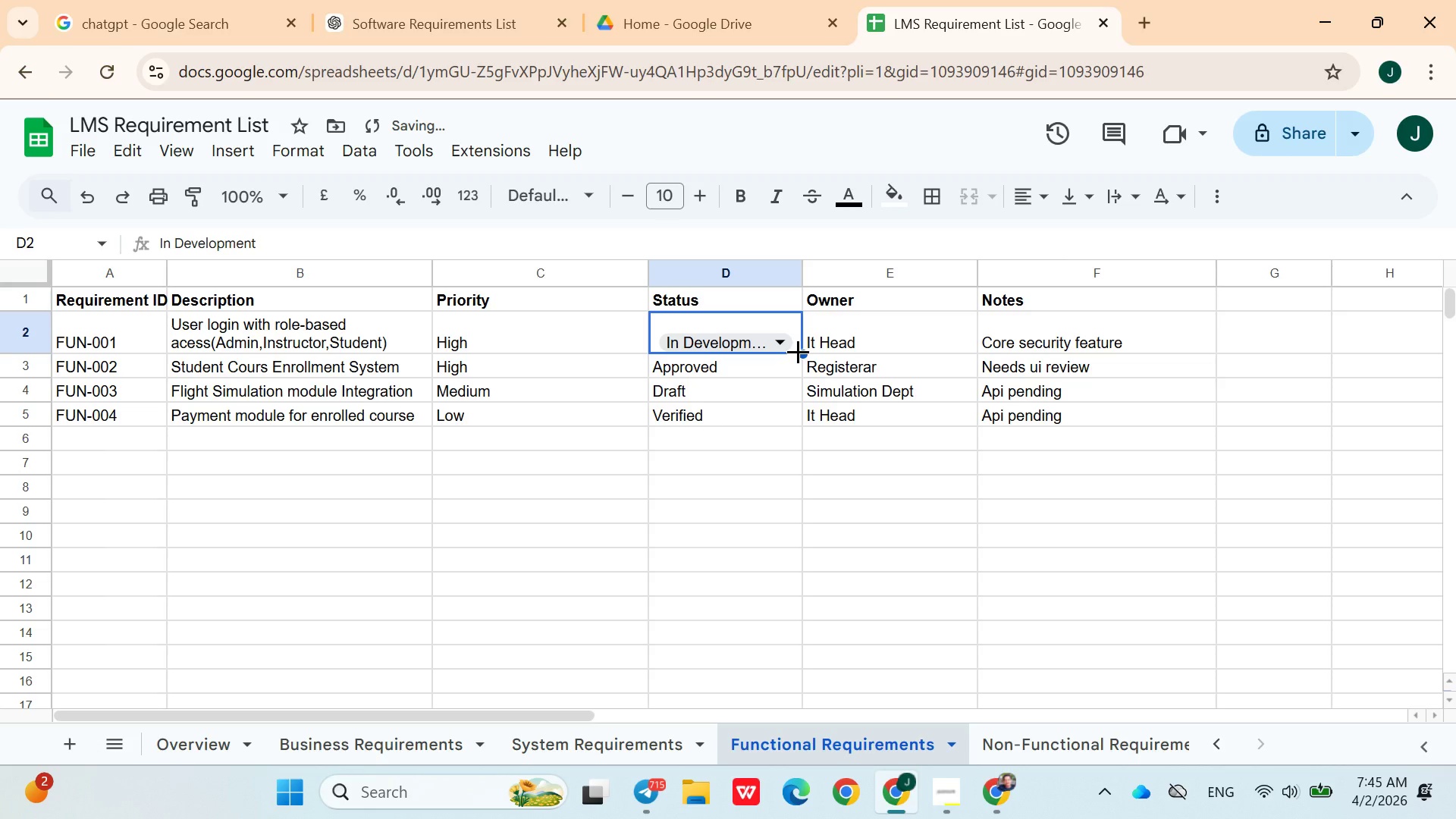 
left_click_drag(start_coordinate=[800, 351], to_coordinate=[800, 369])
 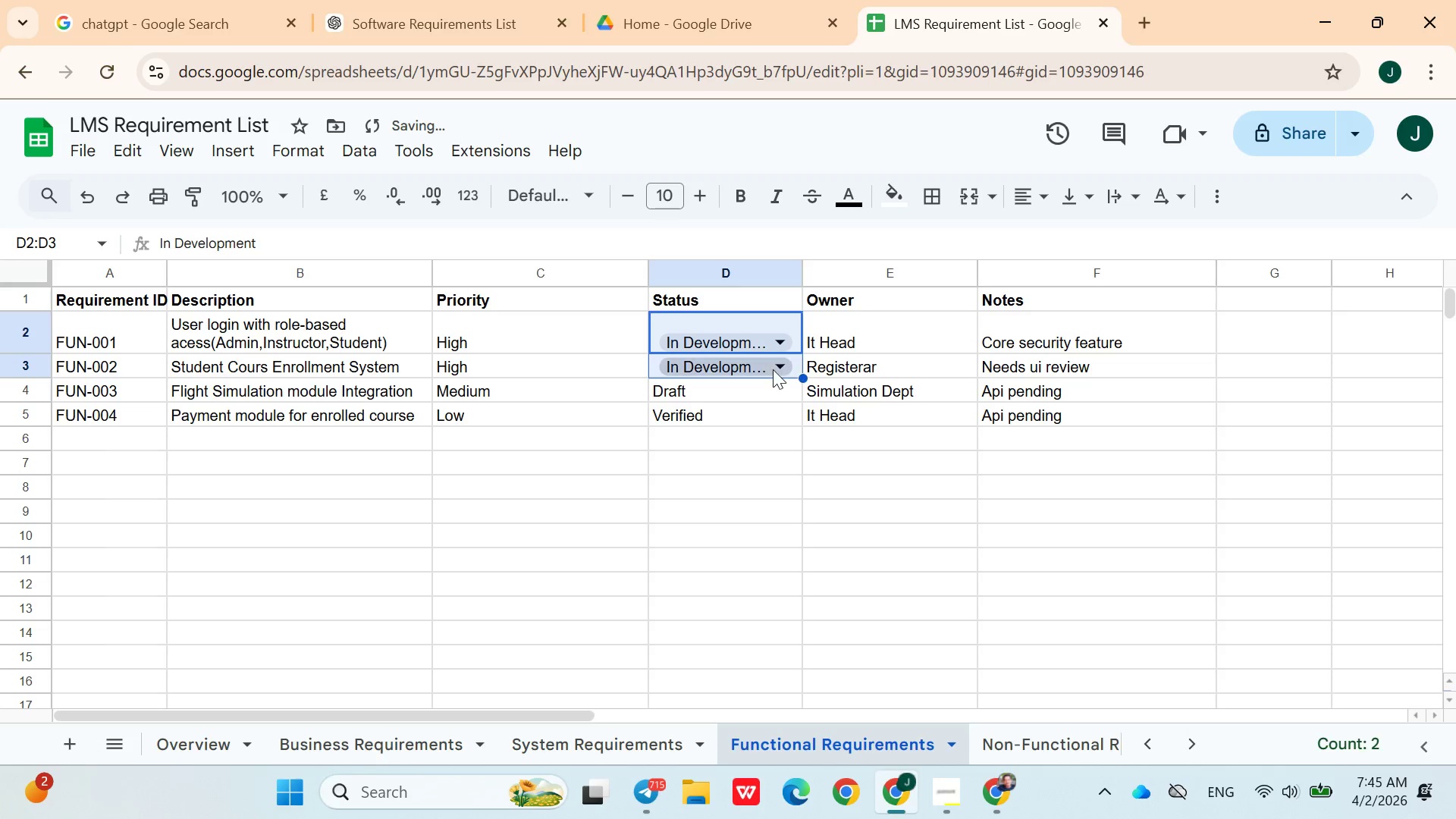 
left_click([770, 369])
 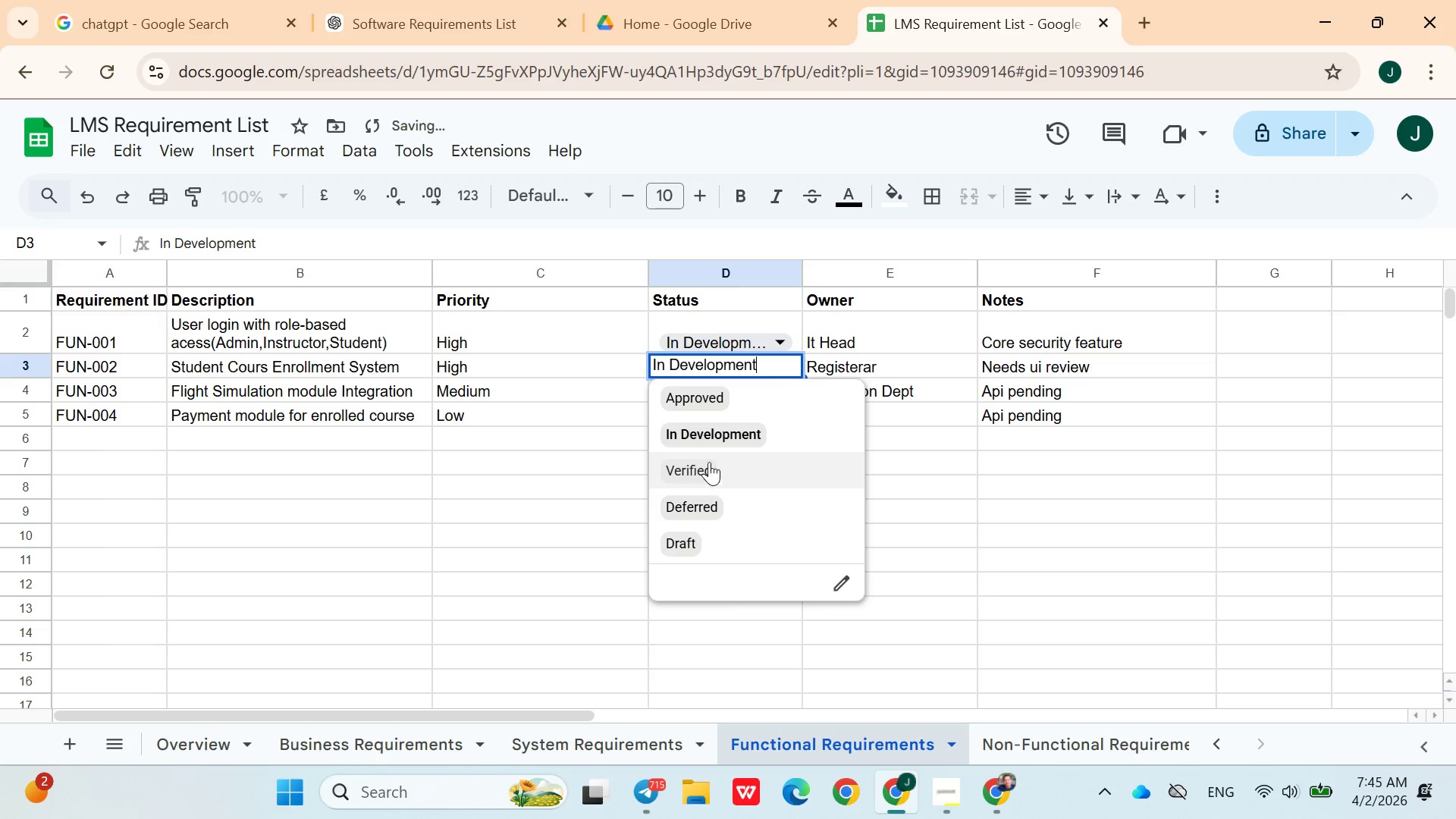 
left_click([700, 400])
 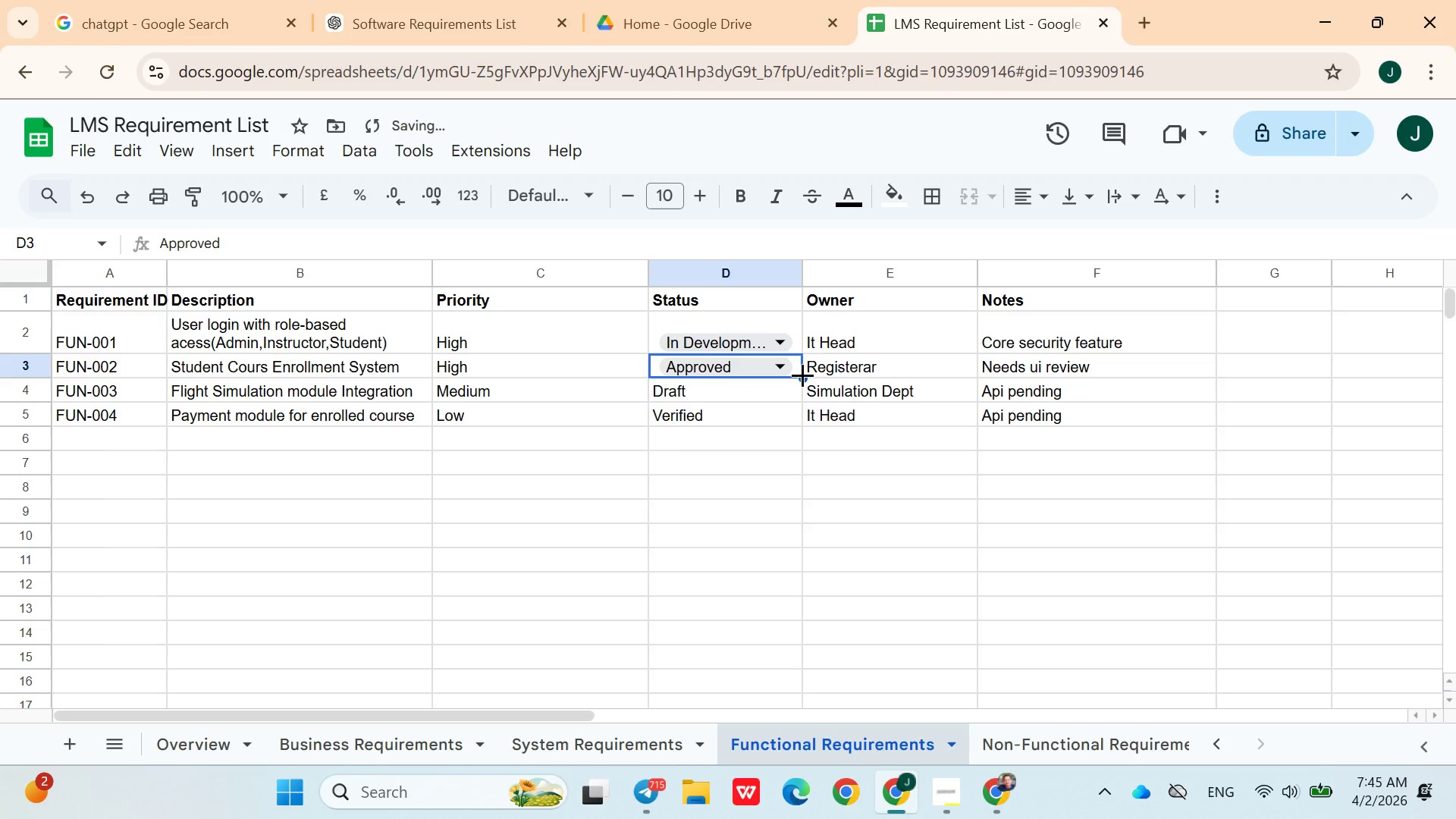 
left_click_drag(start_coordinate=[802, 375], to_coordinate=[802, 400])
 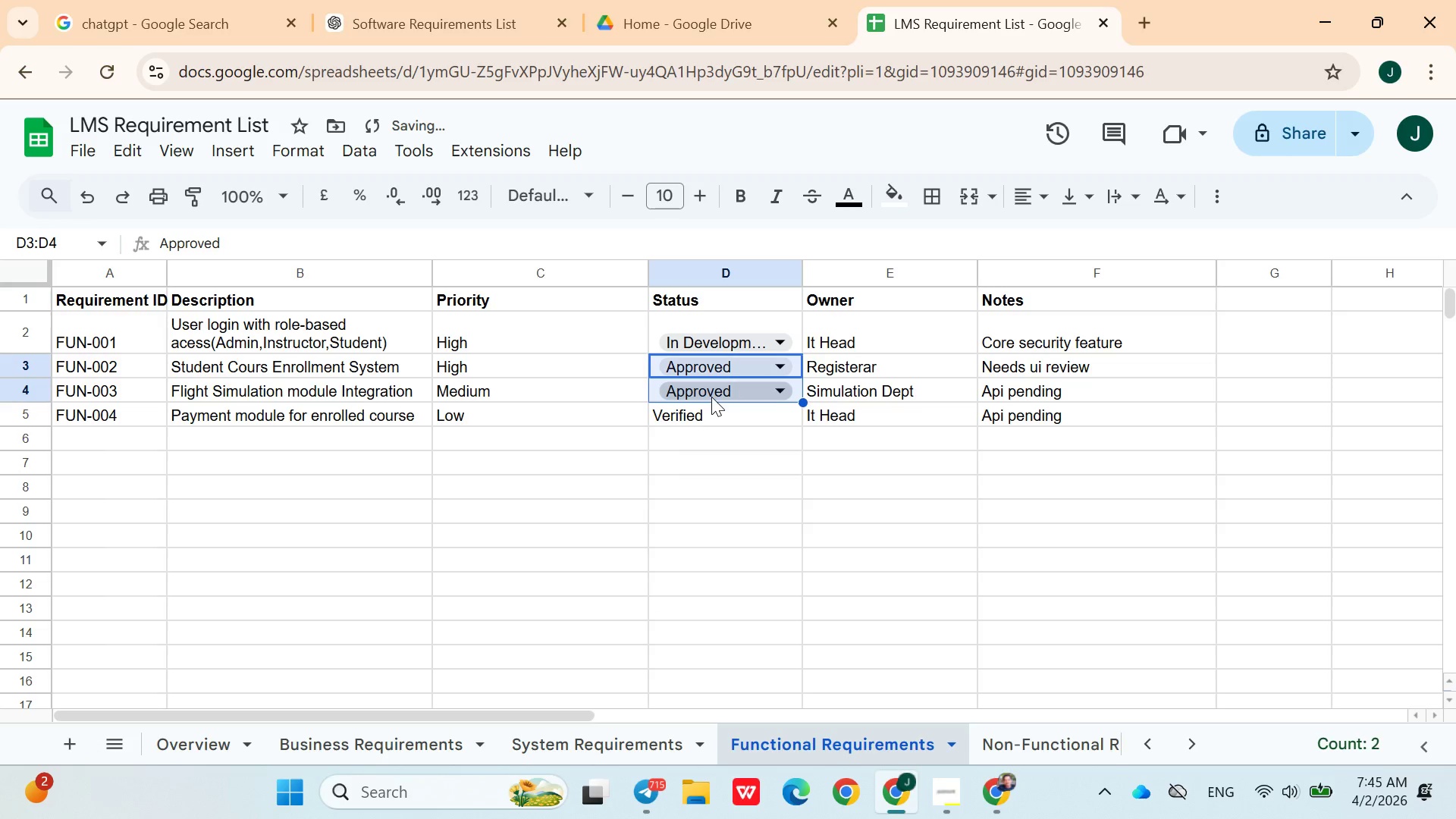 
left_click([711, 395])
 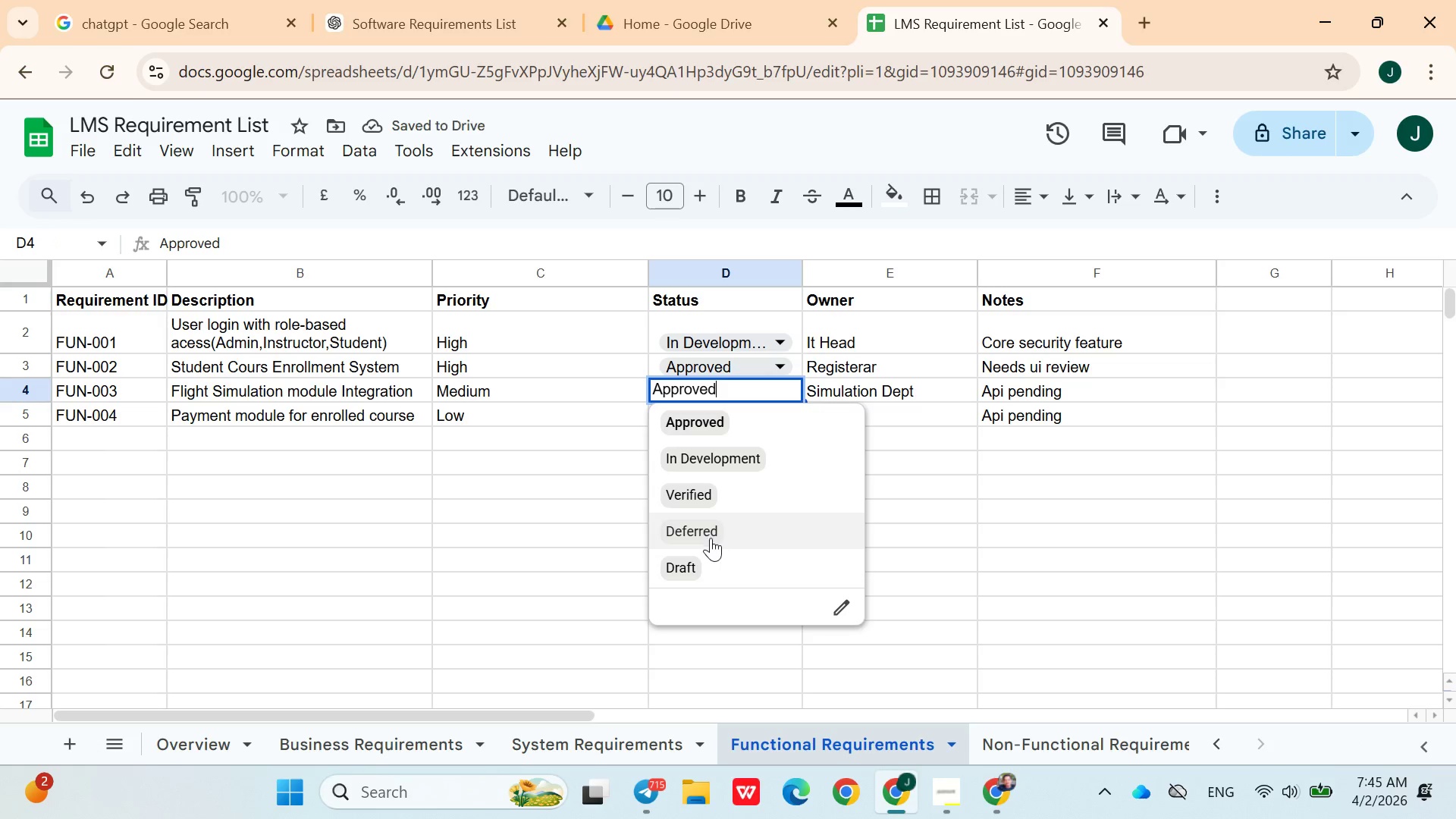 
left_click([708, 564])
 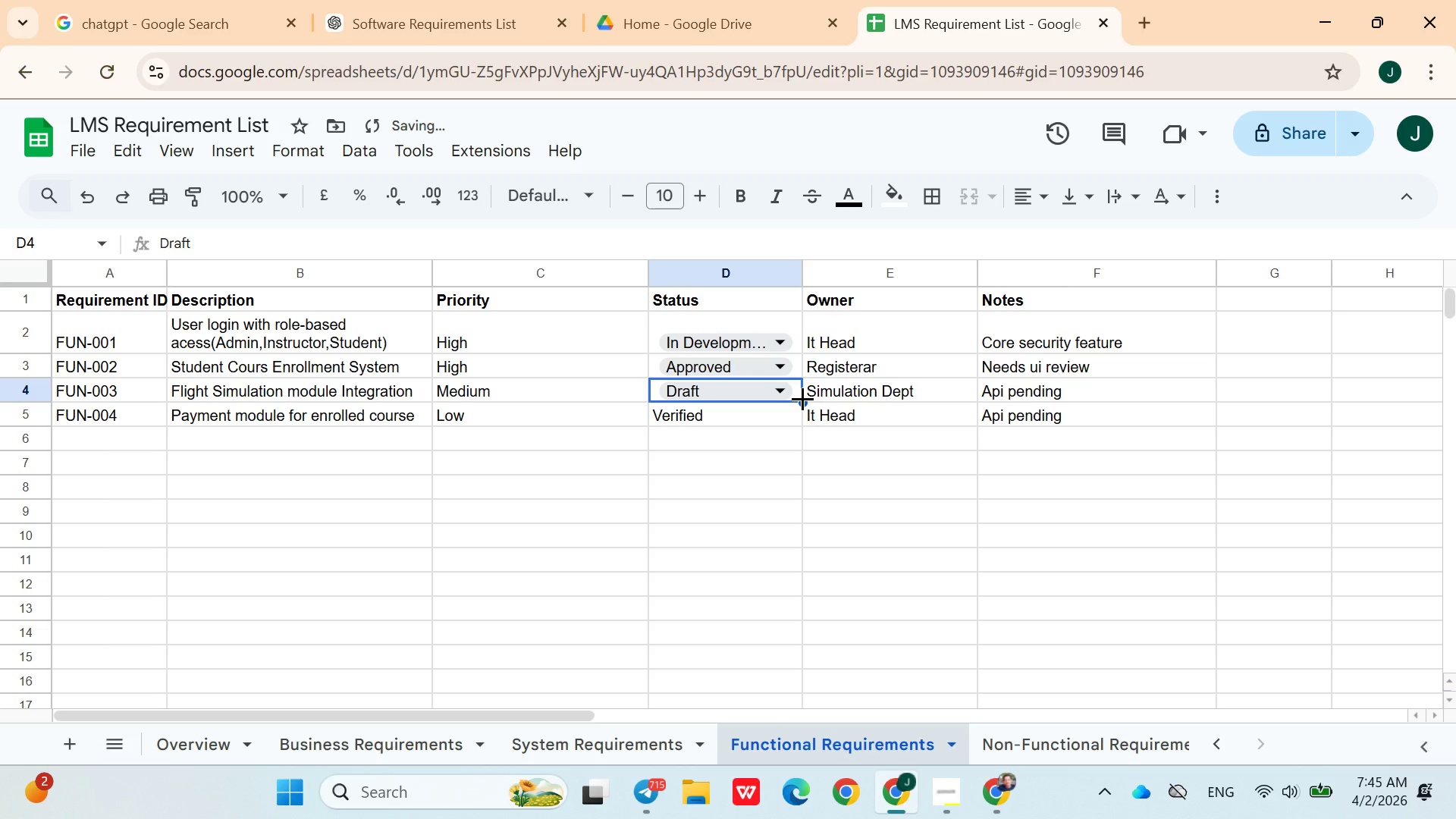 
left_click_drag(start_coordinate=[802, 397], to_coordinate=[803, 416])
 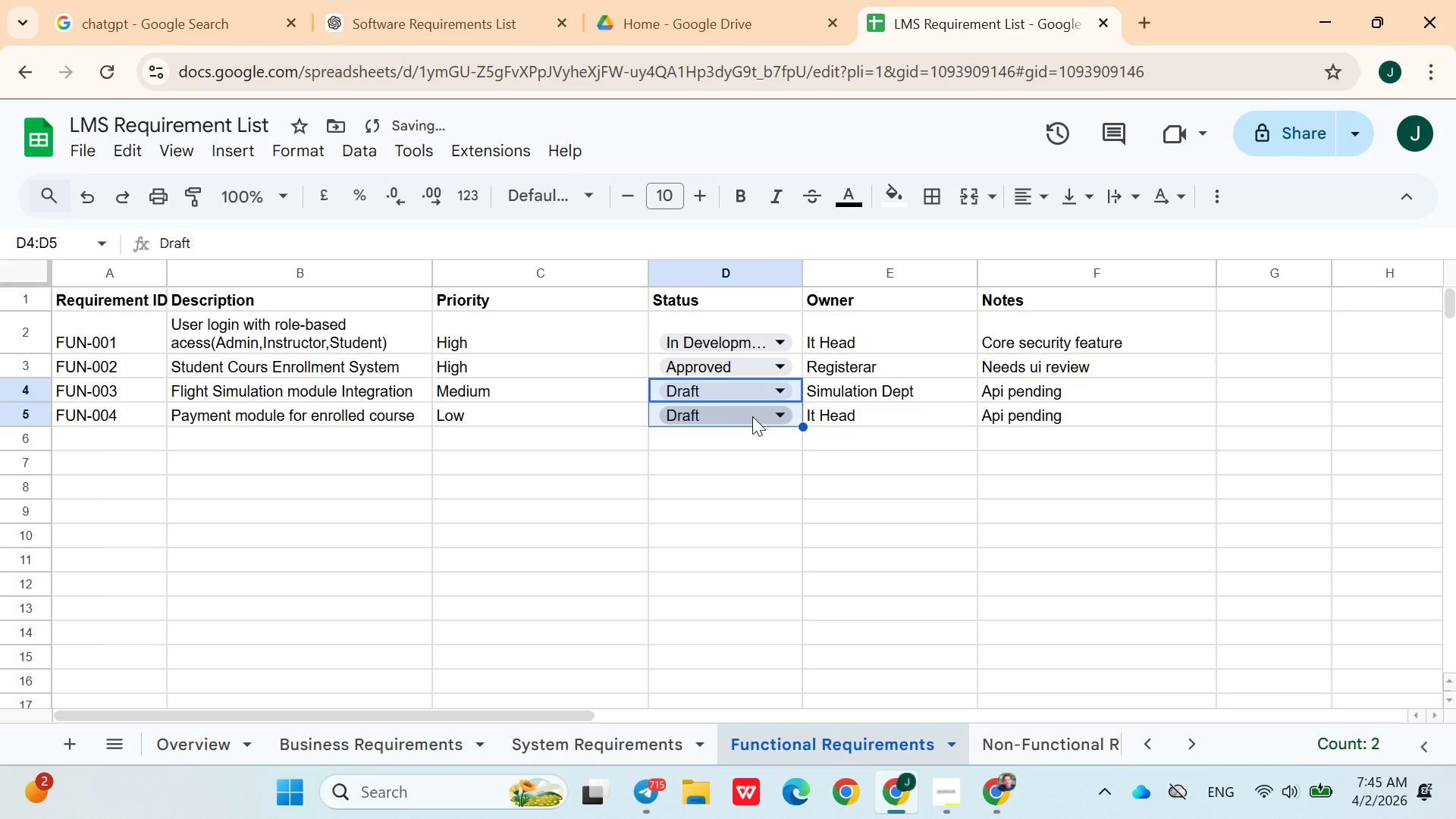 
left_click([752, 416])
 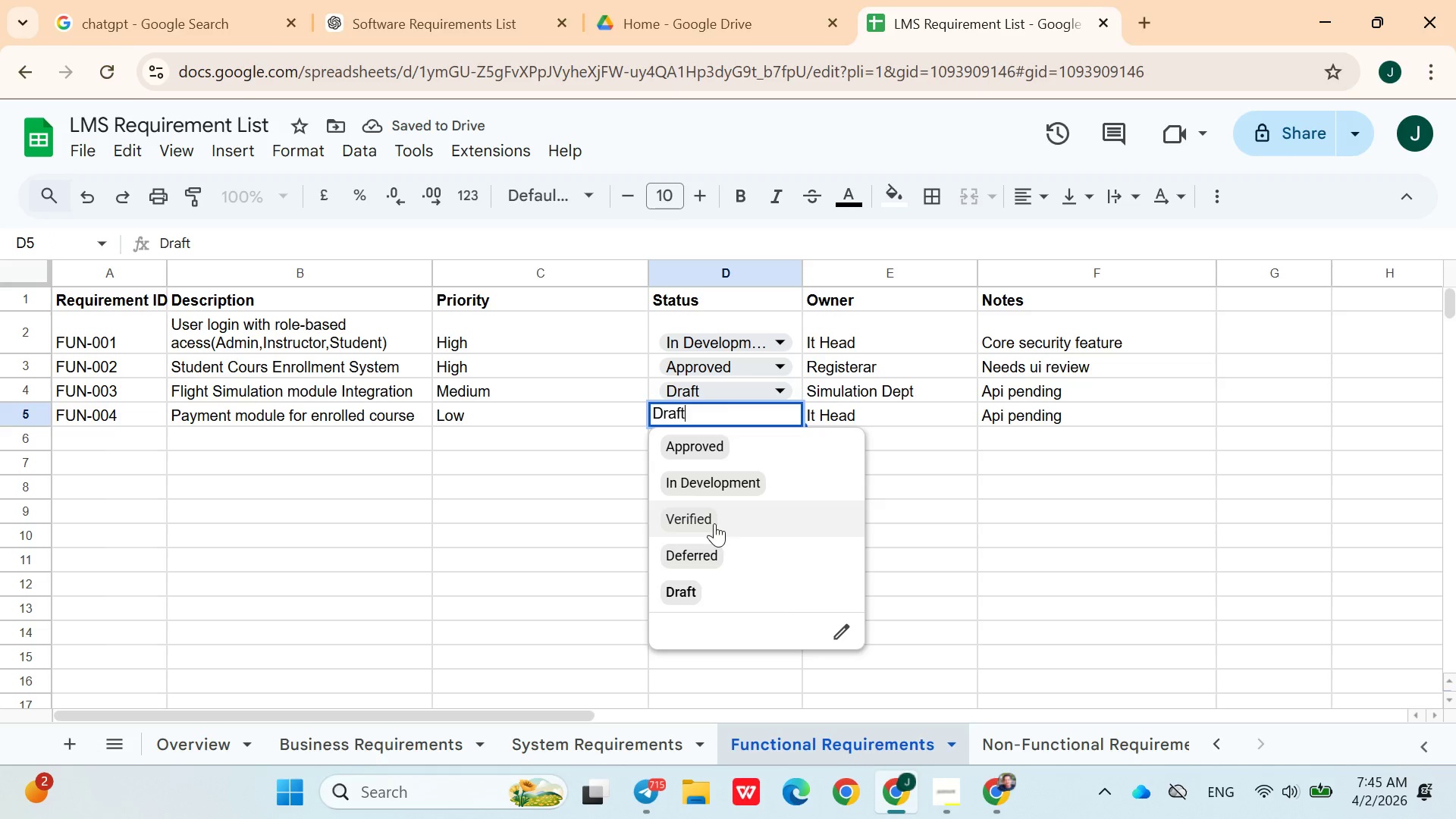 
left_click([714, 519])
 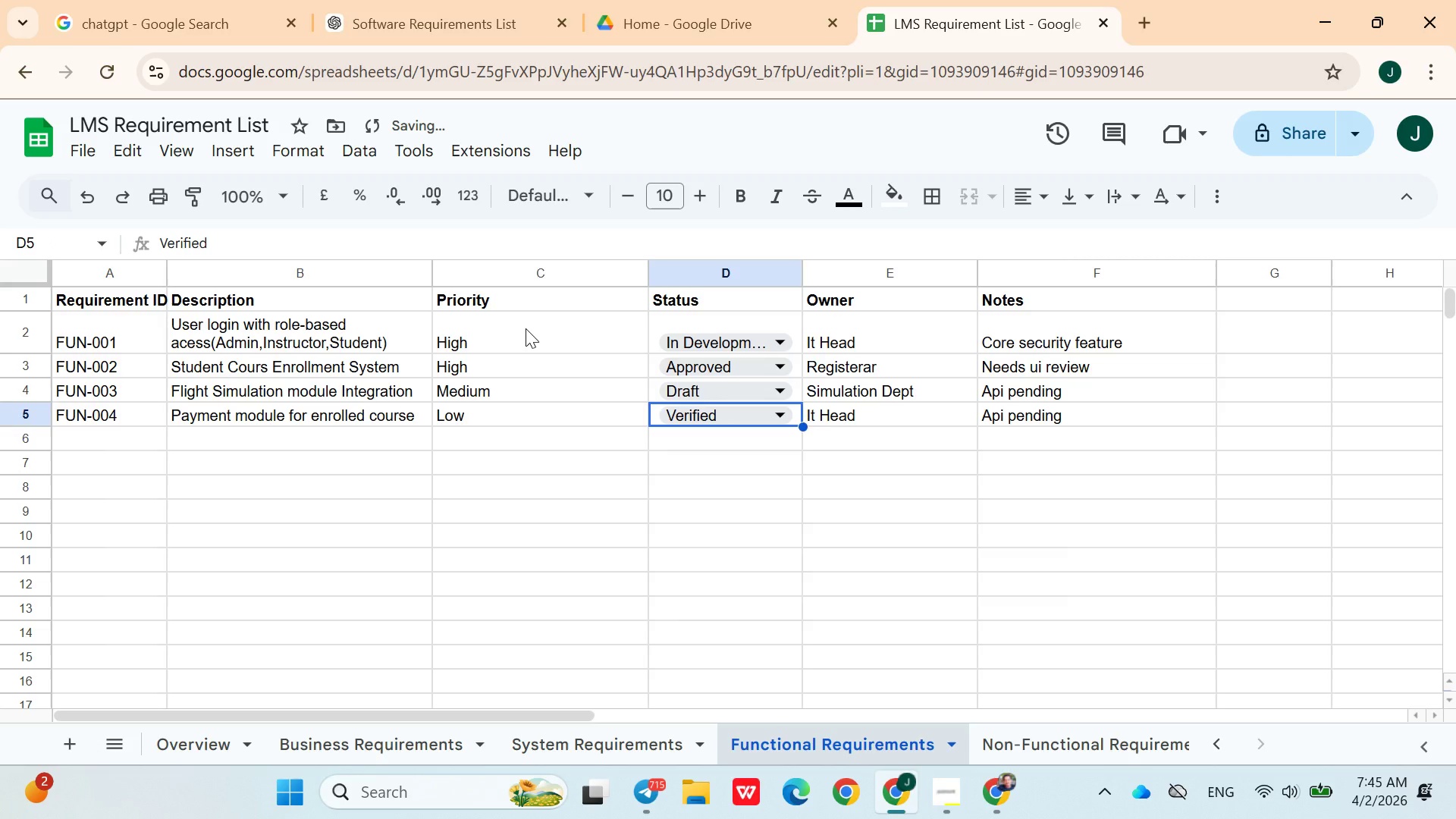 
left_click([526, 328])
 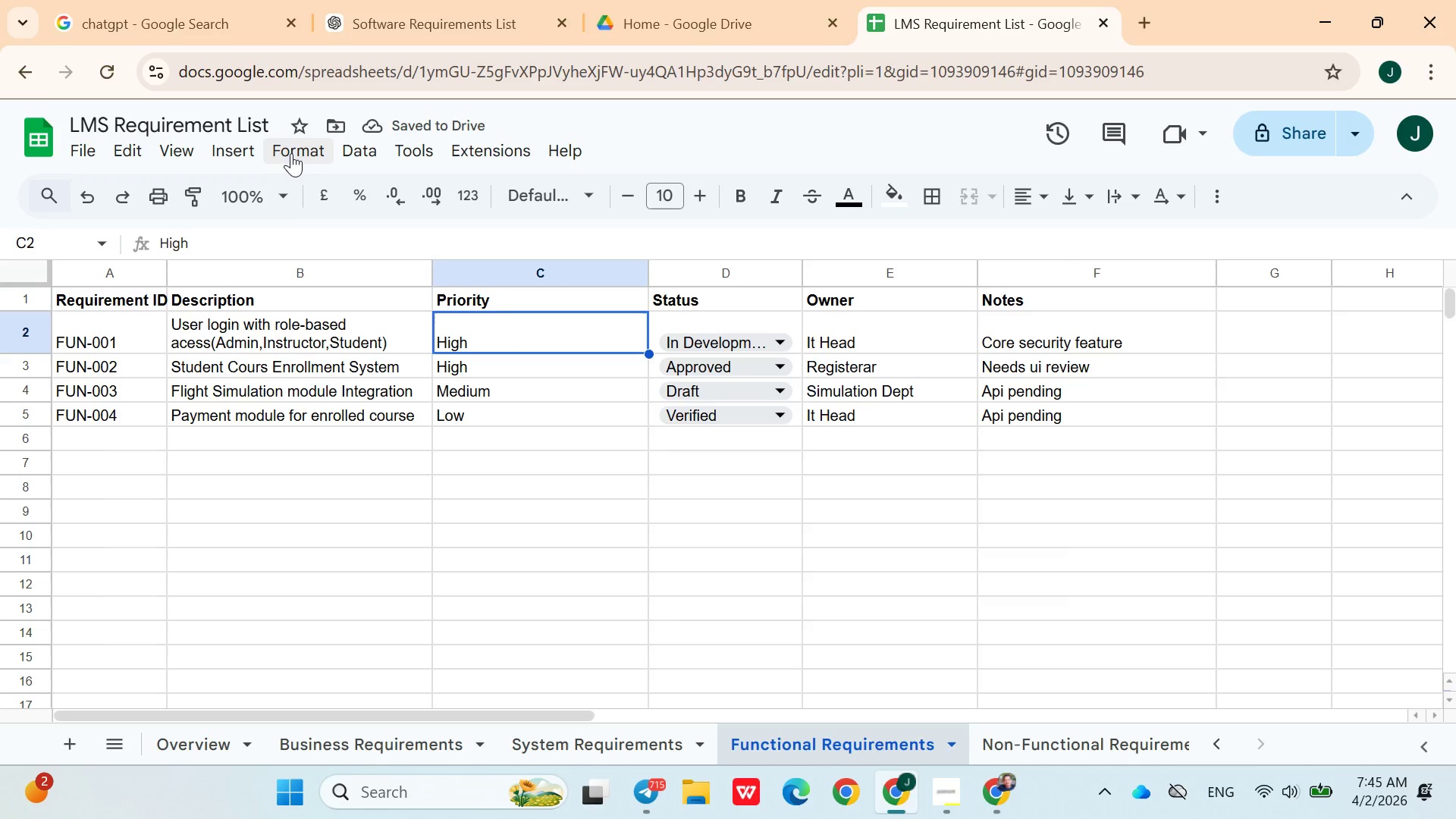 
left_click([246, 141])
 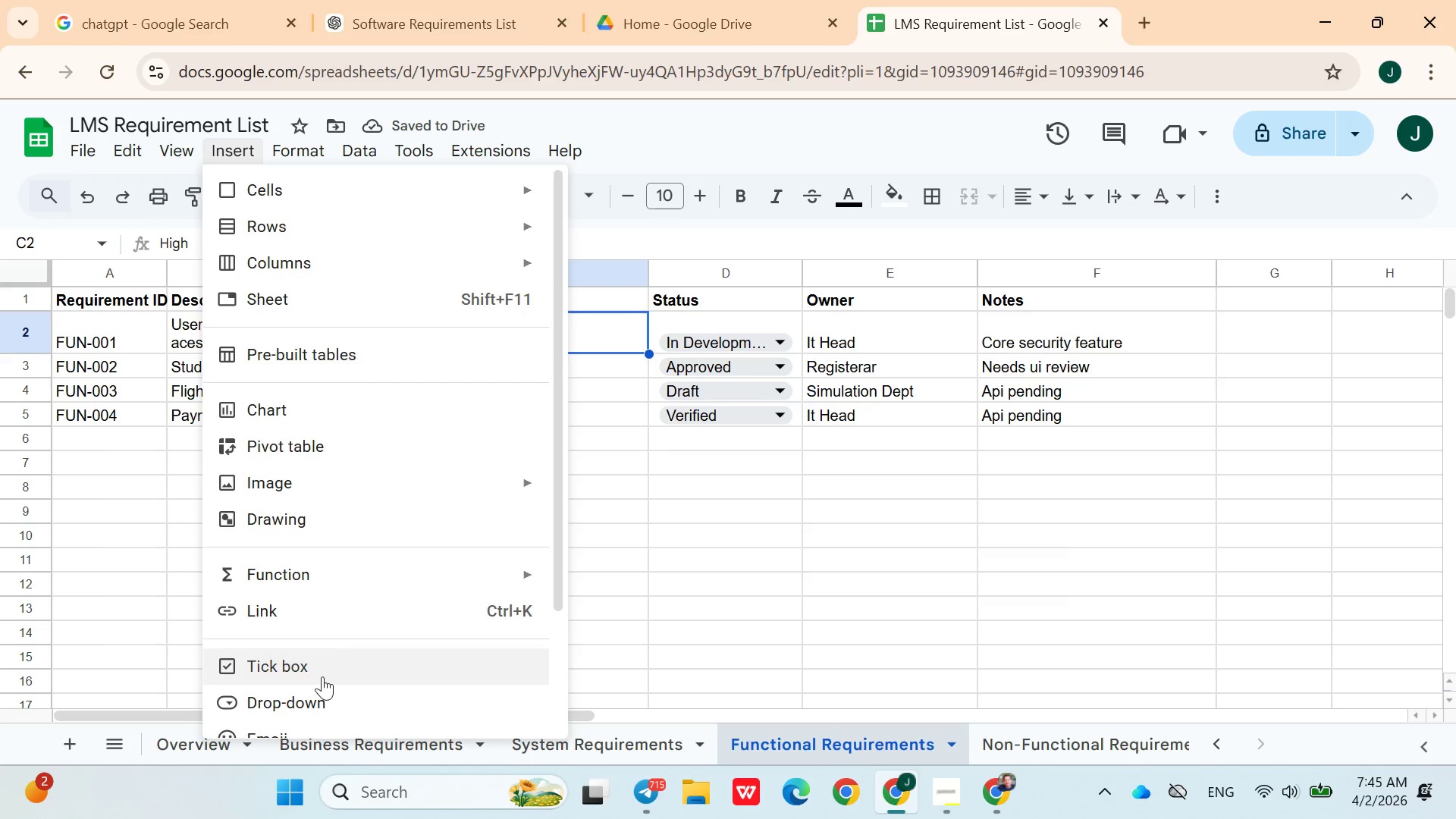 
left_click([318, 695])
 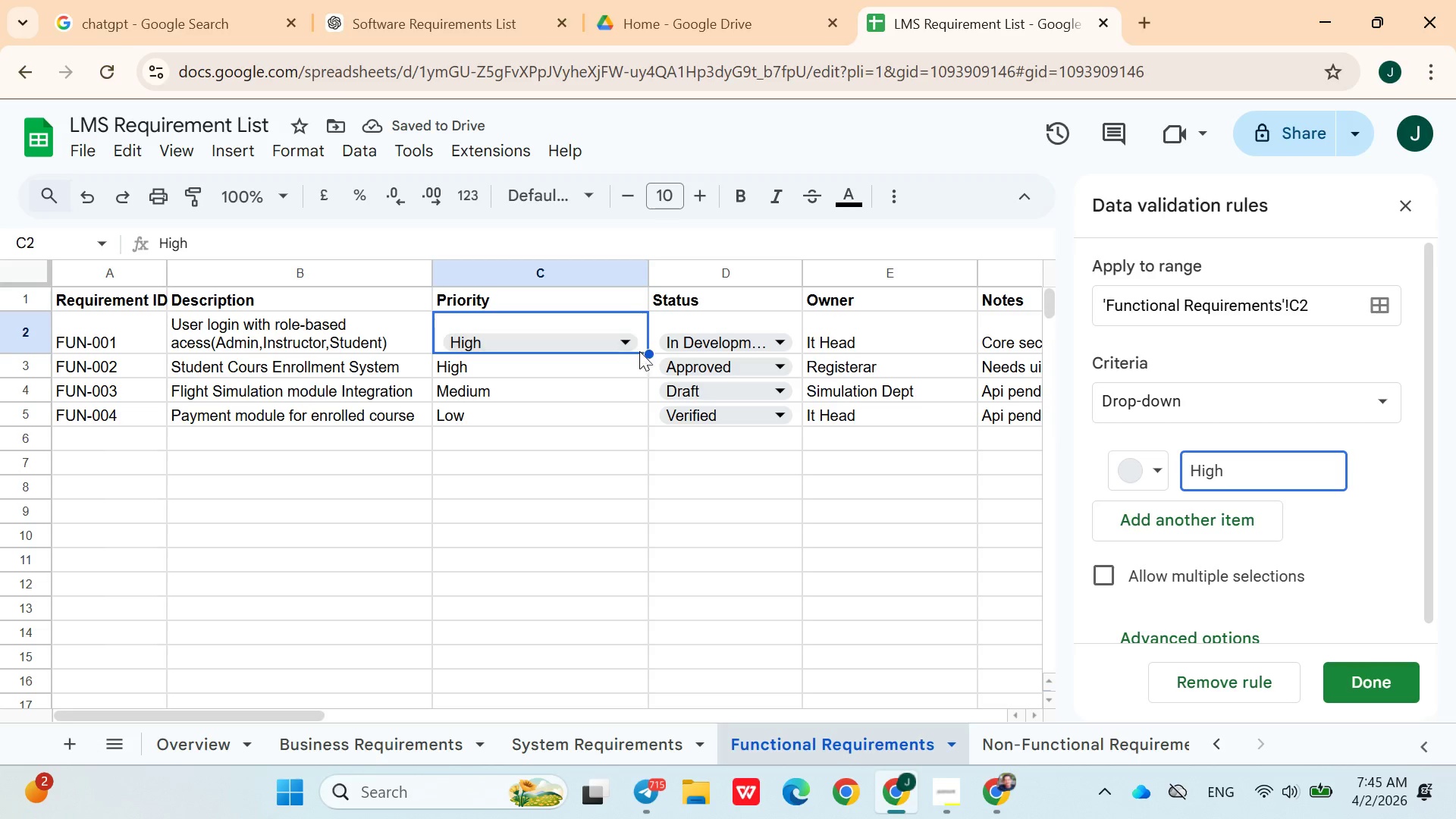 
left_click_drag(start_coordinate=[648, 355], to_coordinate=[644, 393])
 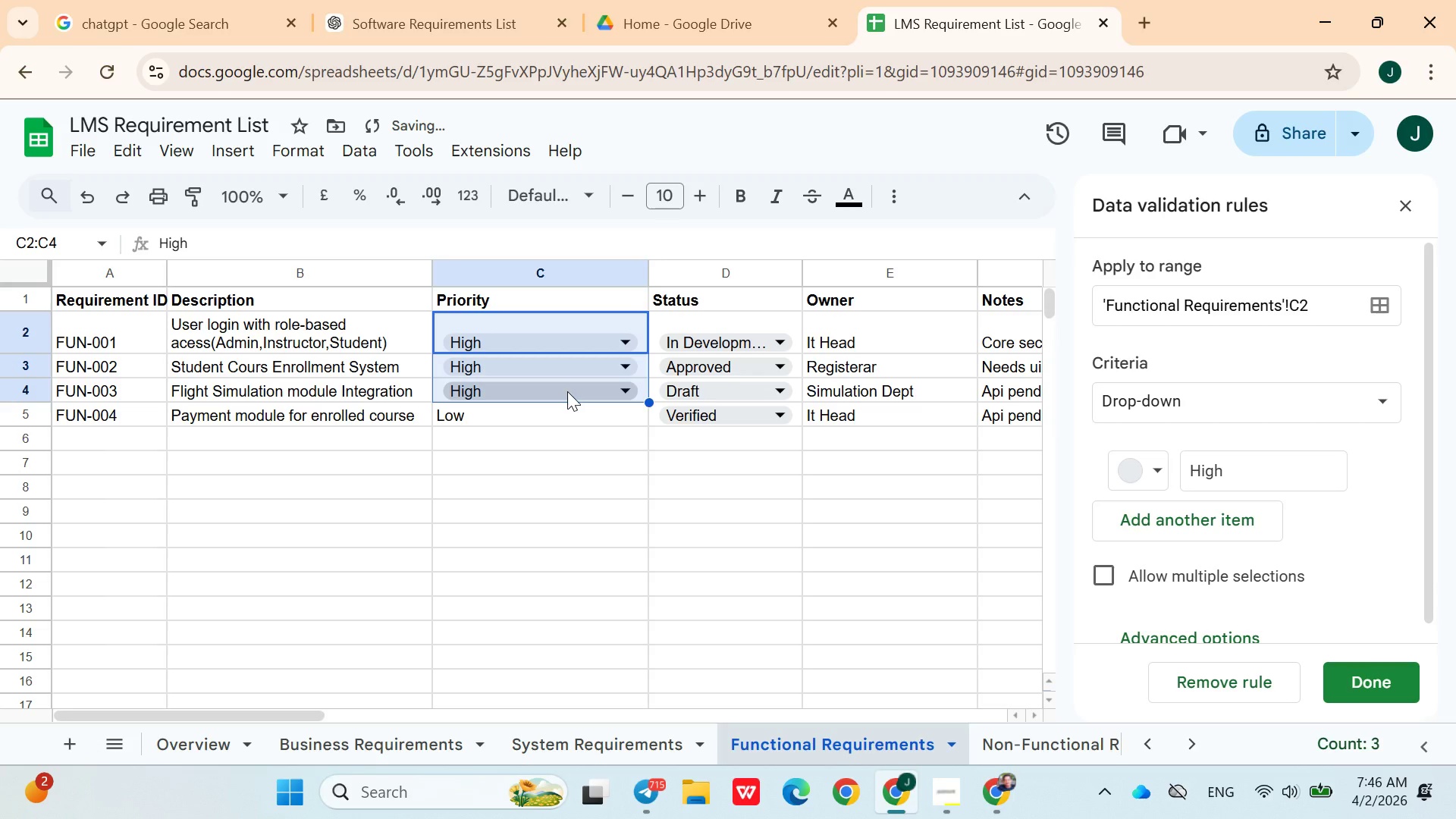 
left_click([566, 391])
 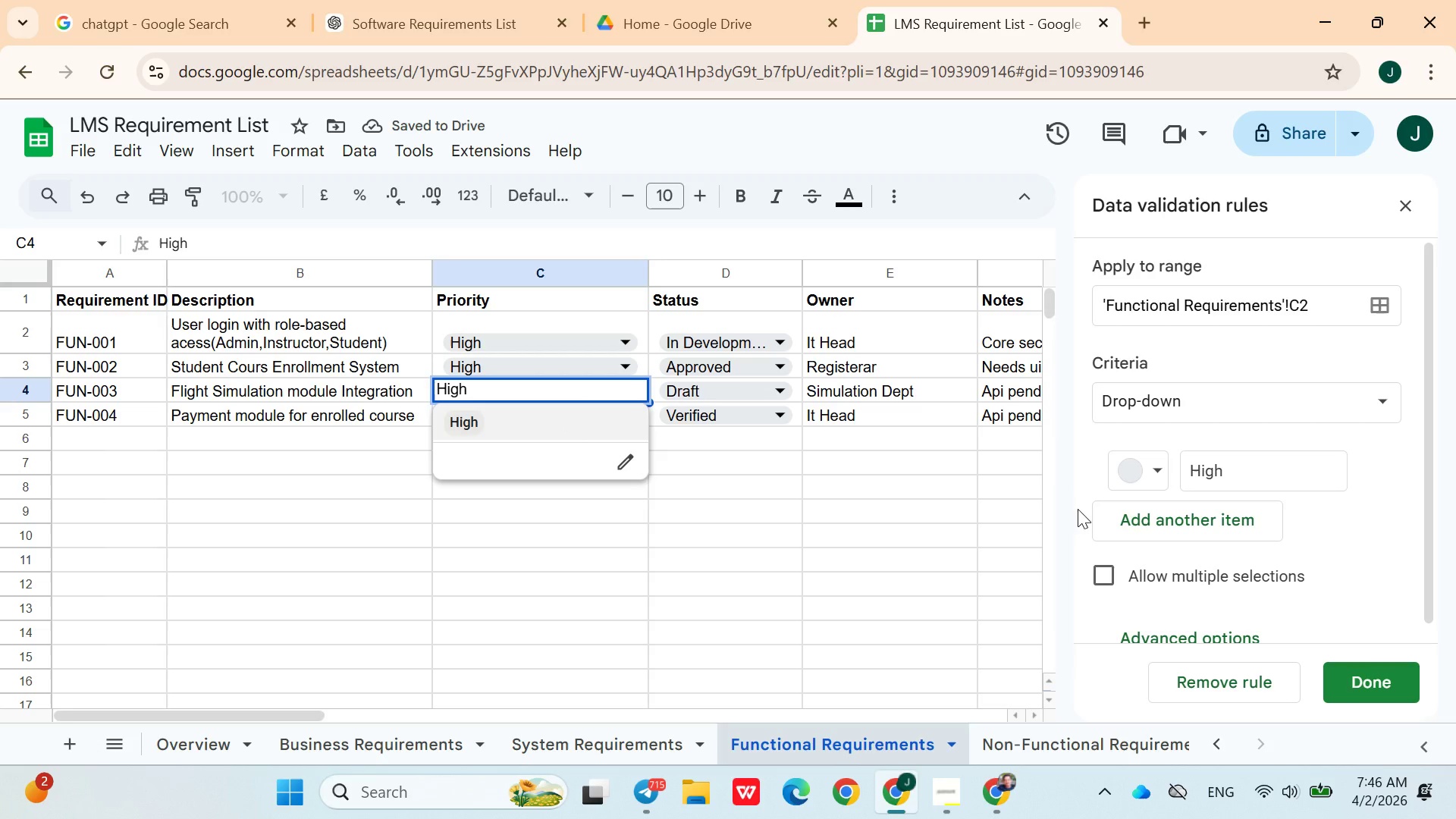 
left_click([1129, 519])
 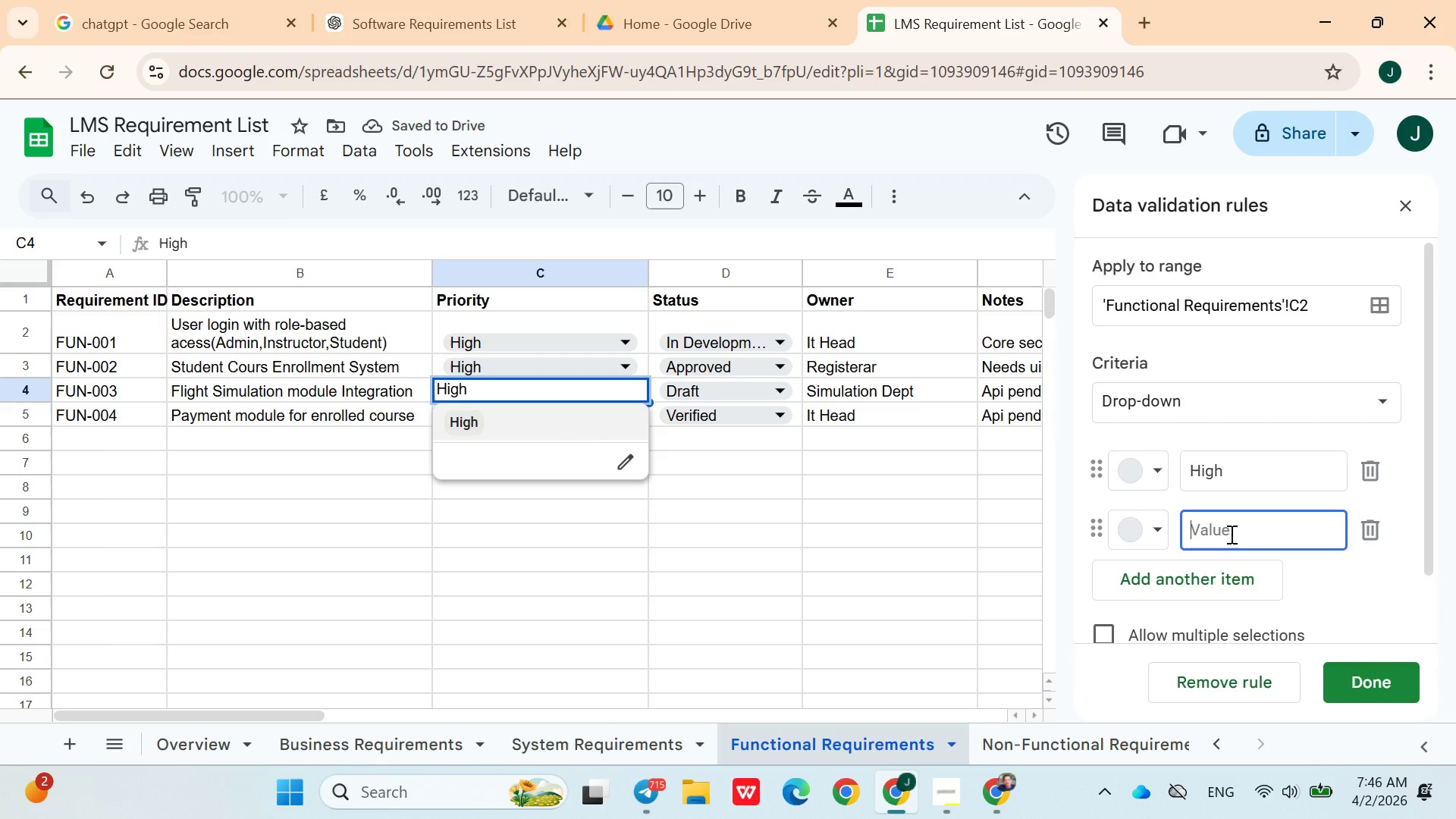 
type(Medium)
 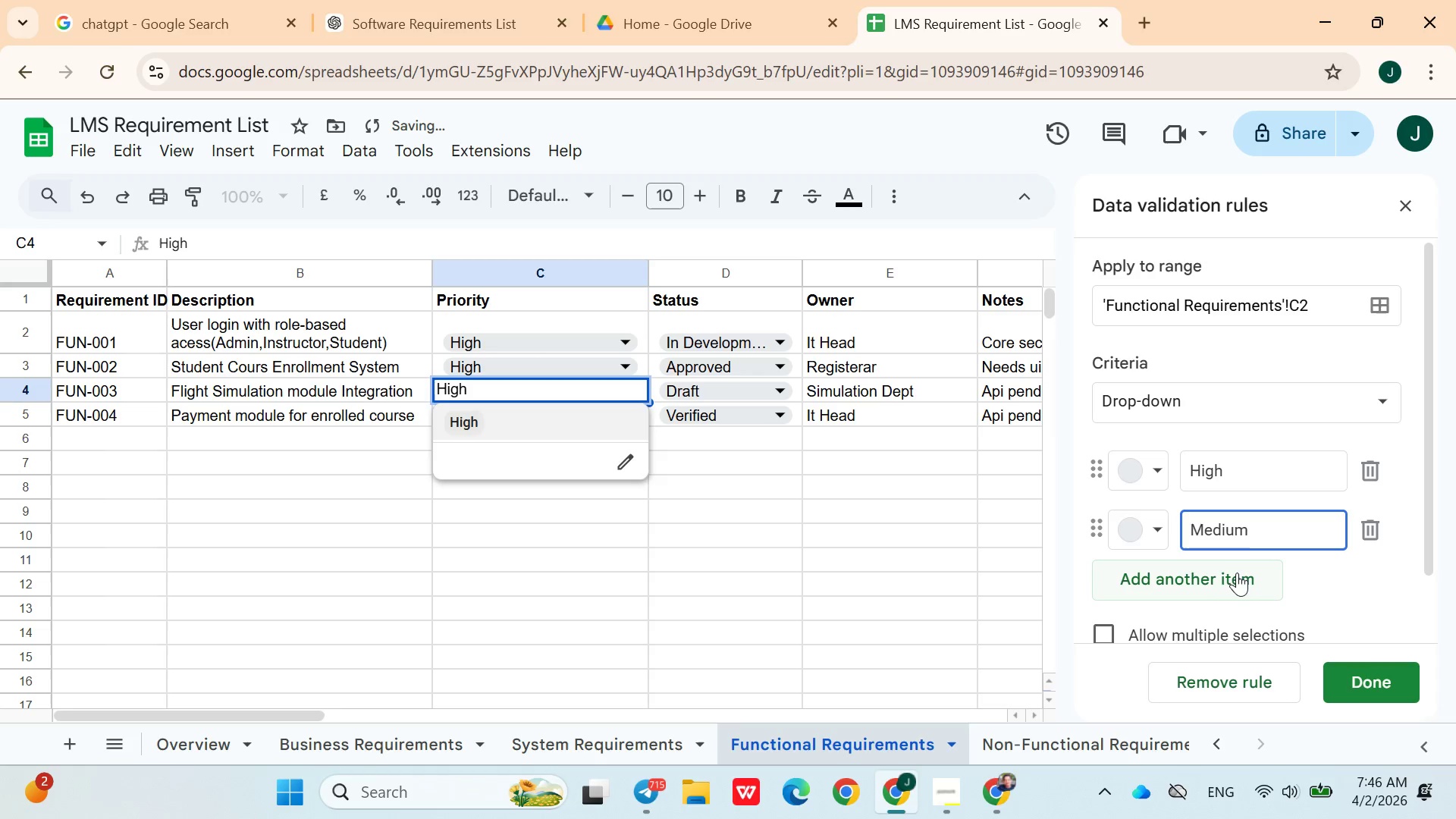 
left_click([1234, 574])
 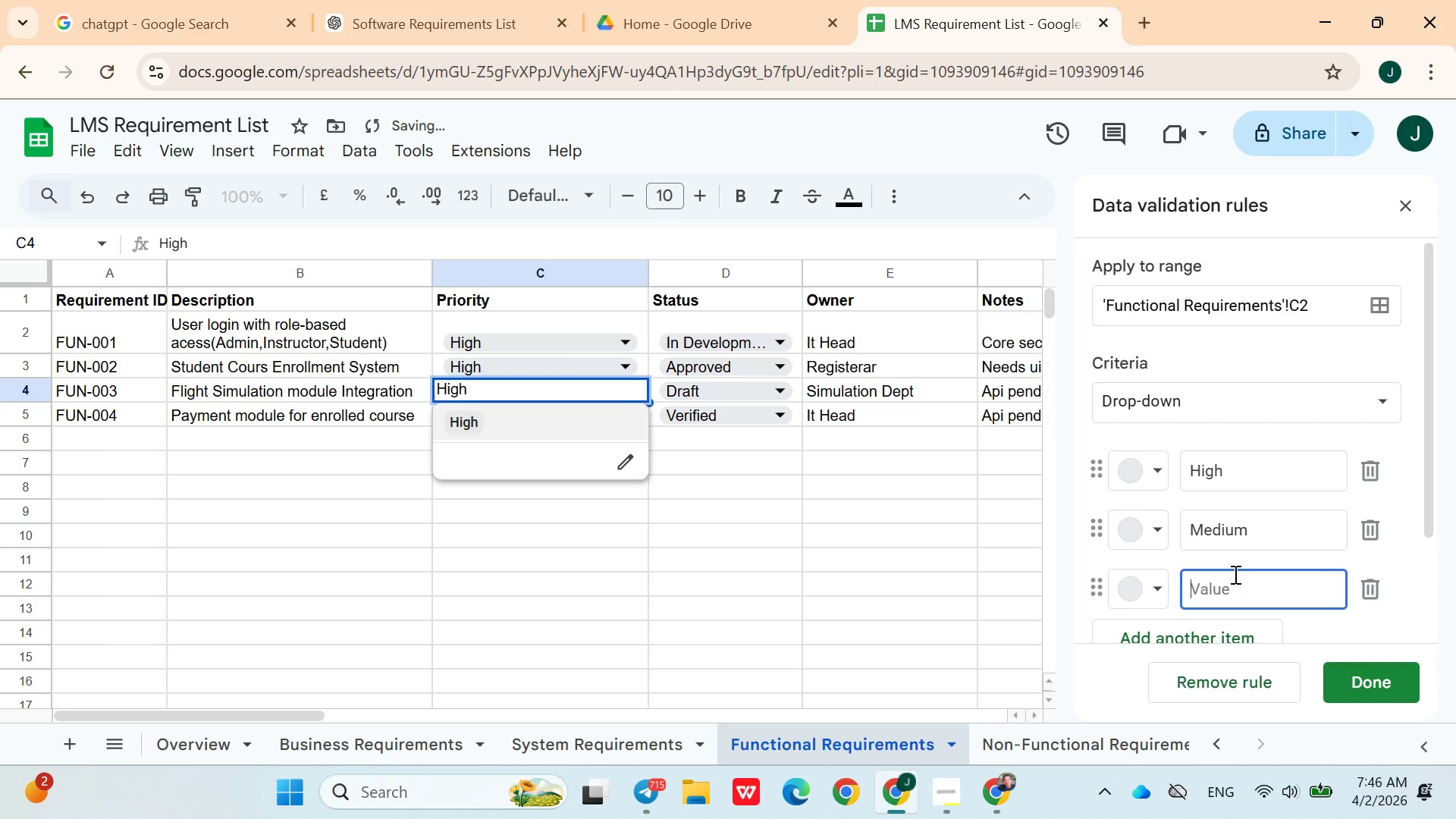 
type(Low)
 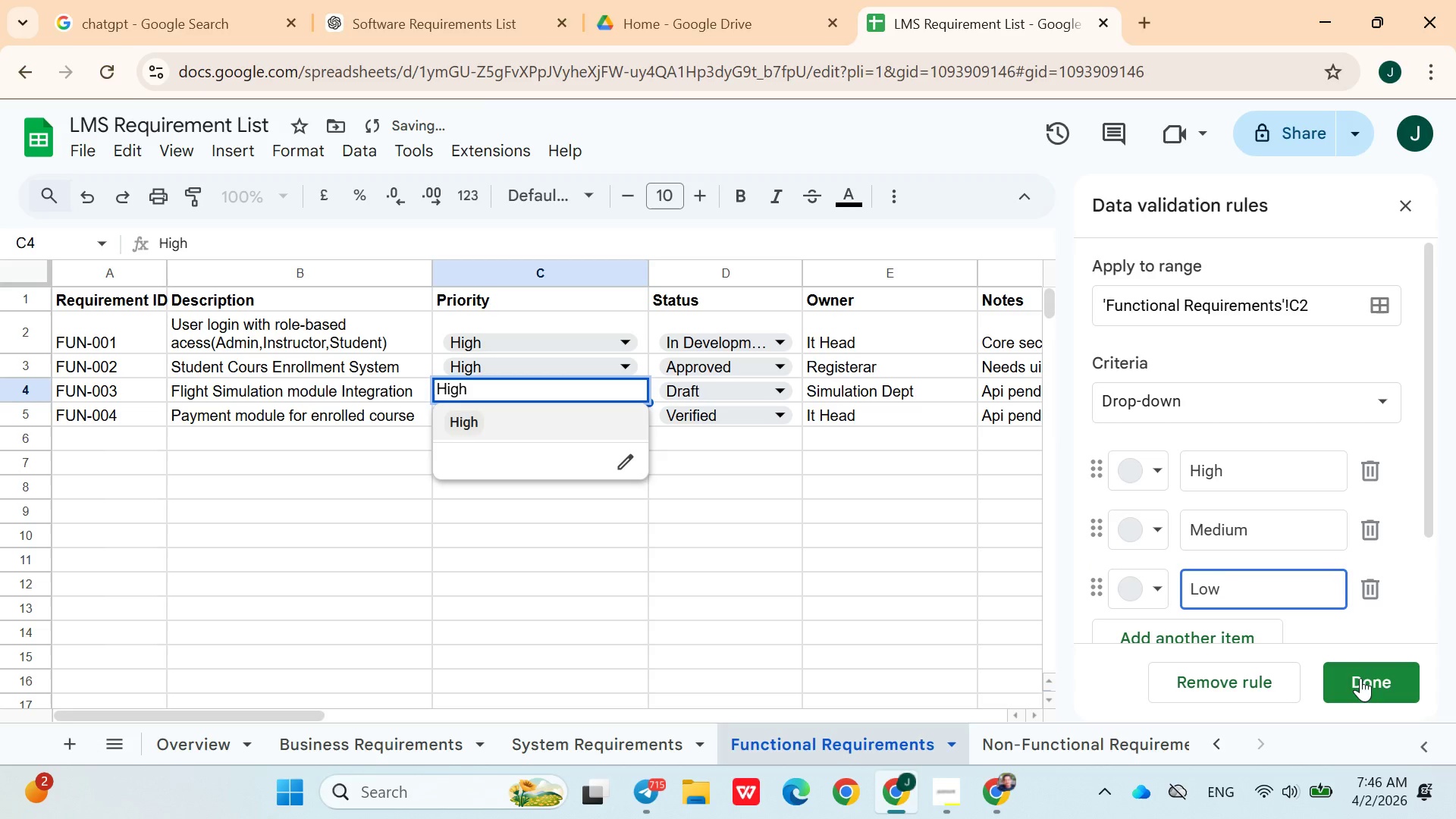 
left_click([1368, 689])
 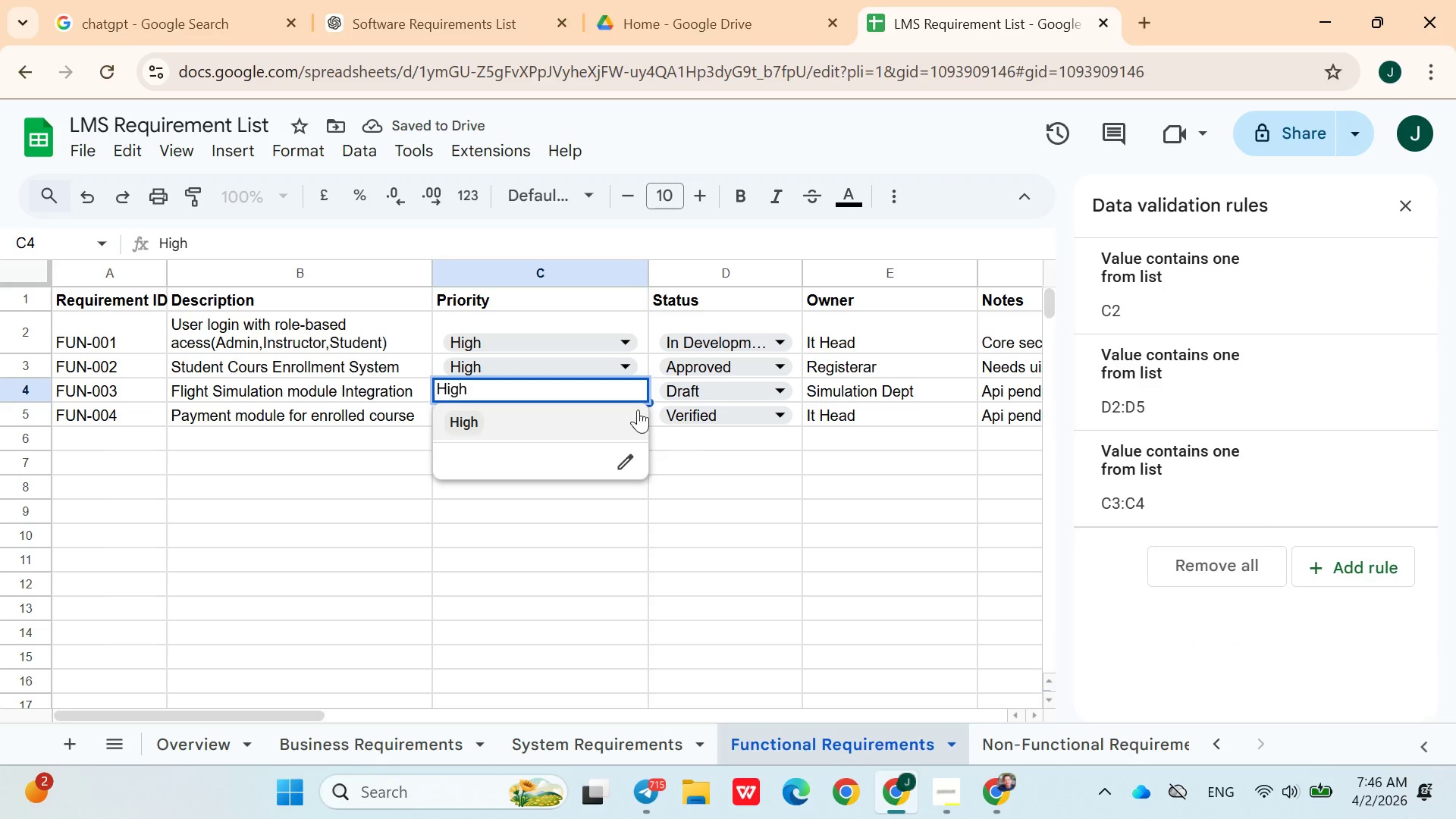 
left_click([700, 425])
 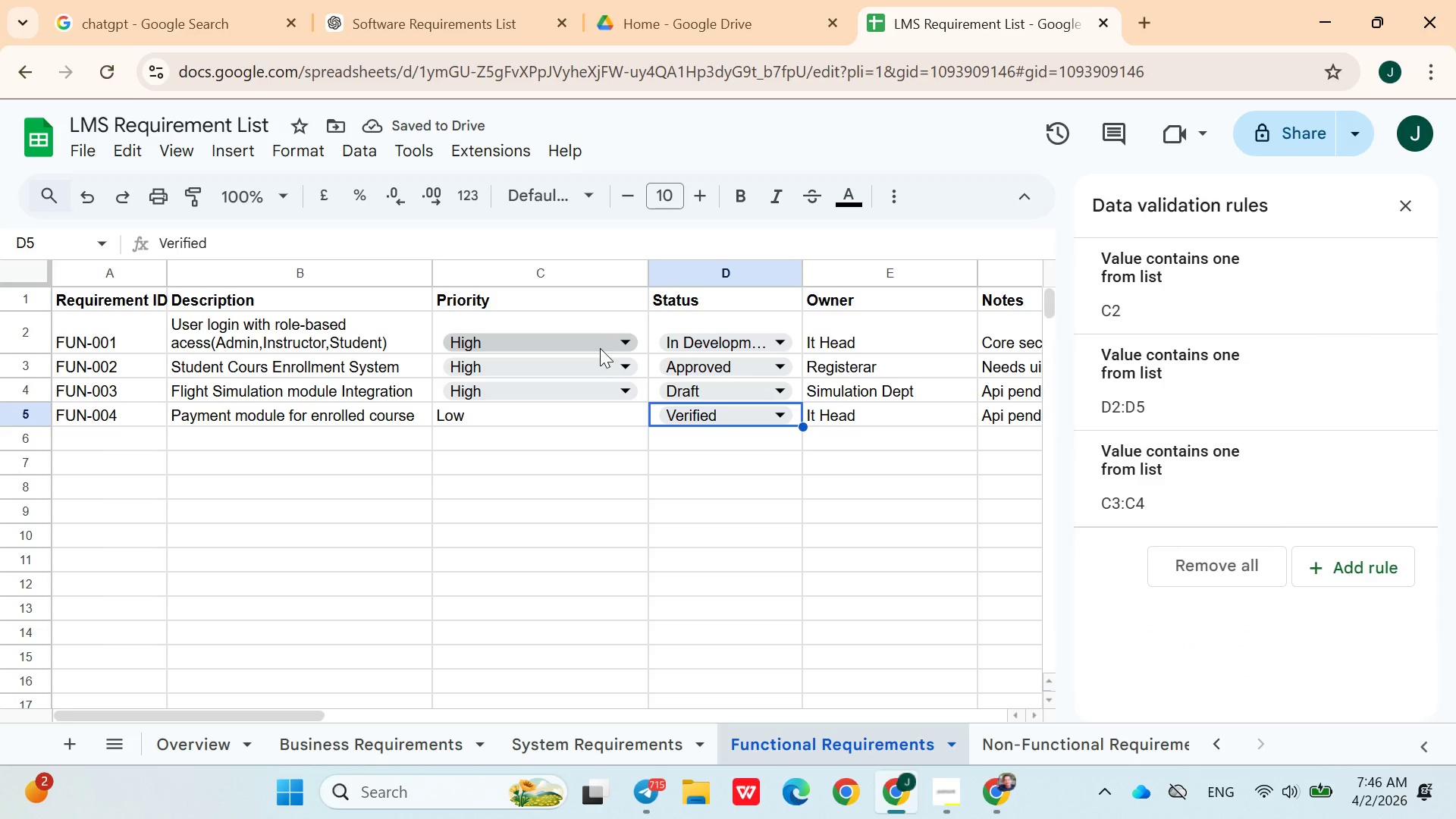 
left_click([597, 348])
 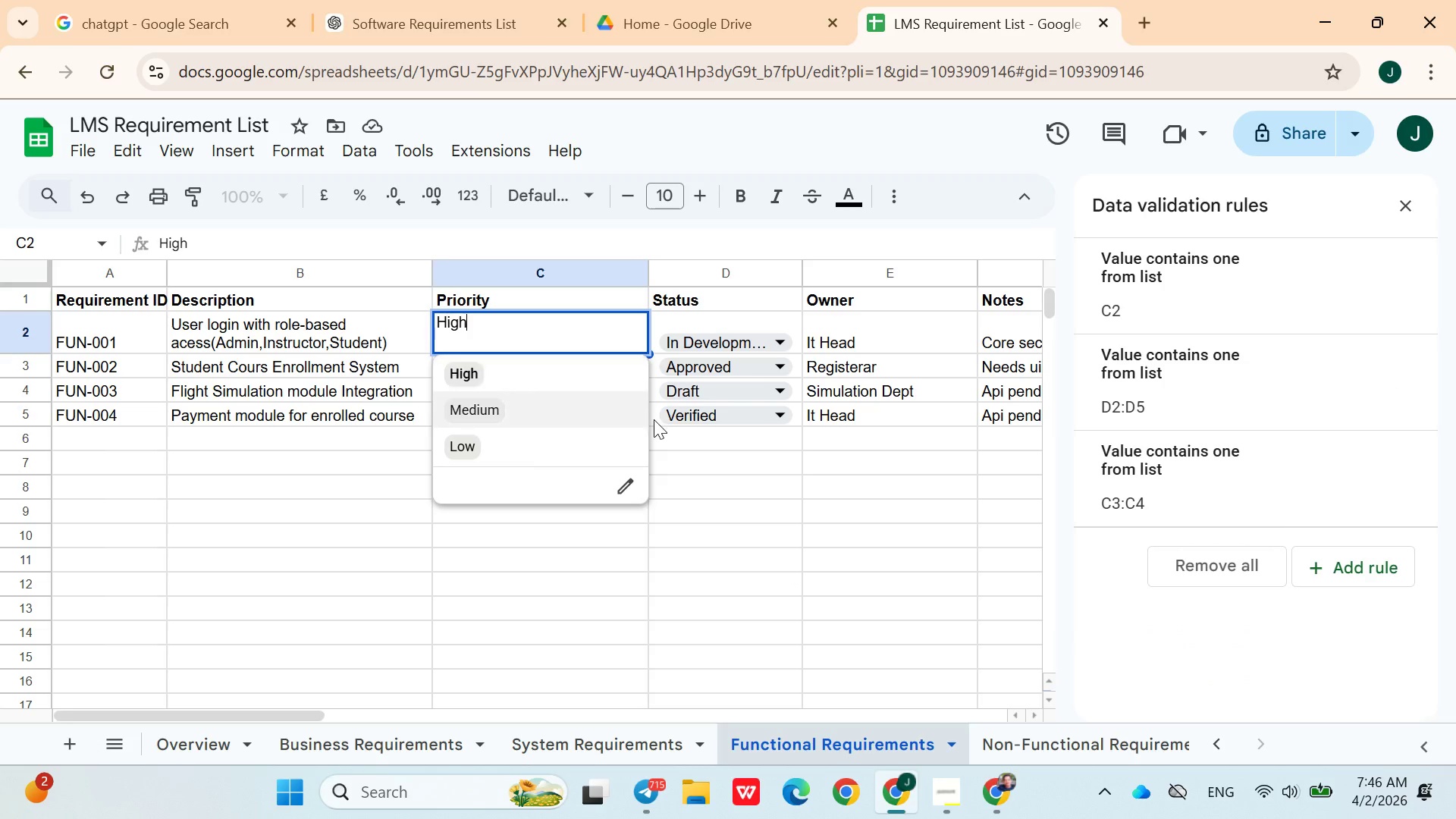 
left_click([690, 434])
 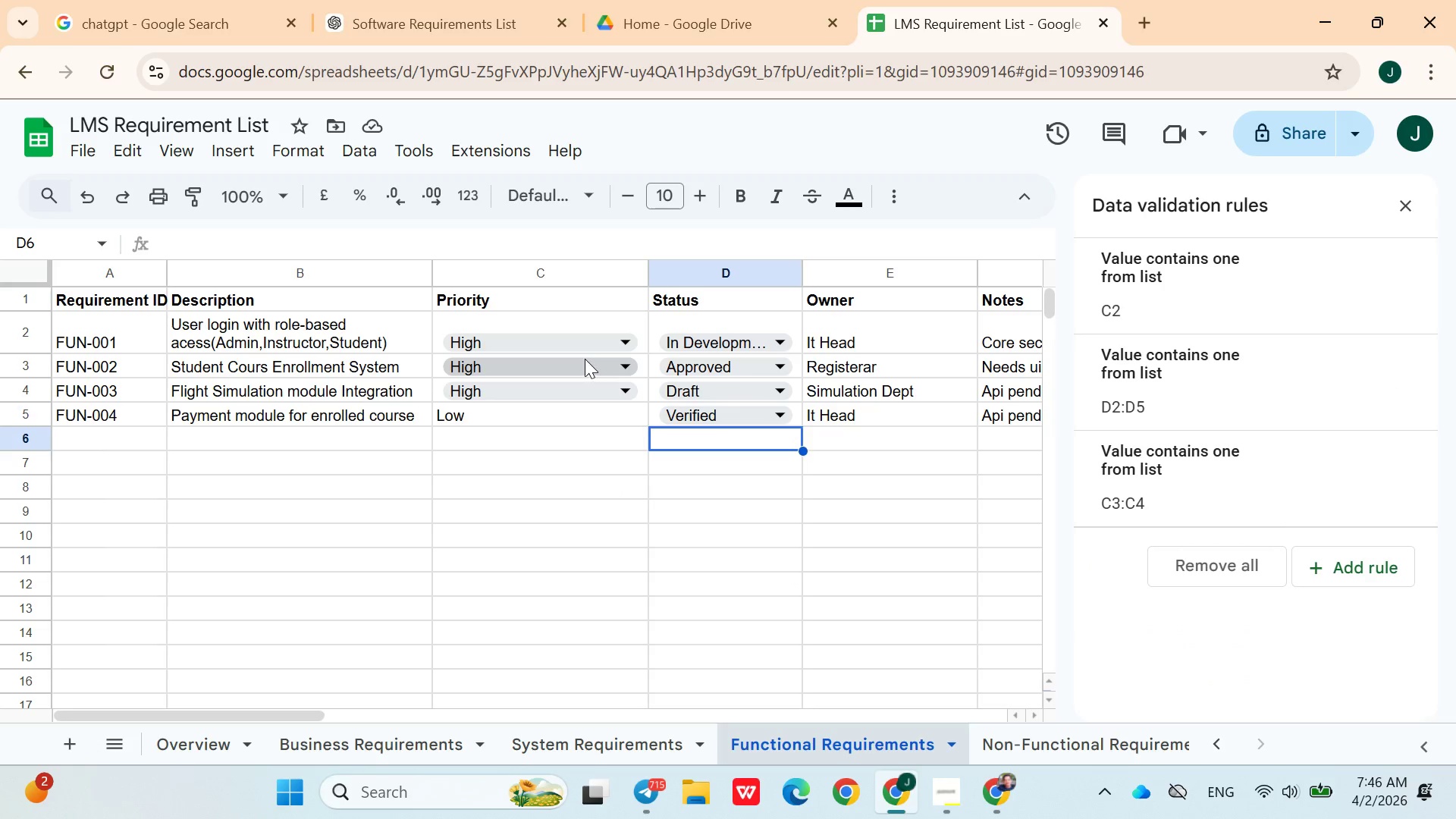 
left_click([584, 359])
 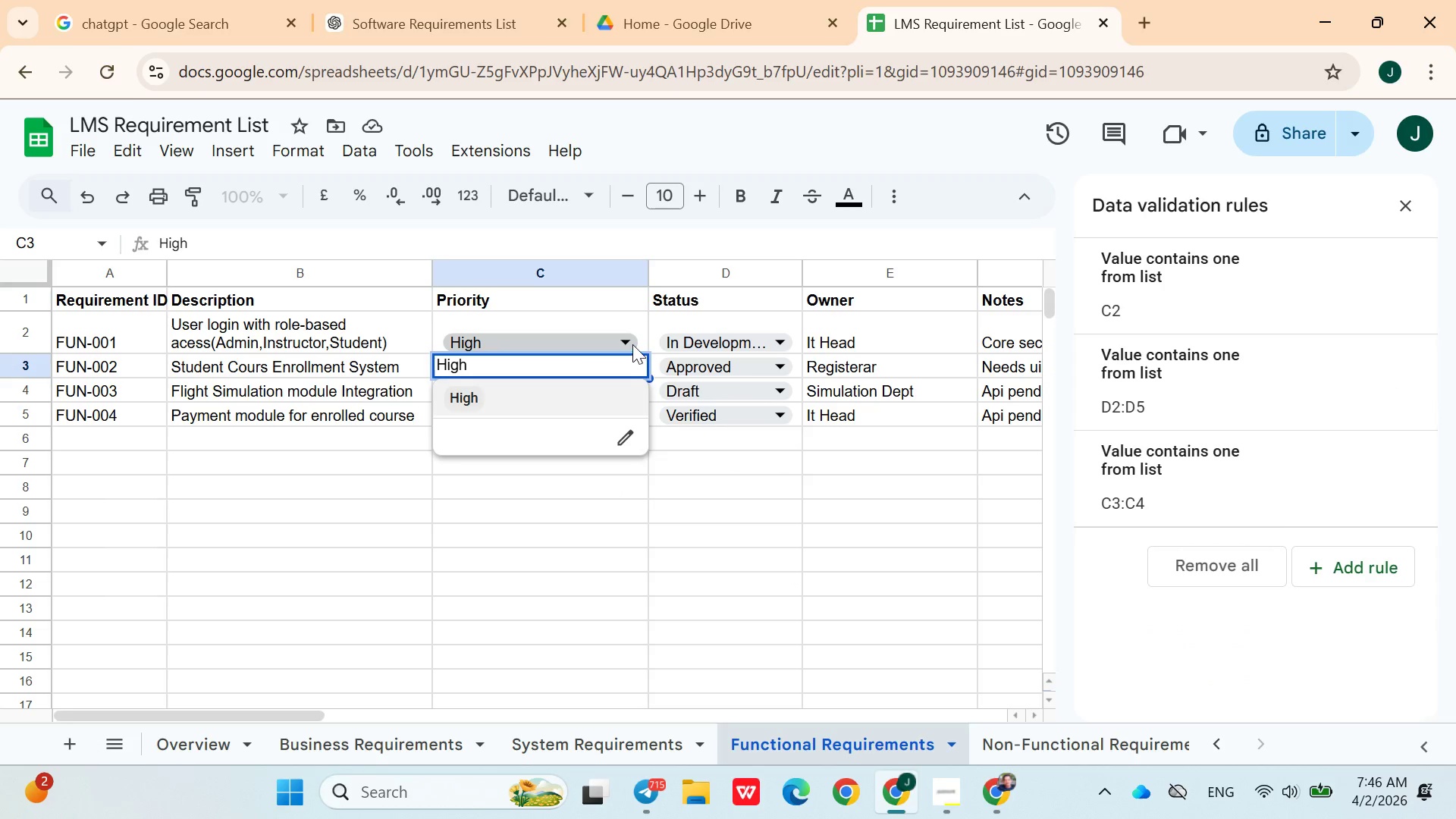 
left_click([633, 344])
 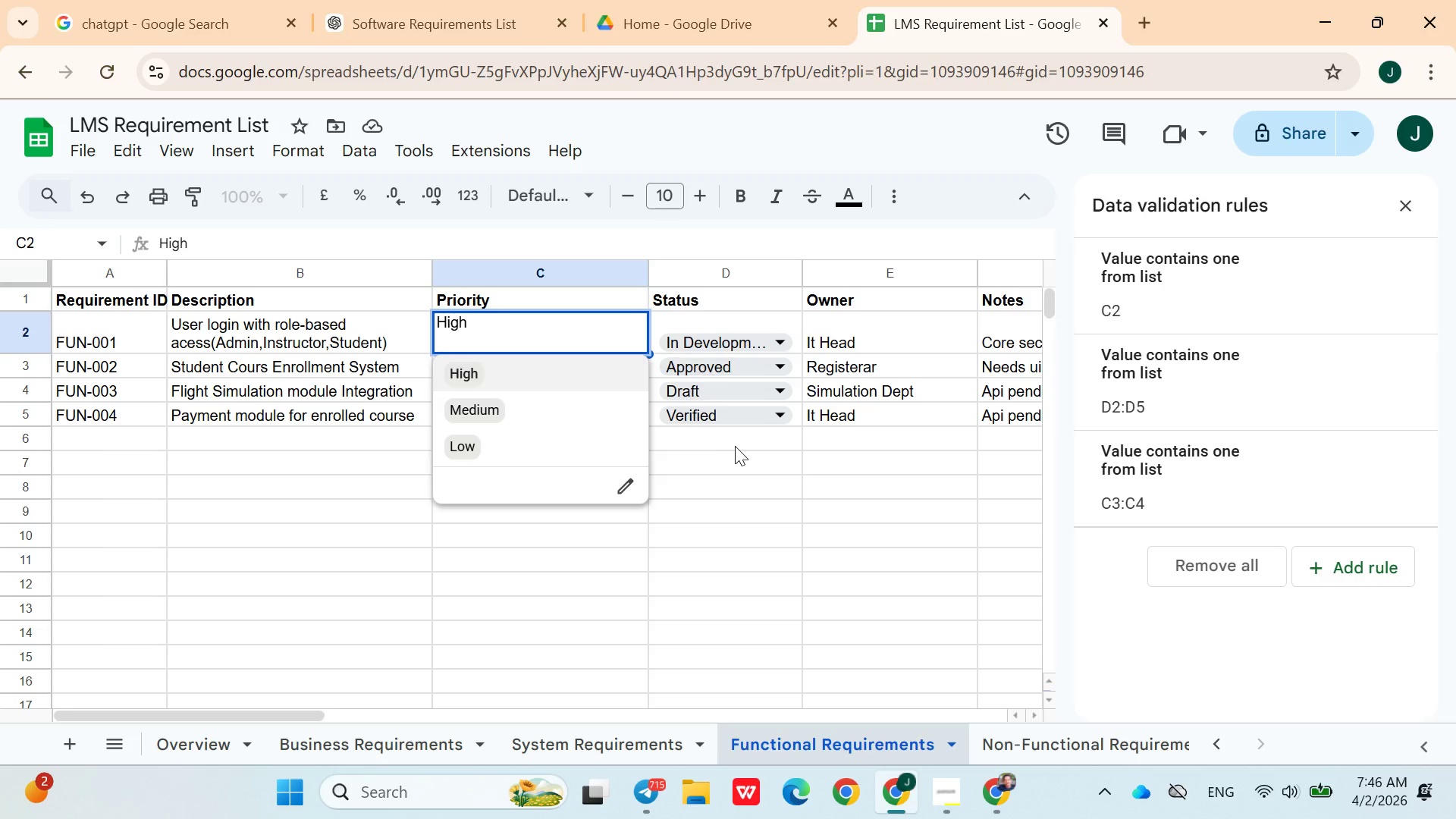 
left_click([738, 451])
 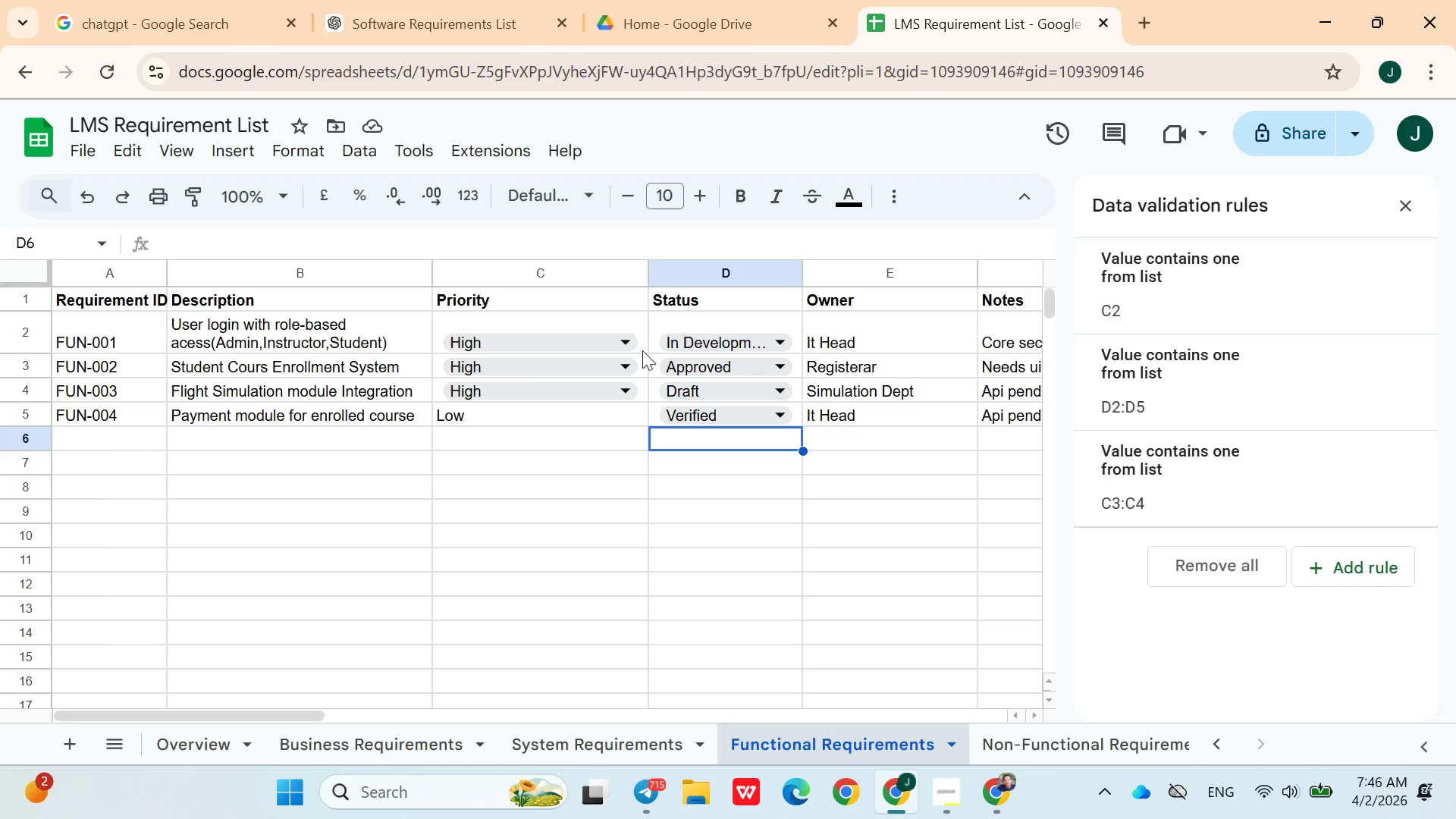 
left_click([642, 348])
 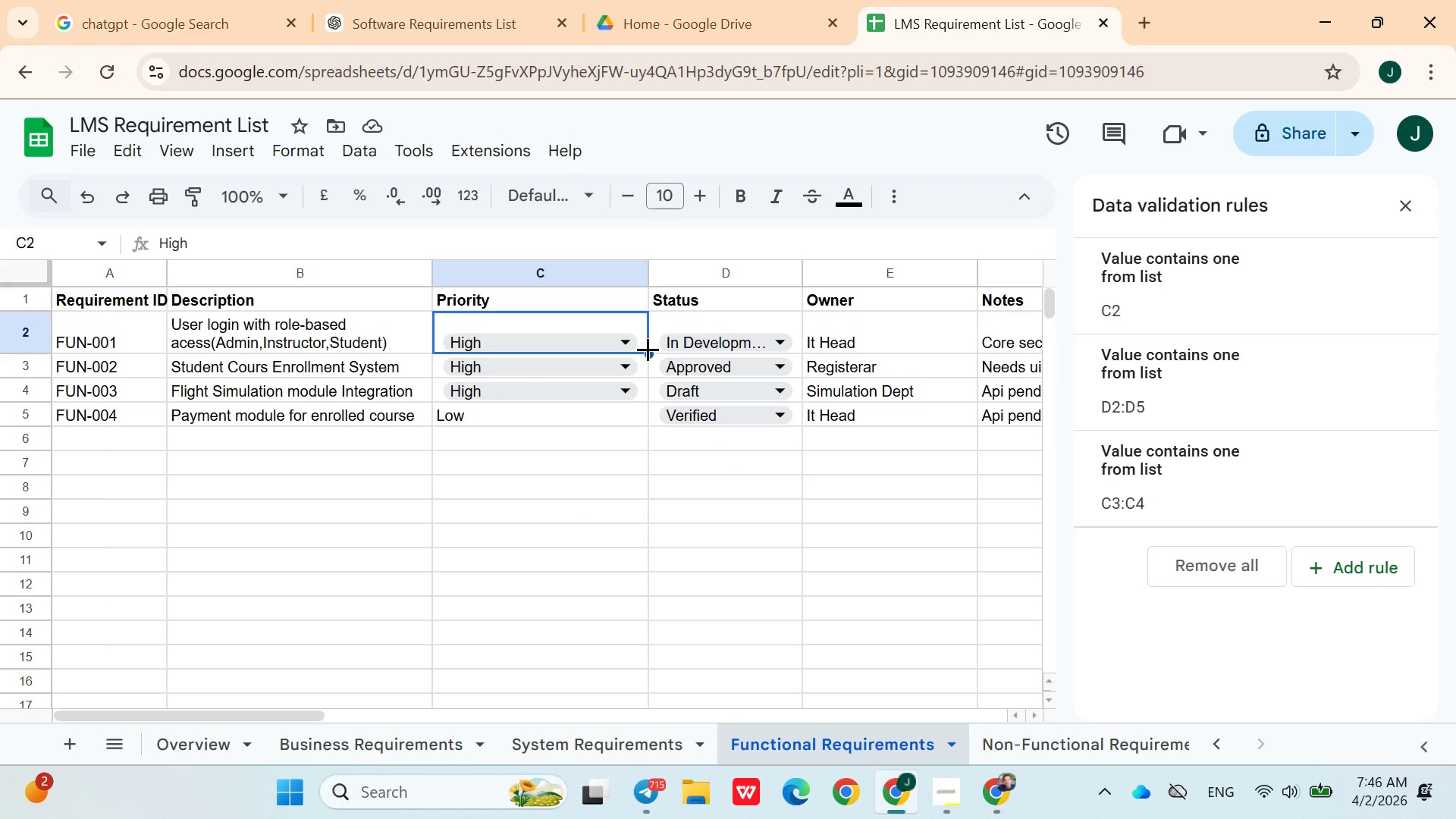 
left_click_drag(start_coordinate=[648, 349], to_coordinate=[645, 388])
 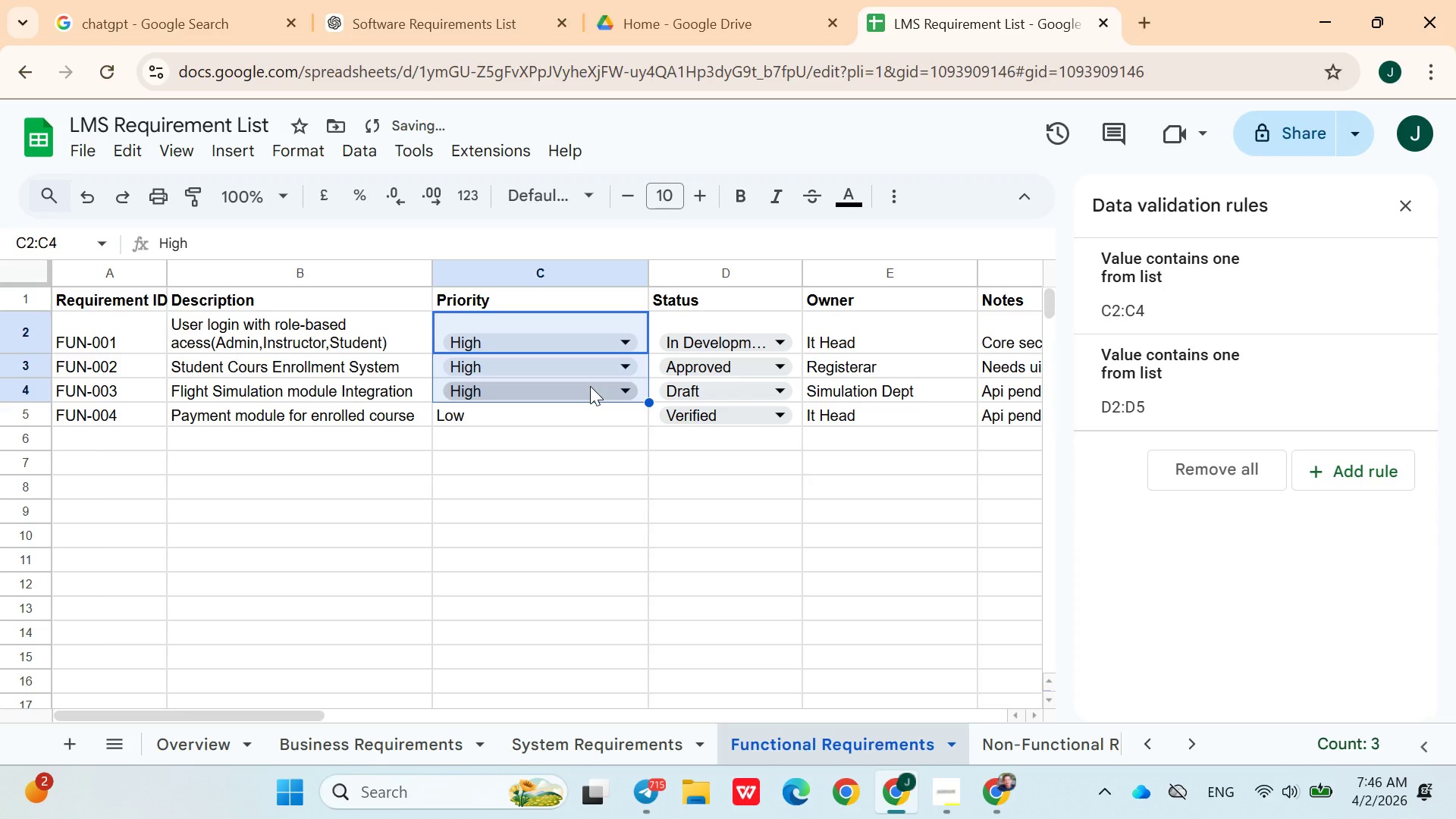 
left_click([590, 386])
 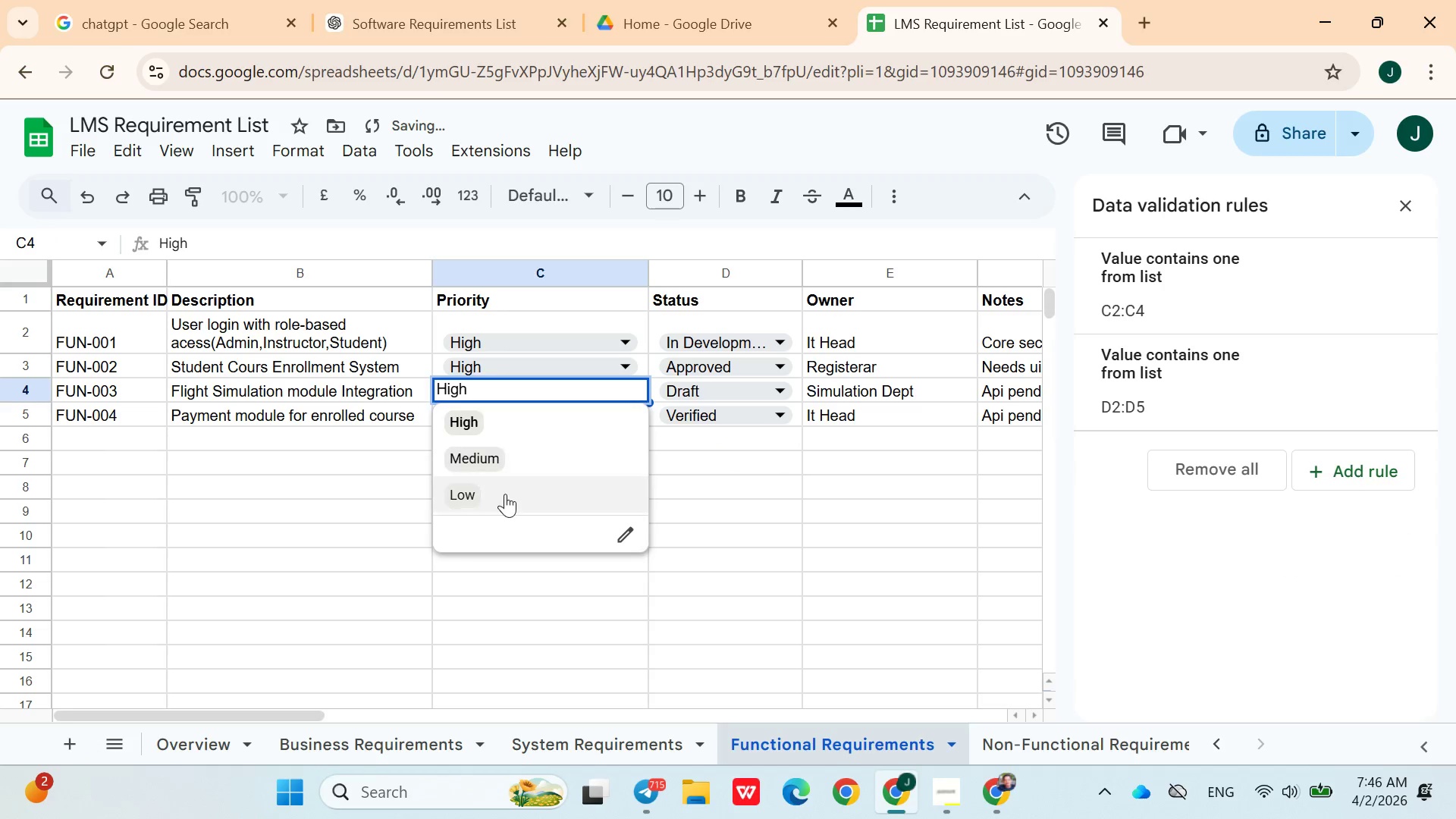 
left_click([504, 496])
 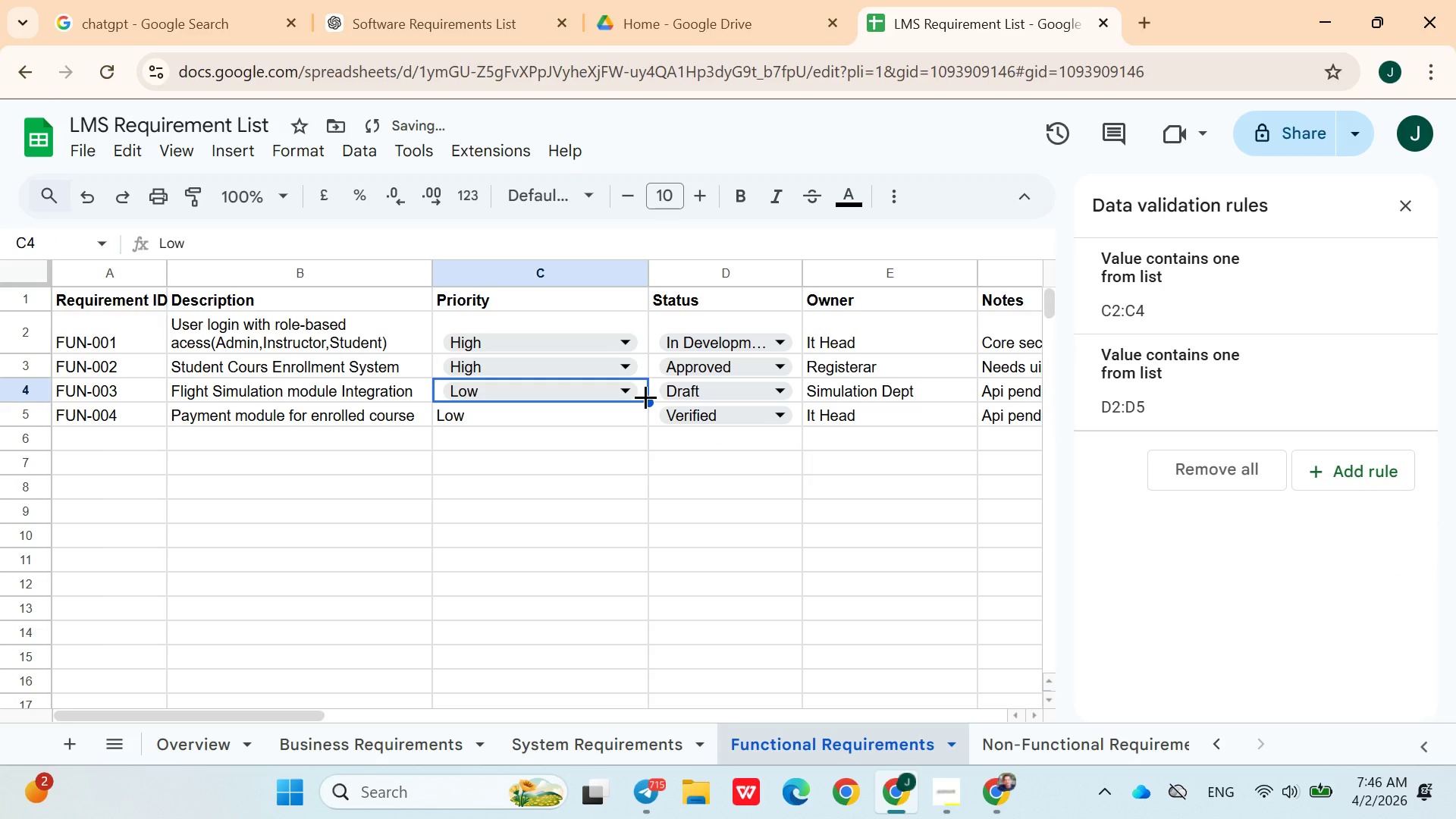 
left_click_drag(start_coordinate=[645, 397], to_coordinate=[645, 416])
 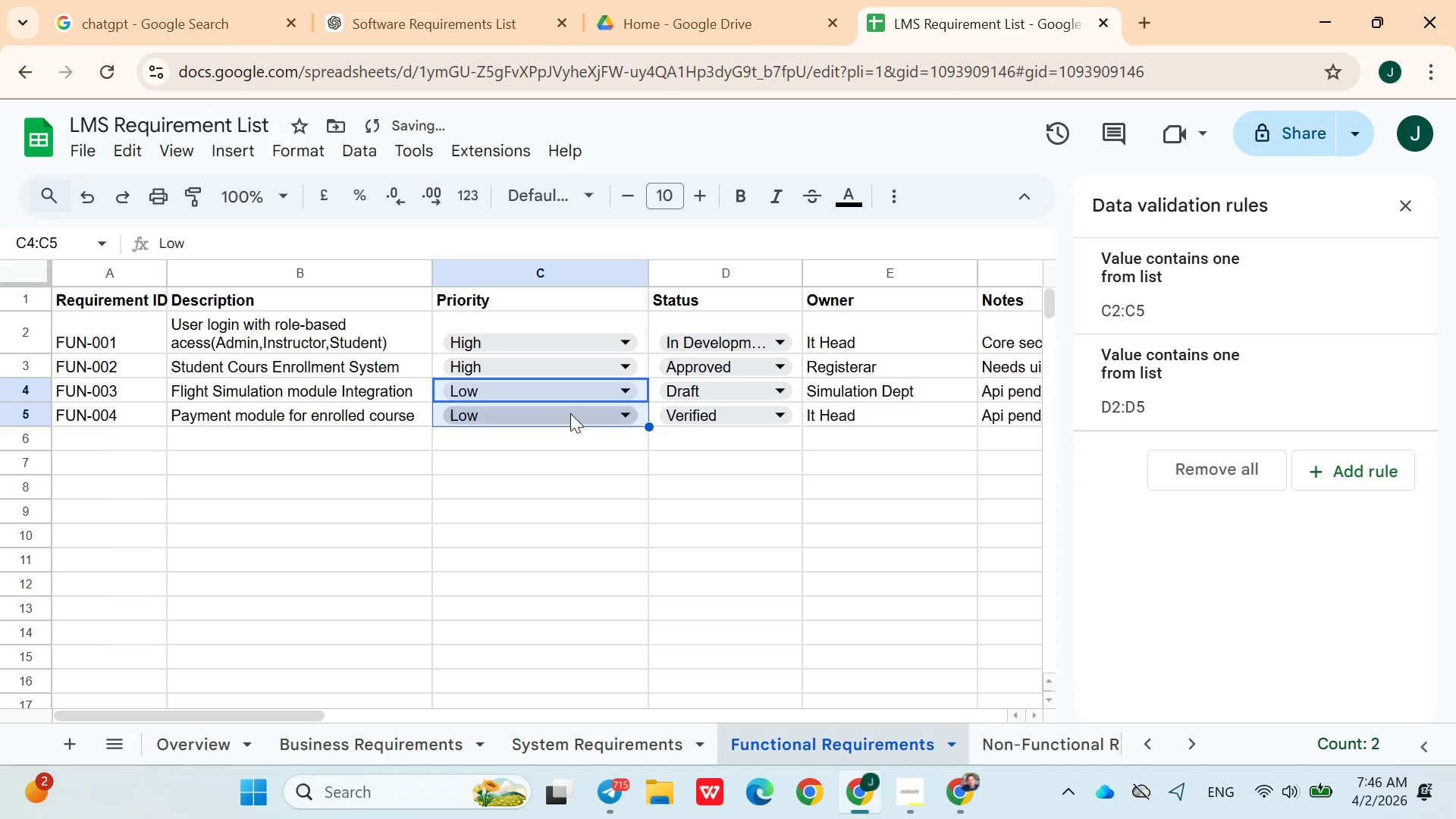 
left_click([570, 412])
 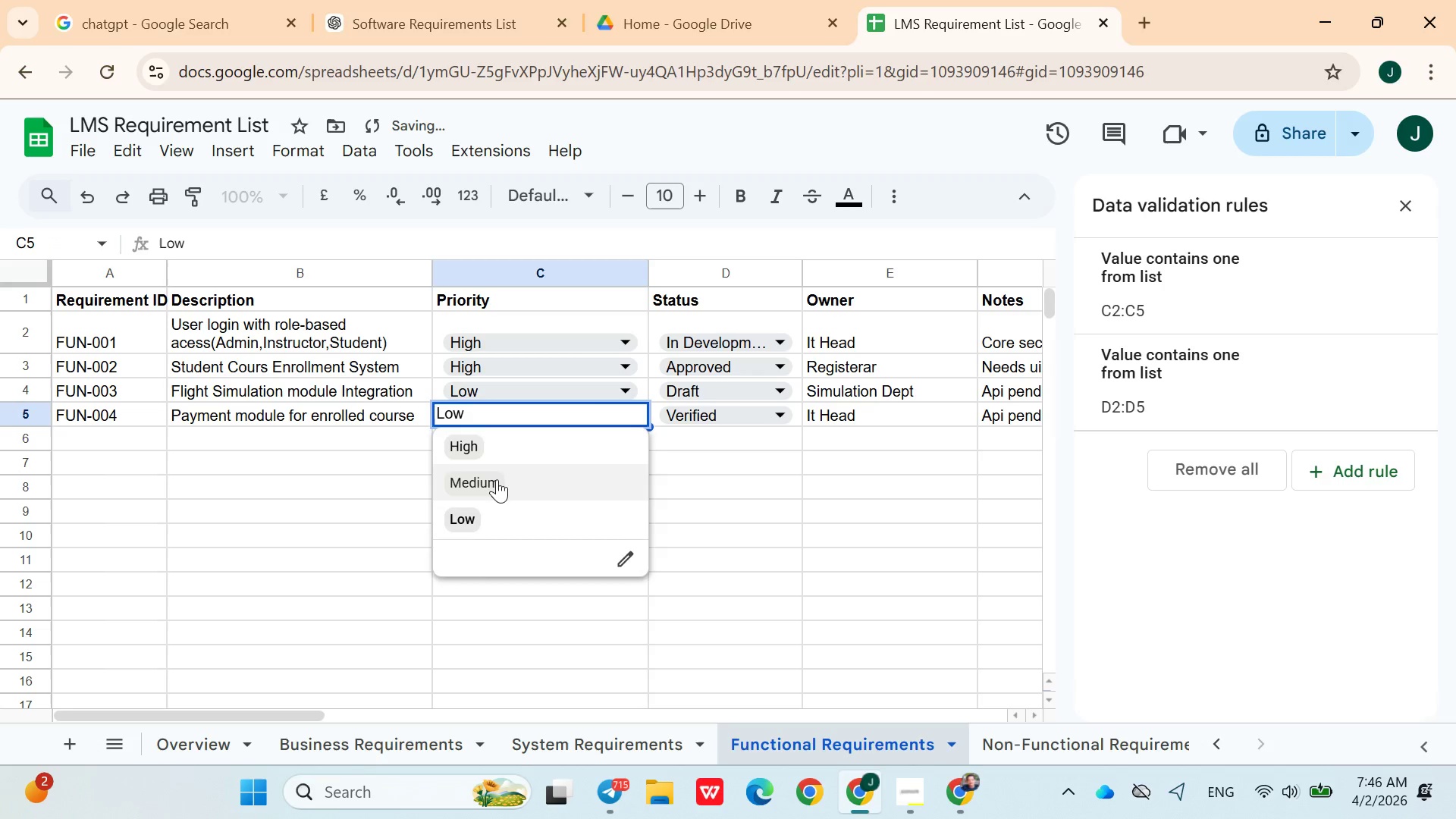 
left_click([495, 482])
 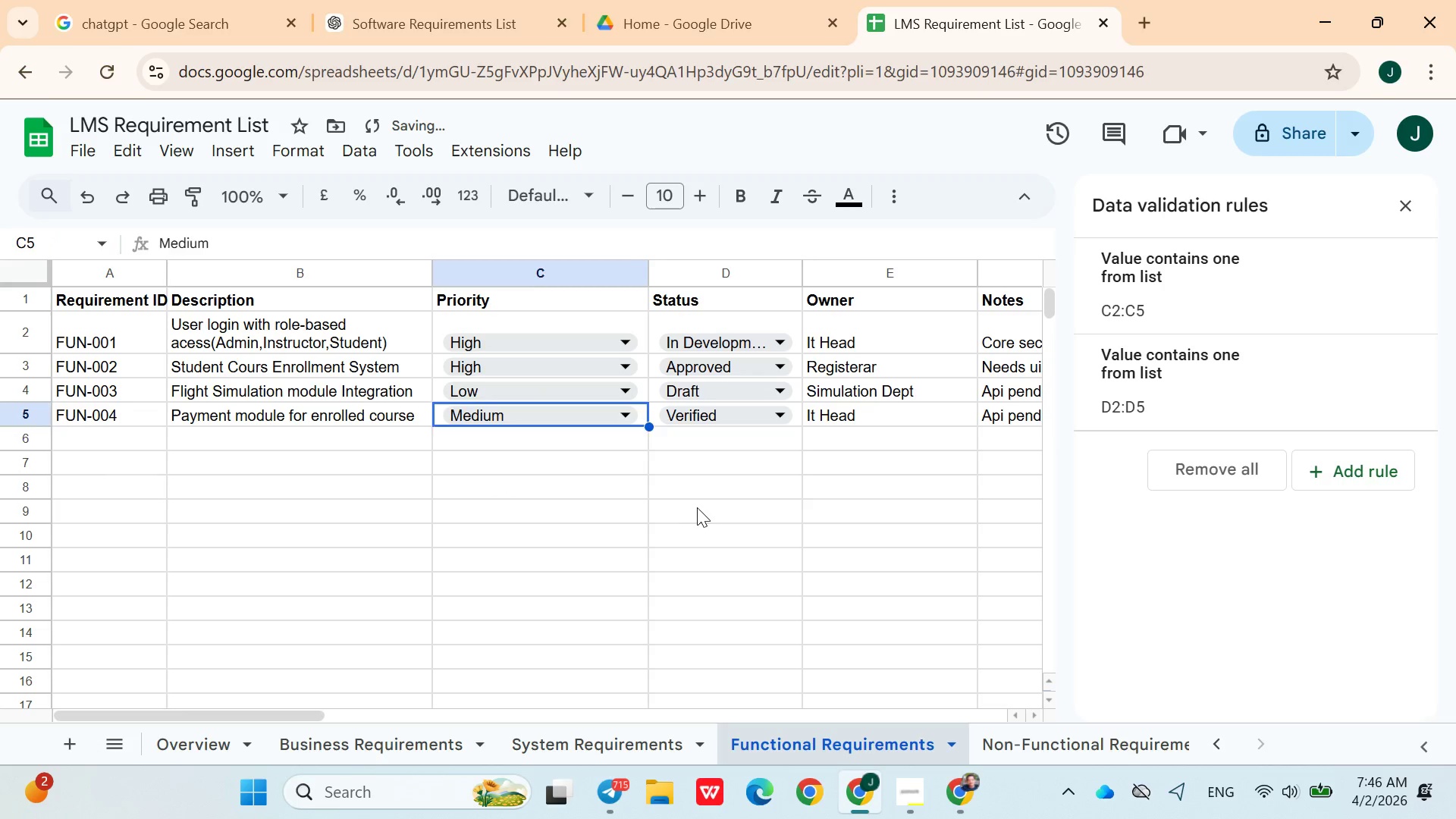 
left_click([697, 507])
 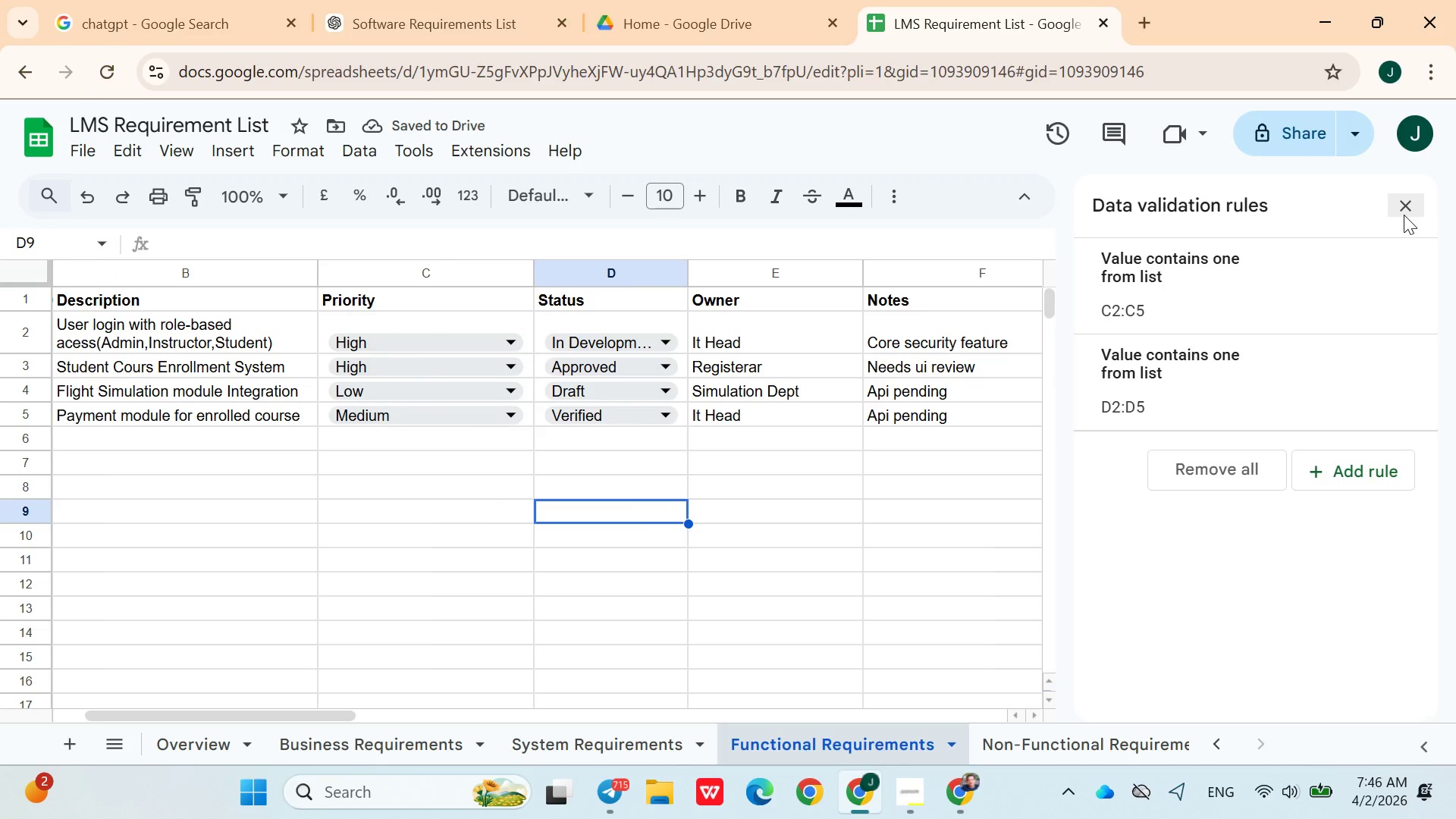 
left_click([1404, 215])
 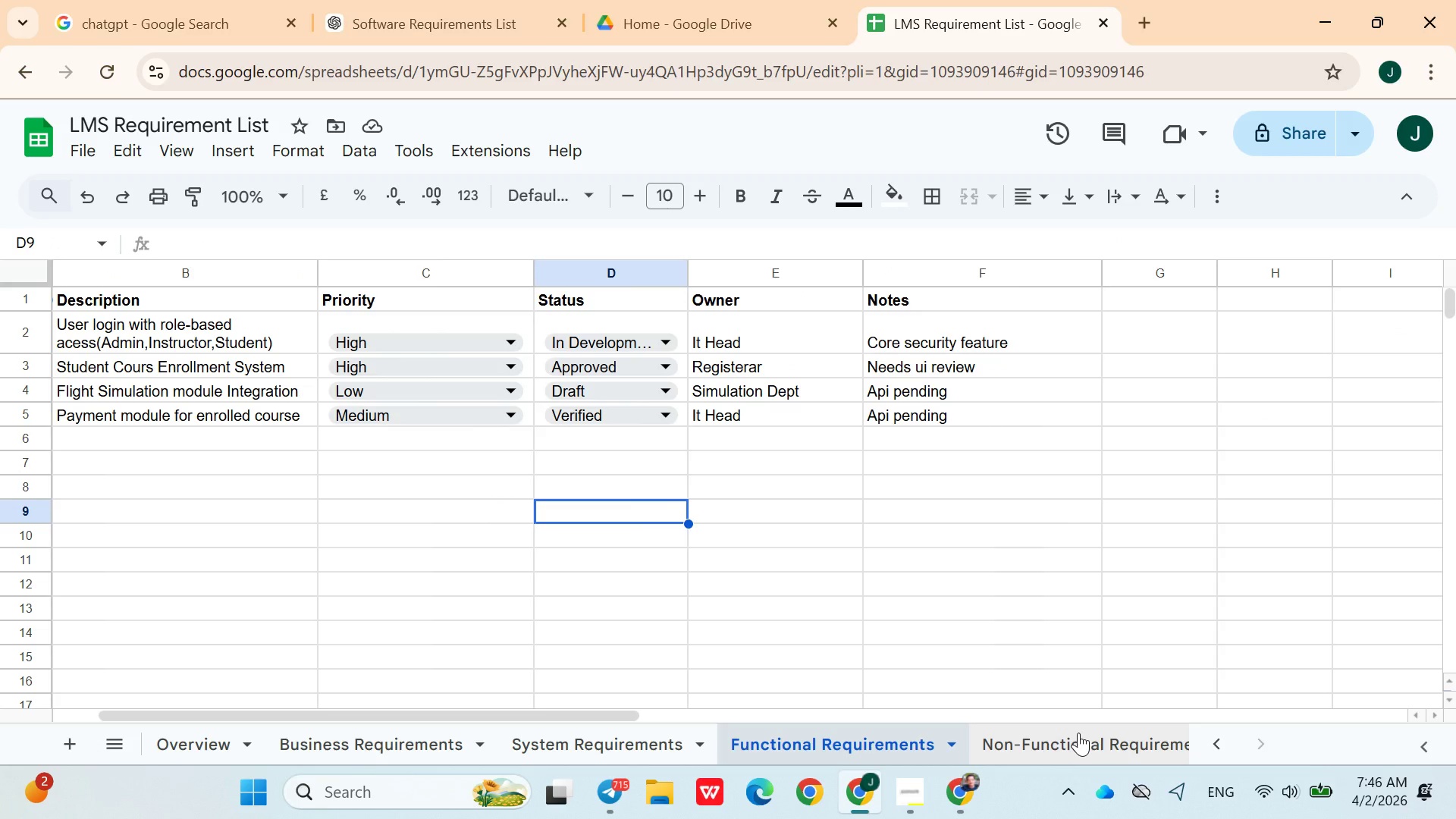 
left_click([1078, 733])
 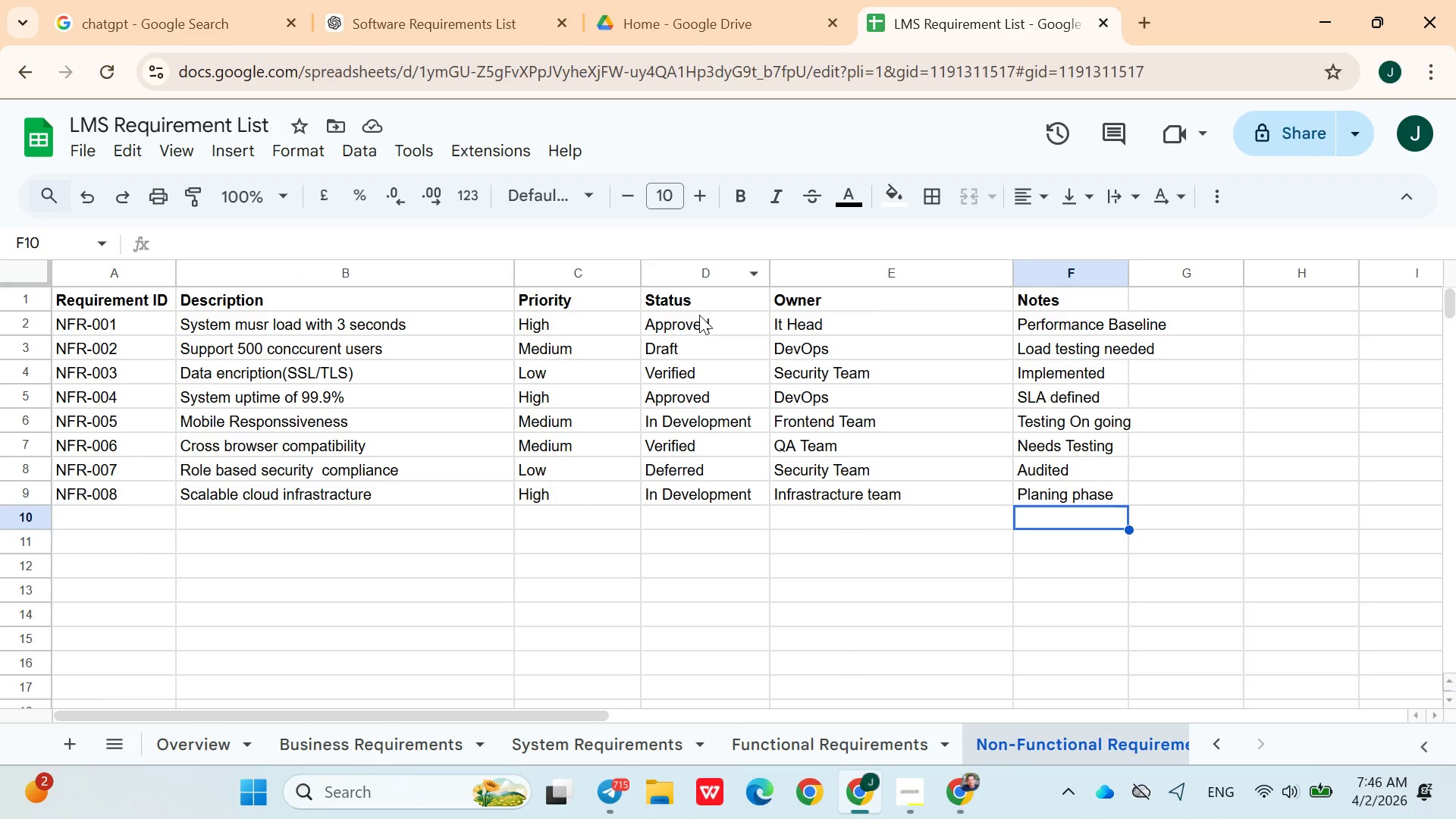 
left_click([700, 317])
 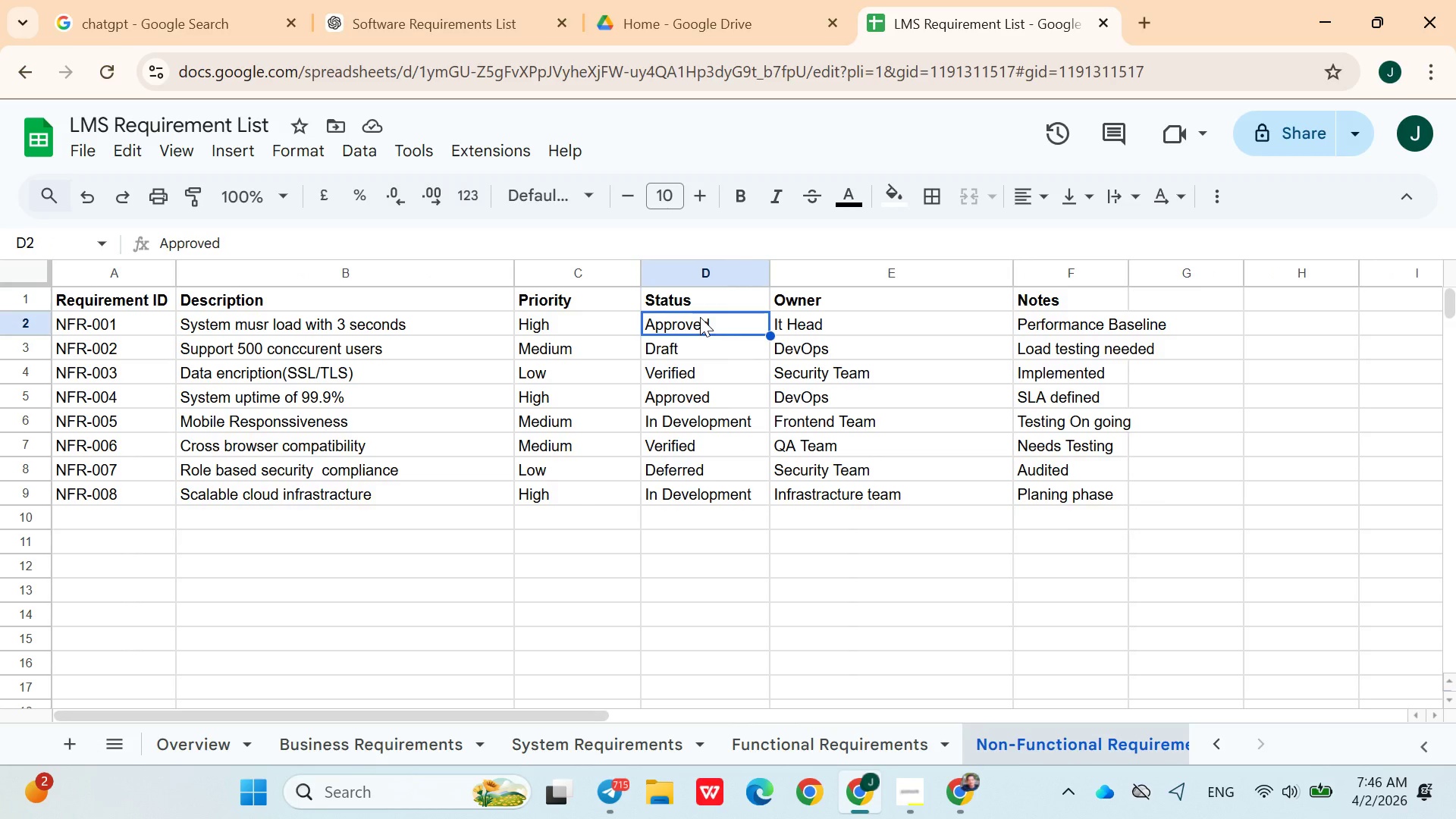 
key(Control+ControlLeft)
 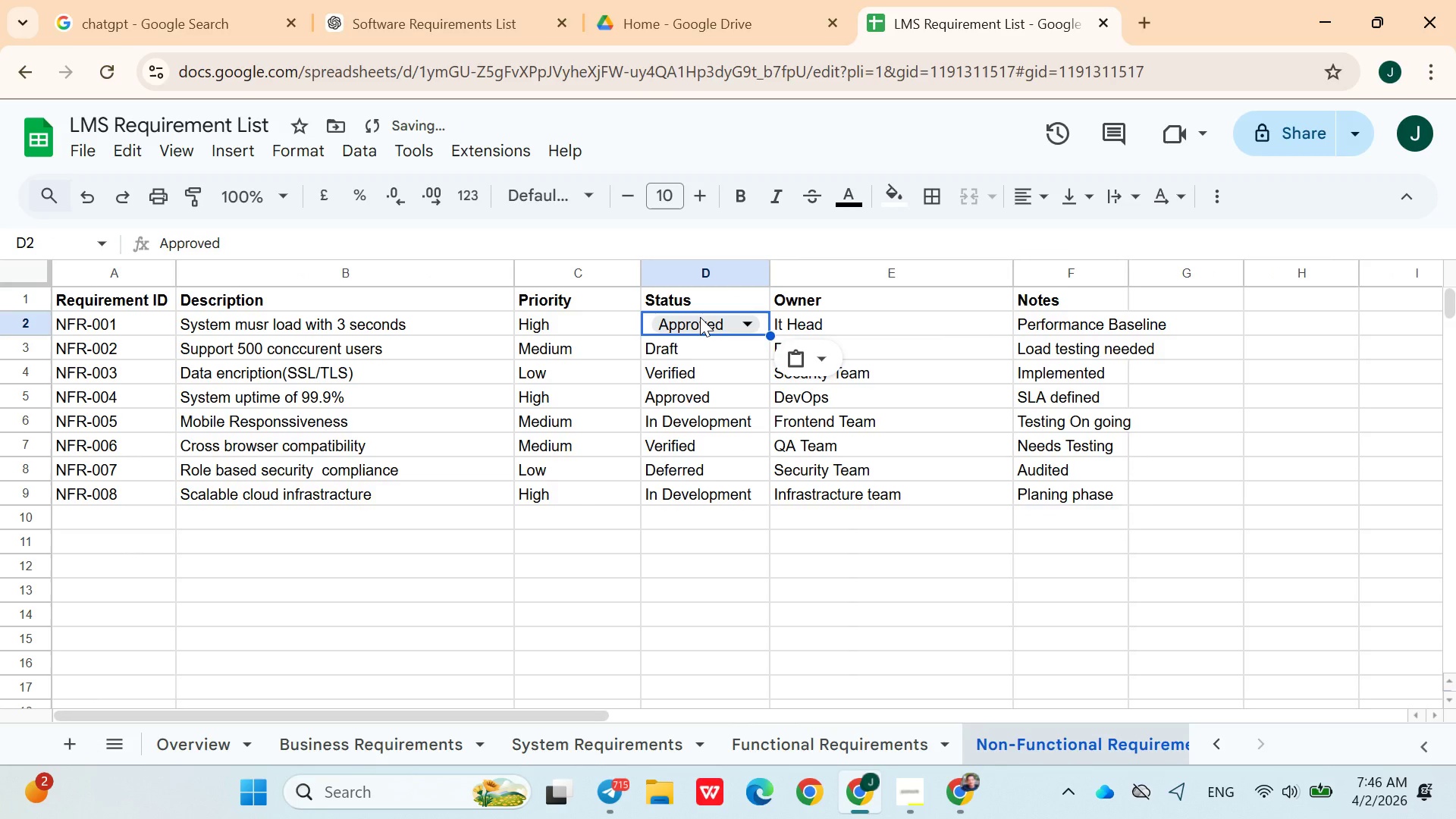 
key(Control+V)
 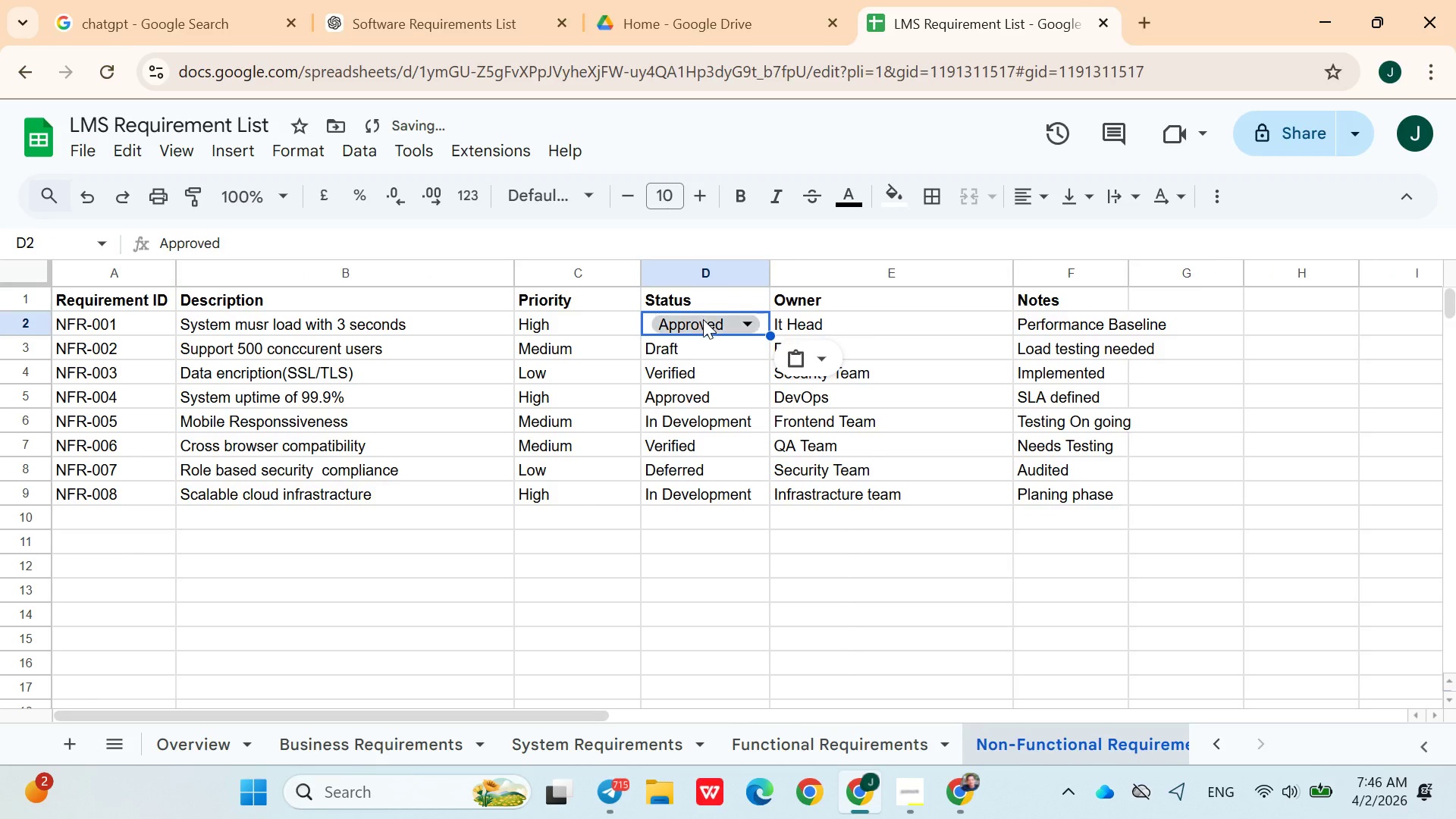 
left_click([703, 322])
 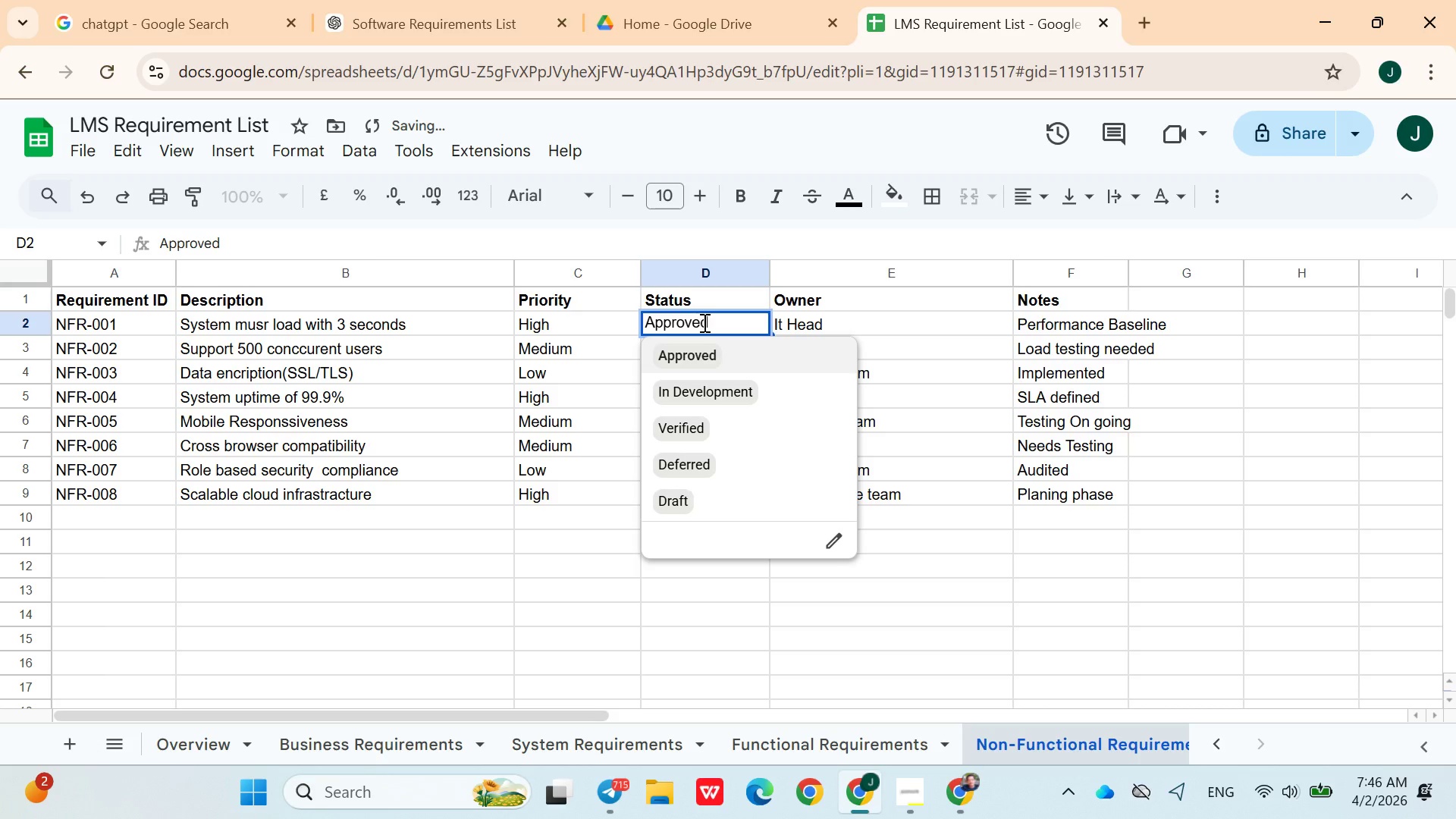 
key(Control+Z)
 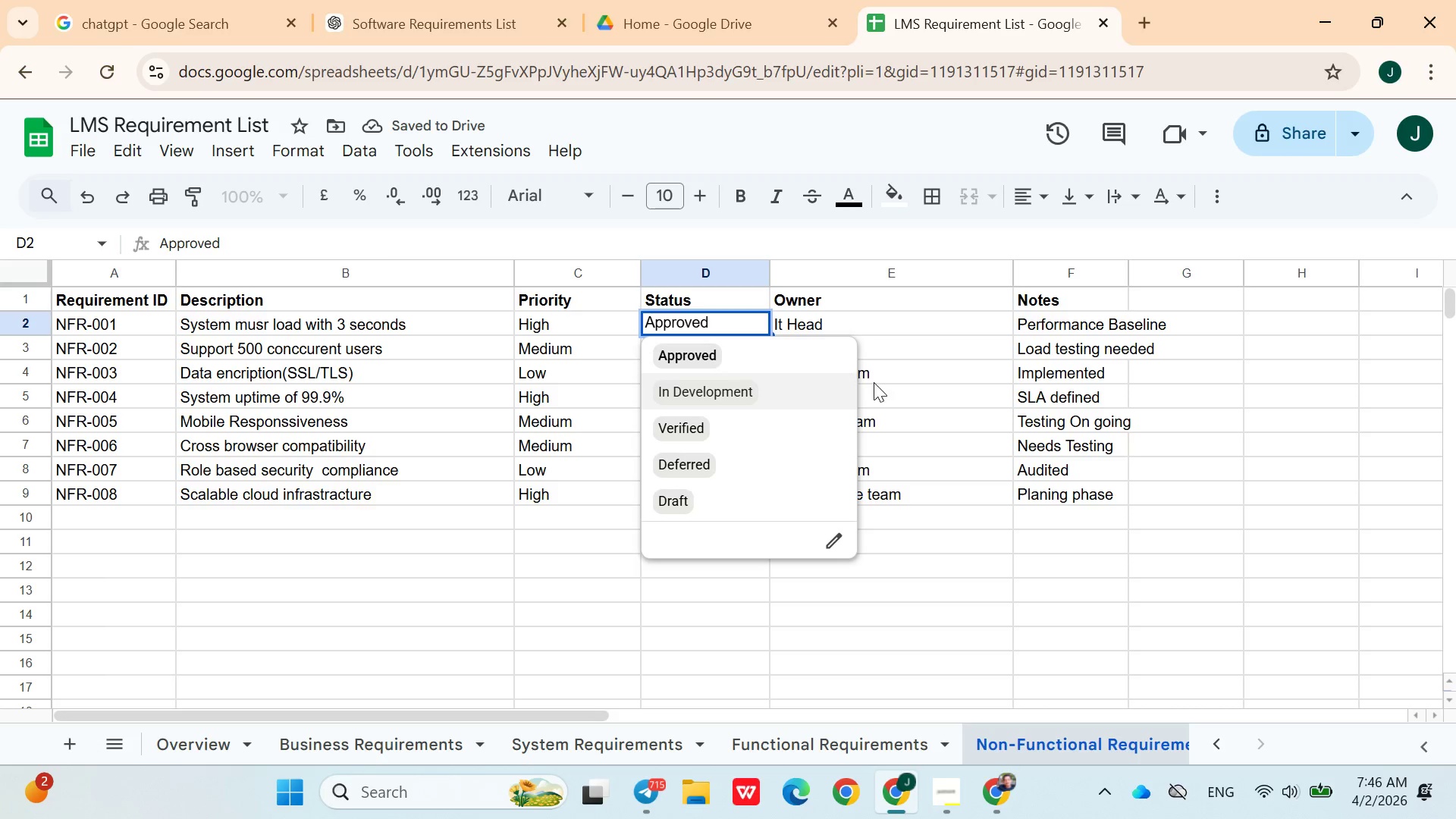 
left_click([897, 382])
 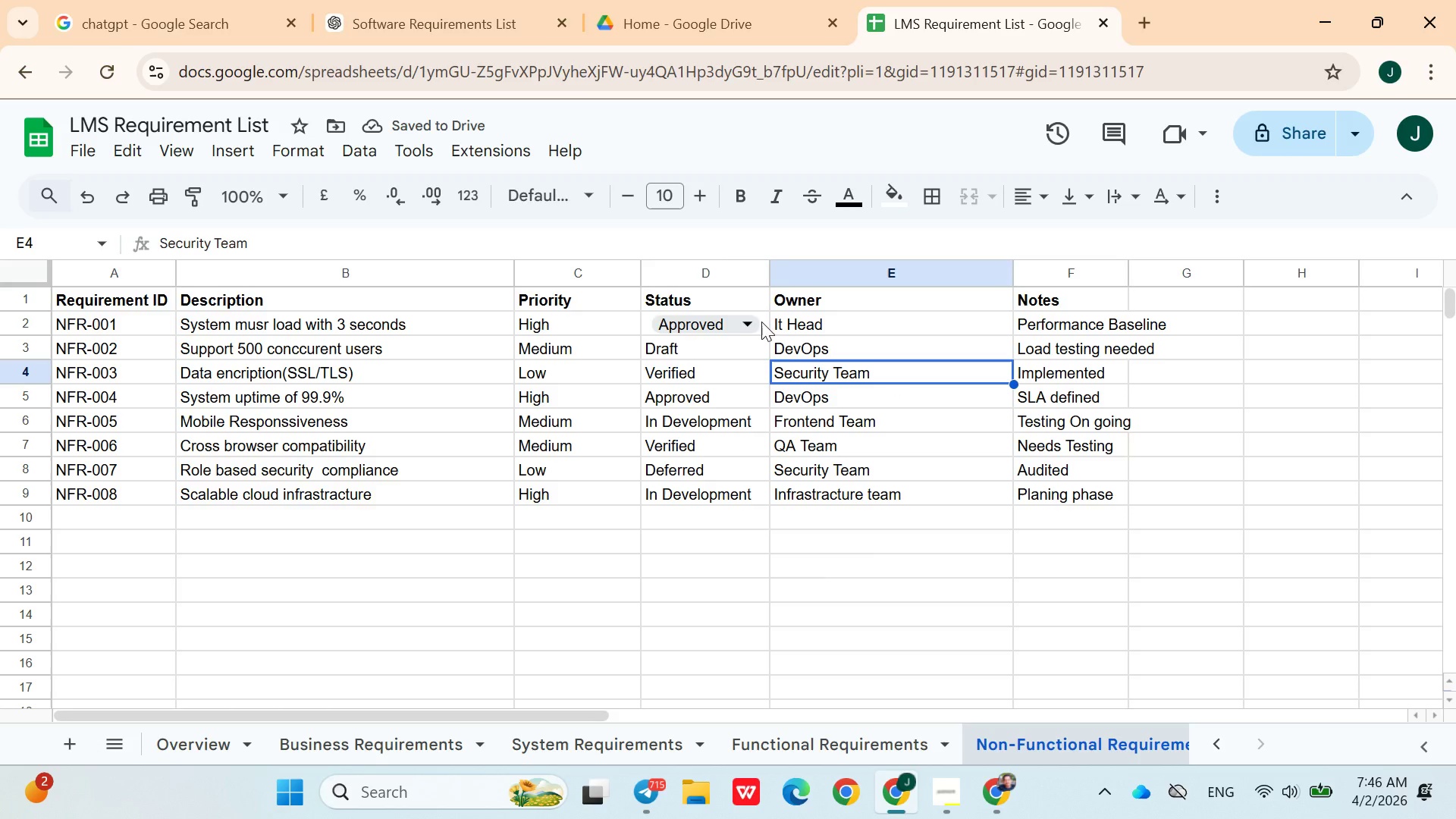 
left_click([763, 328])
 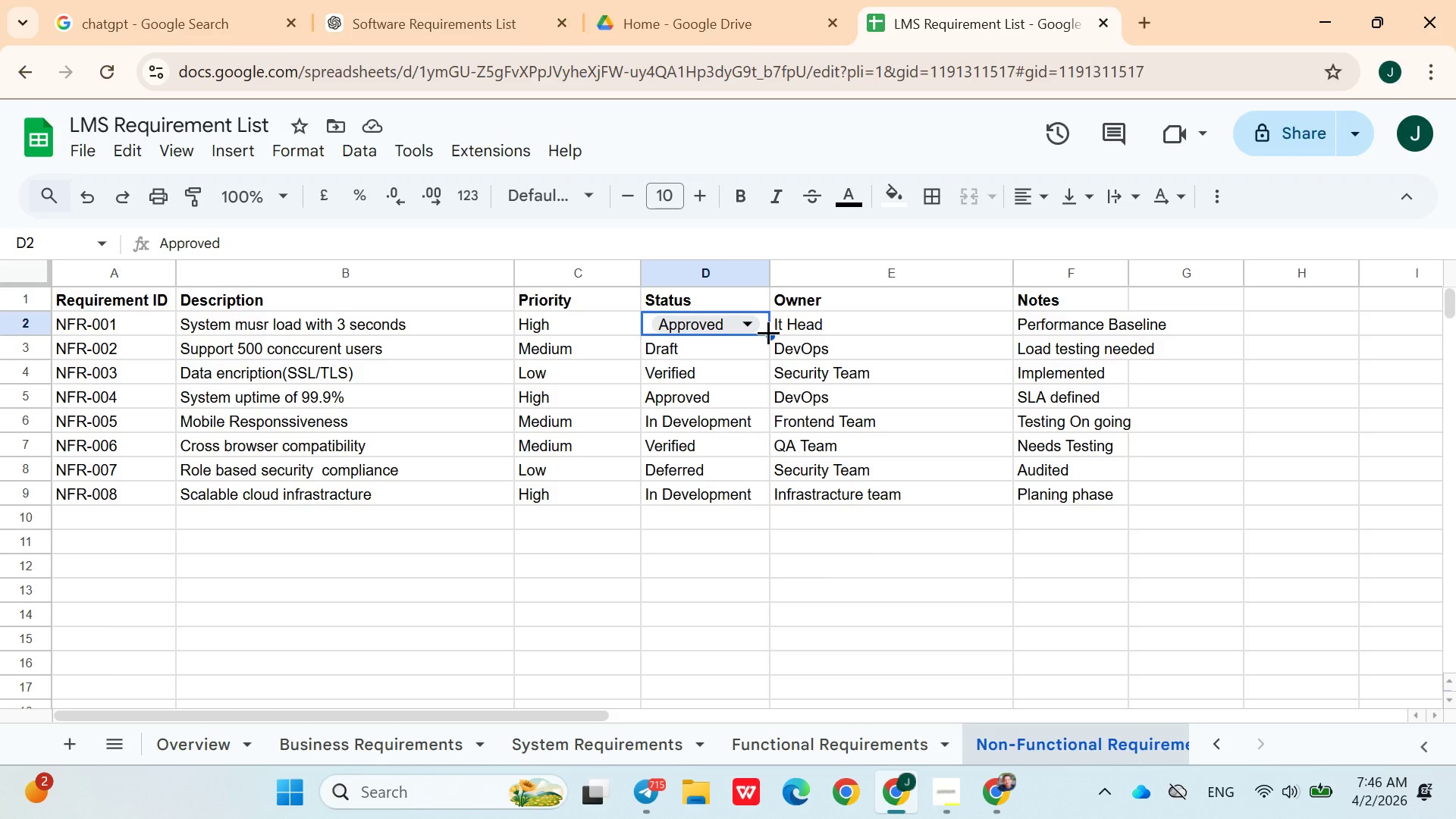 
left_click_drag(start_coordinate=[770, 333], to_coordinate=[769, 350])
 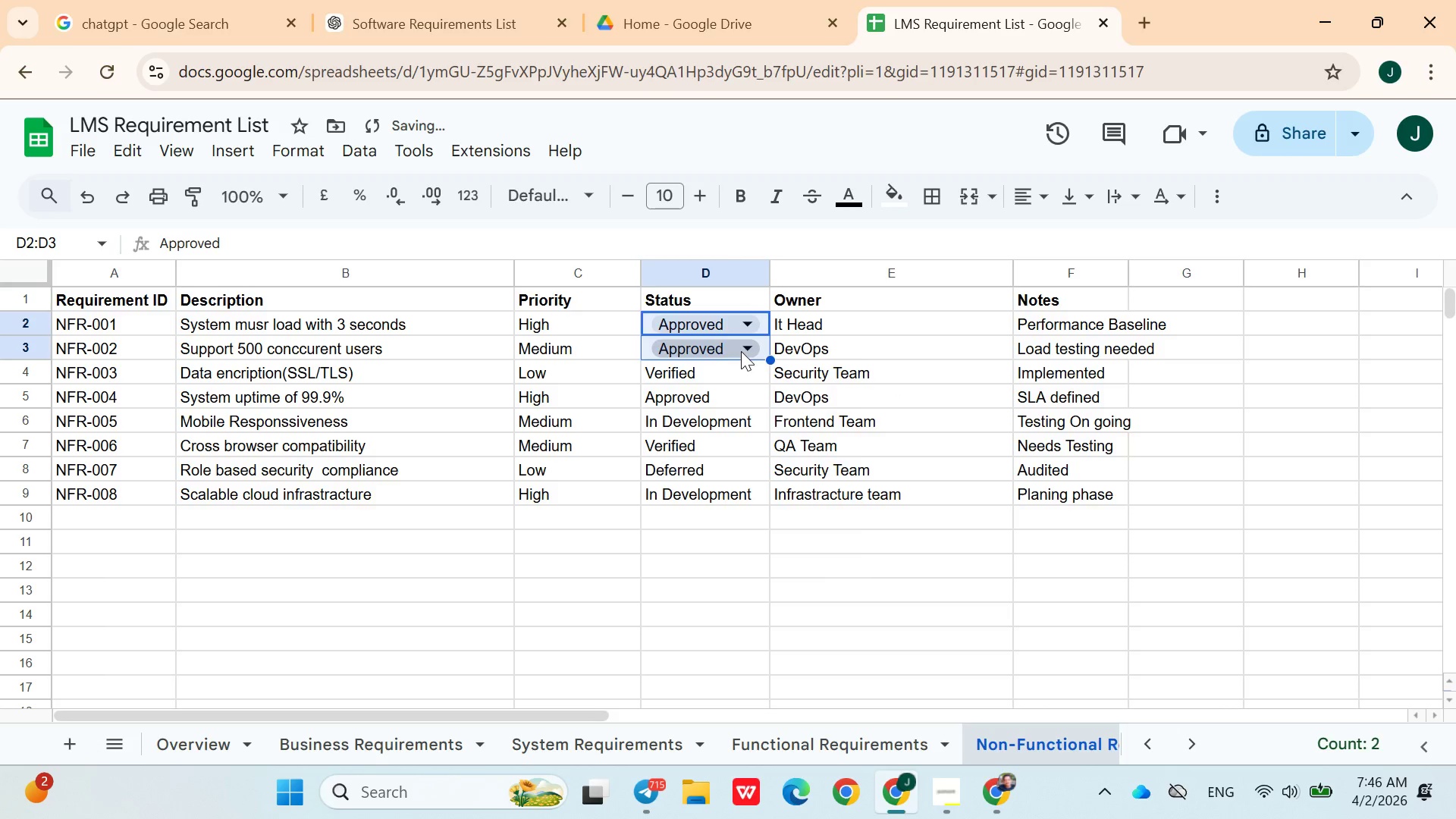 
left_click([740, 351])
 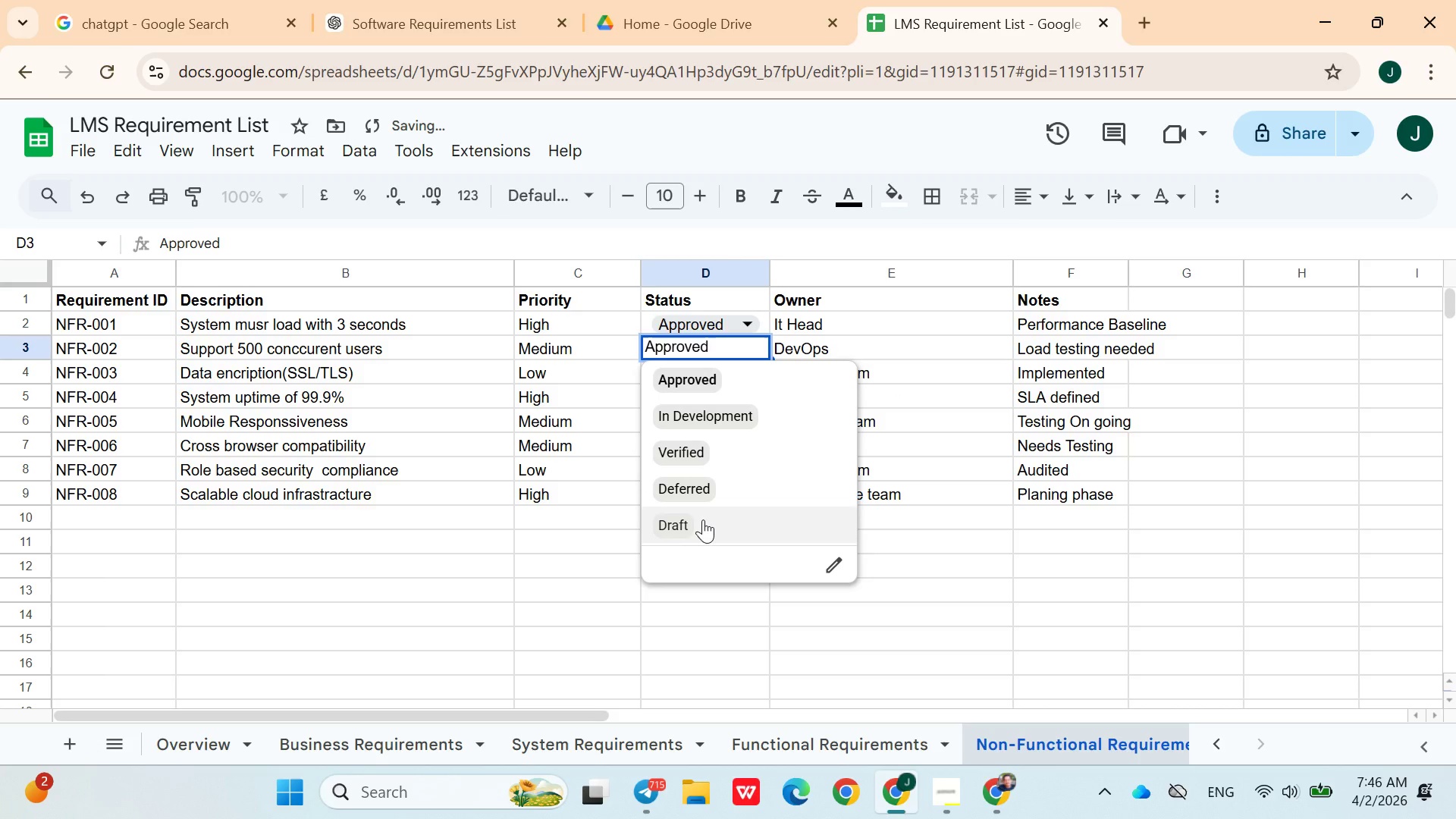 
left_click([702, 521])
 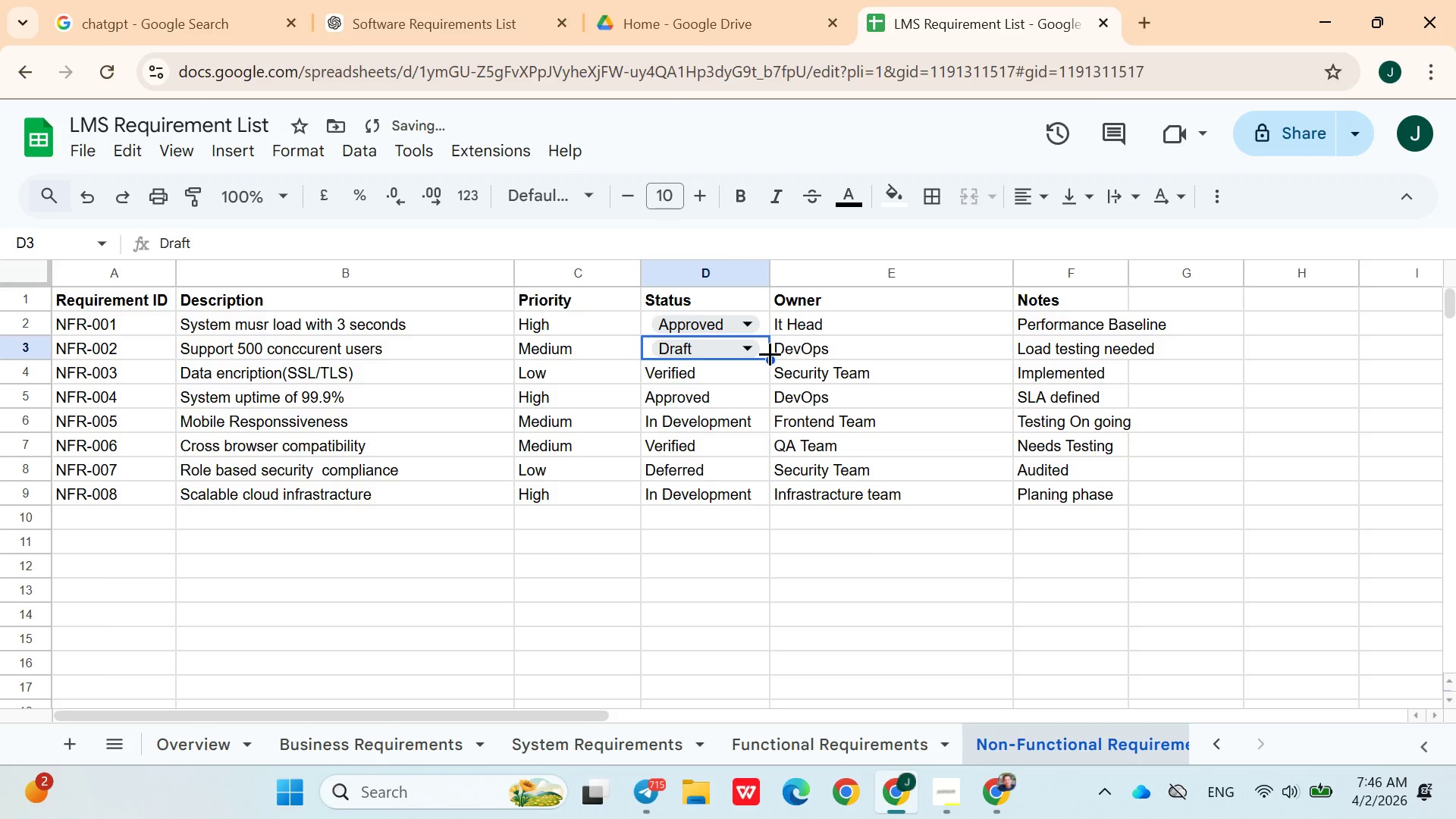 
left_click_drag(start_coordinate=[774, 356], to_coordinate=[774, 374])
 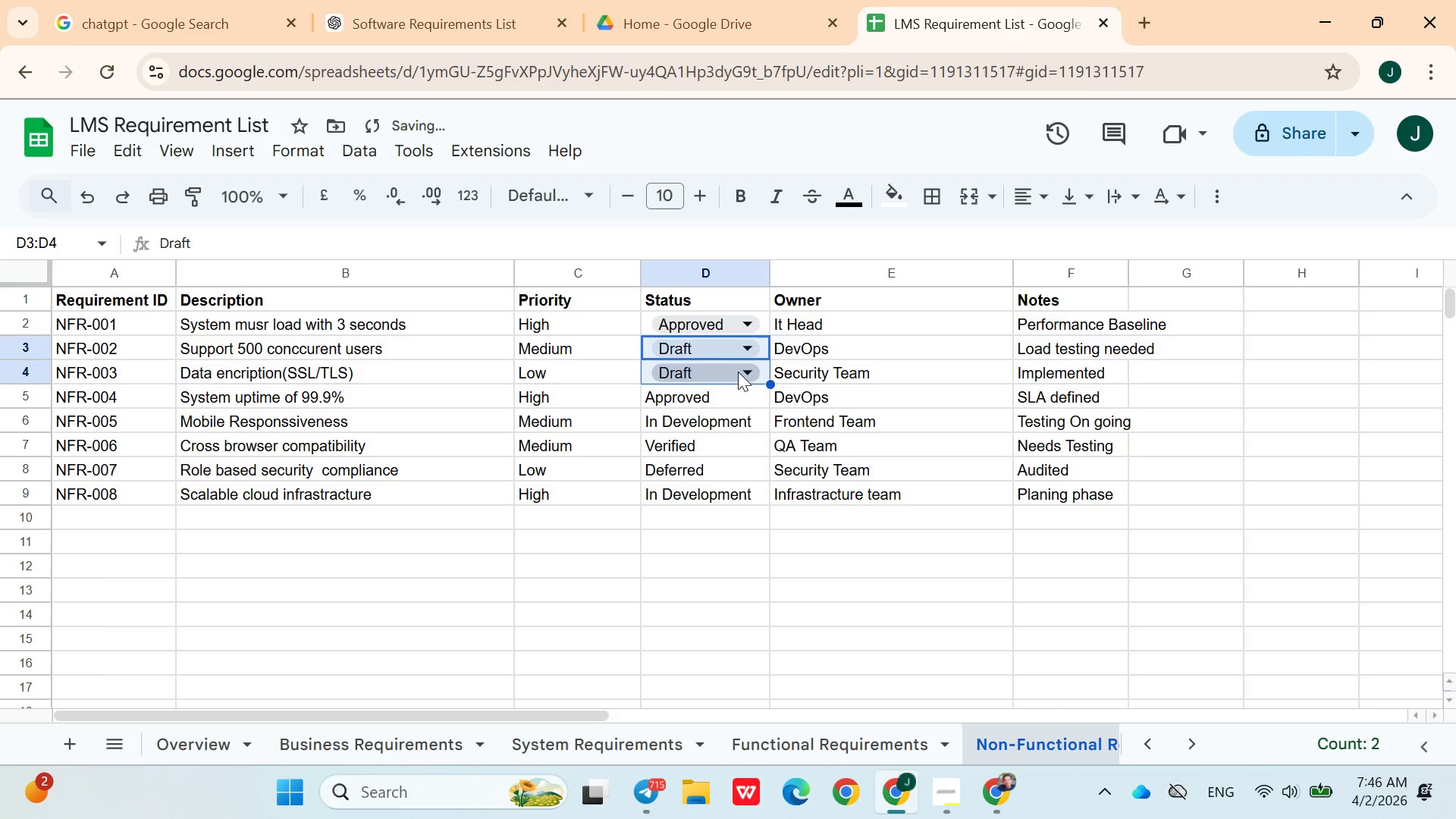 
key(Control+Z)
 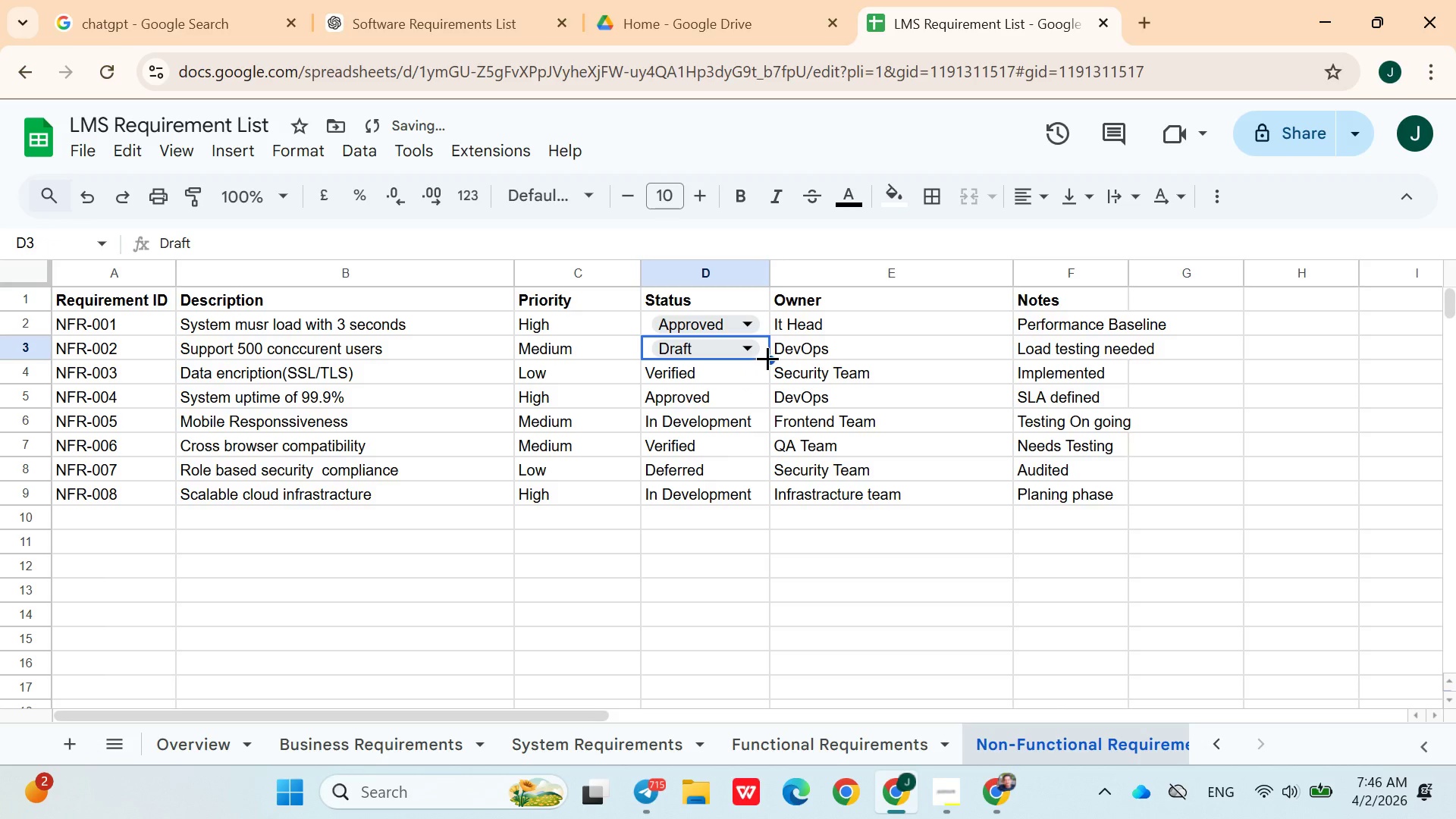 
left_click_drag(start_coordinate=[769, 358], to_coordinate=[769, 366])
 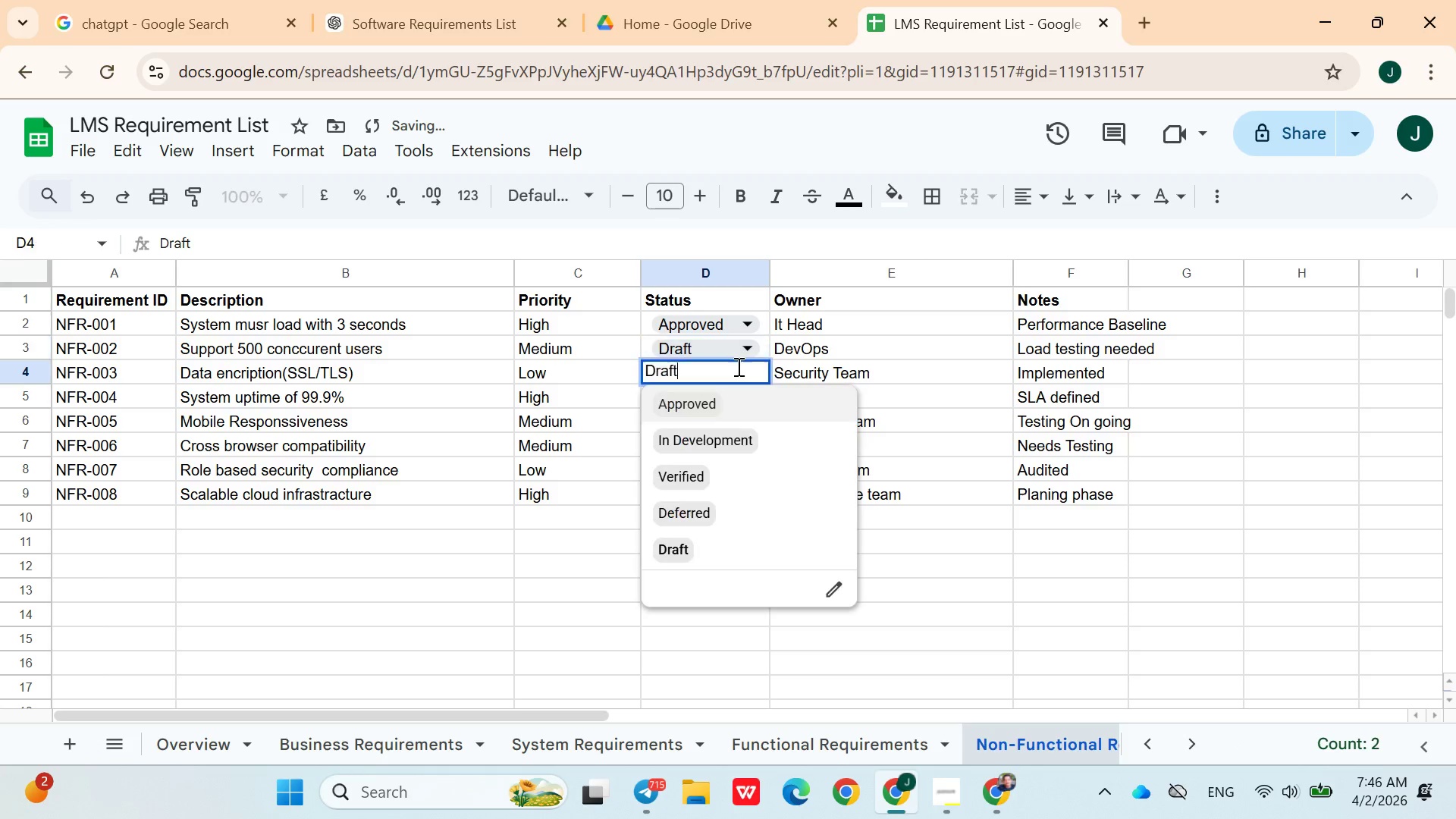 
left_click([737, 366])
 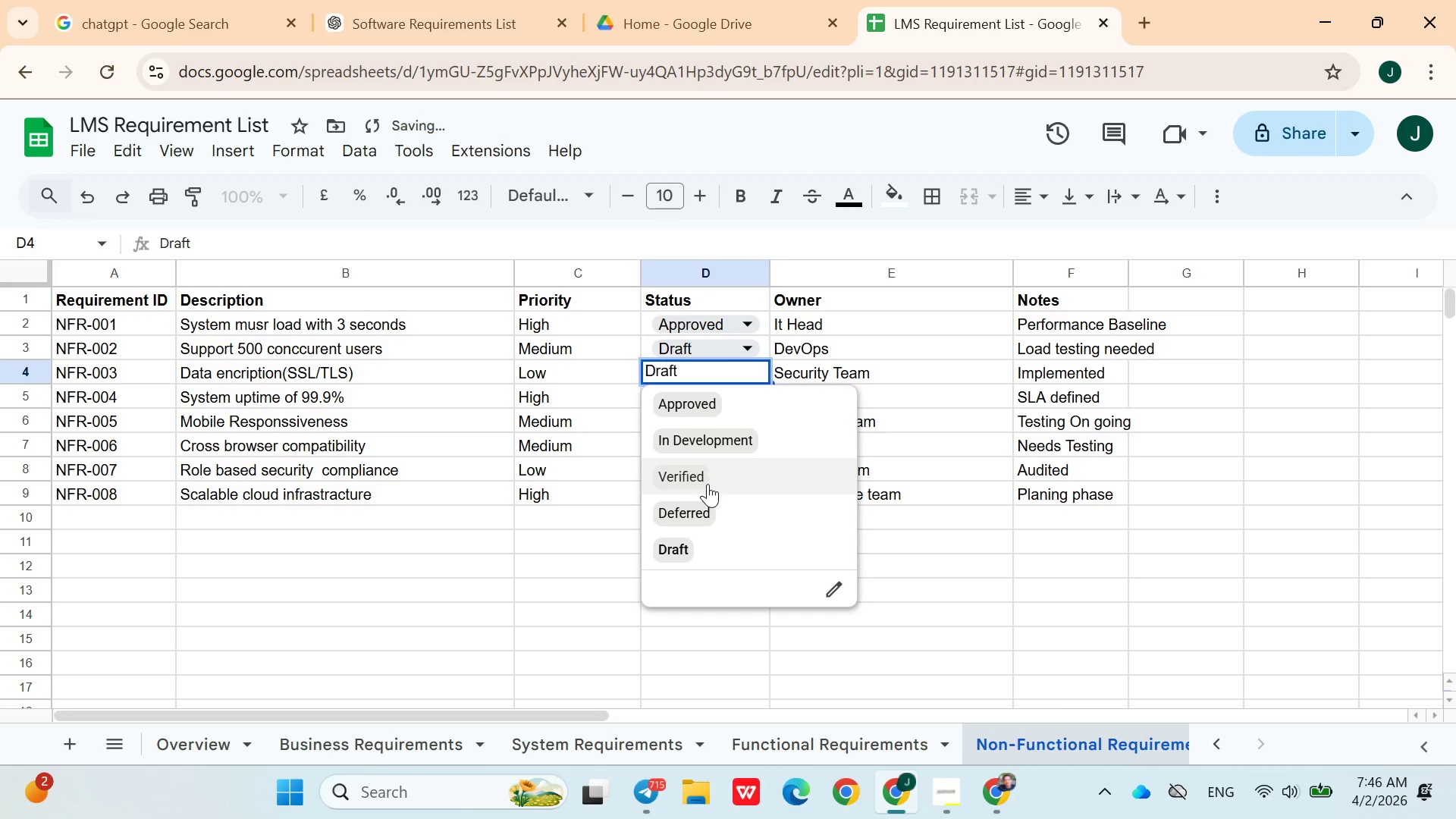 
left_click([705, 484])
 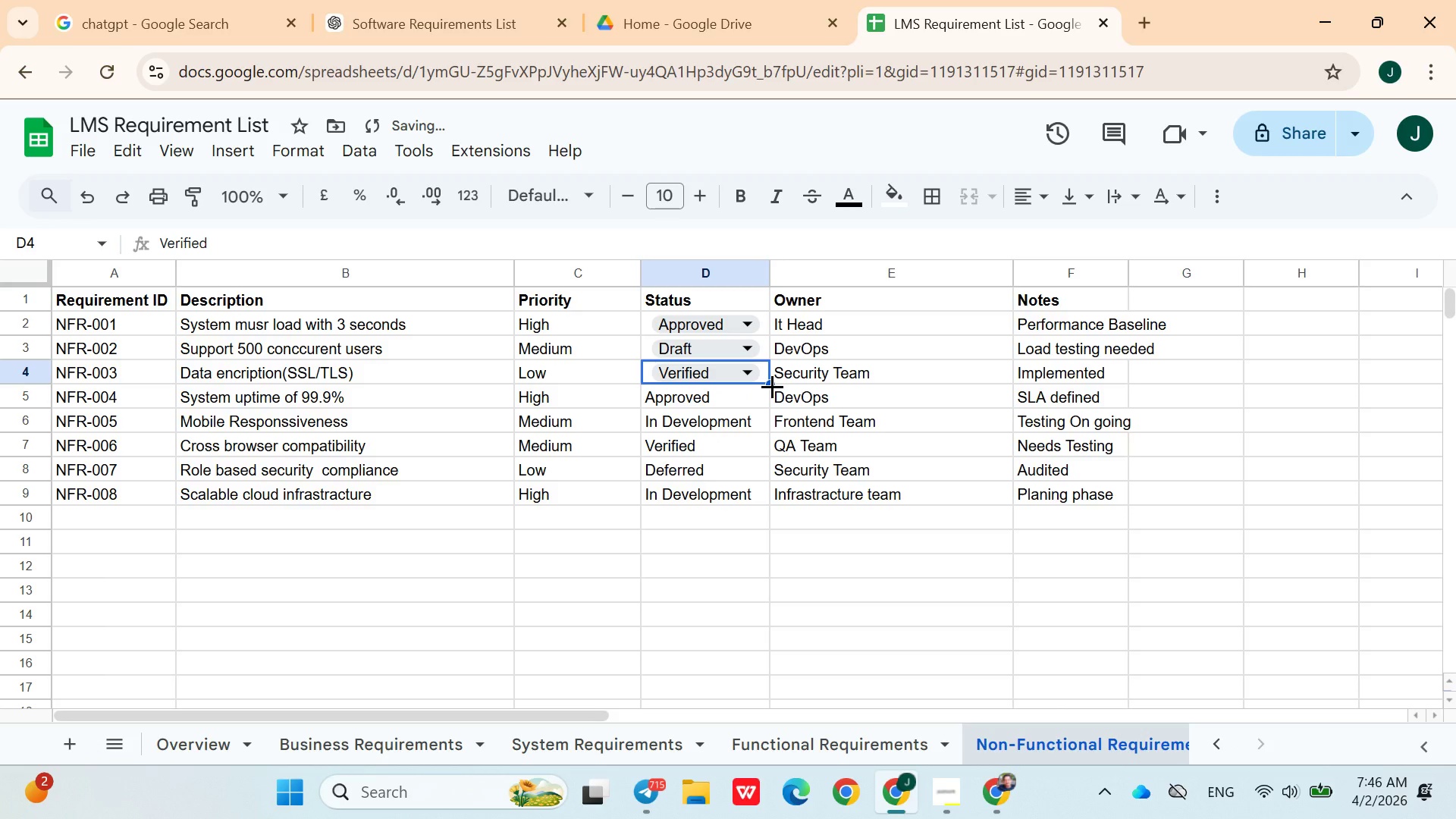 
left_click_drag(start_coordinate=[772, 386], to_coordinate=[772, 406])
 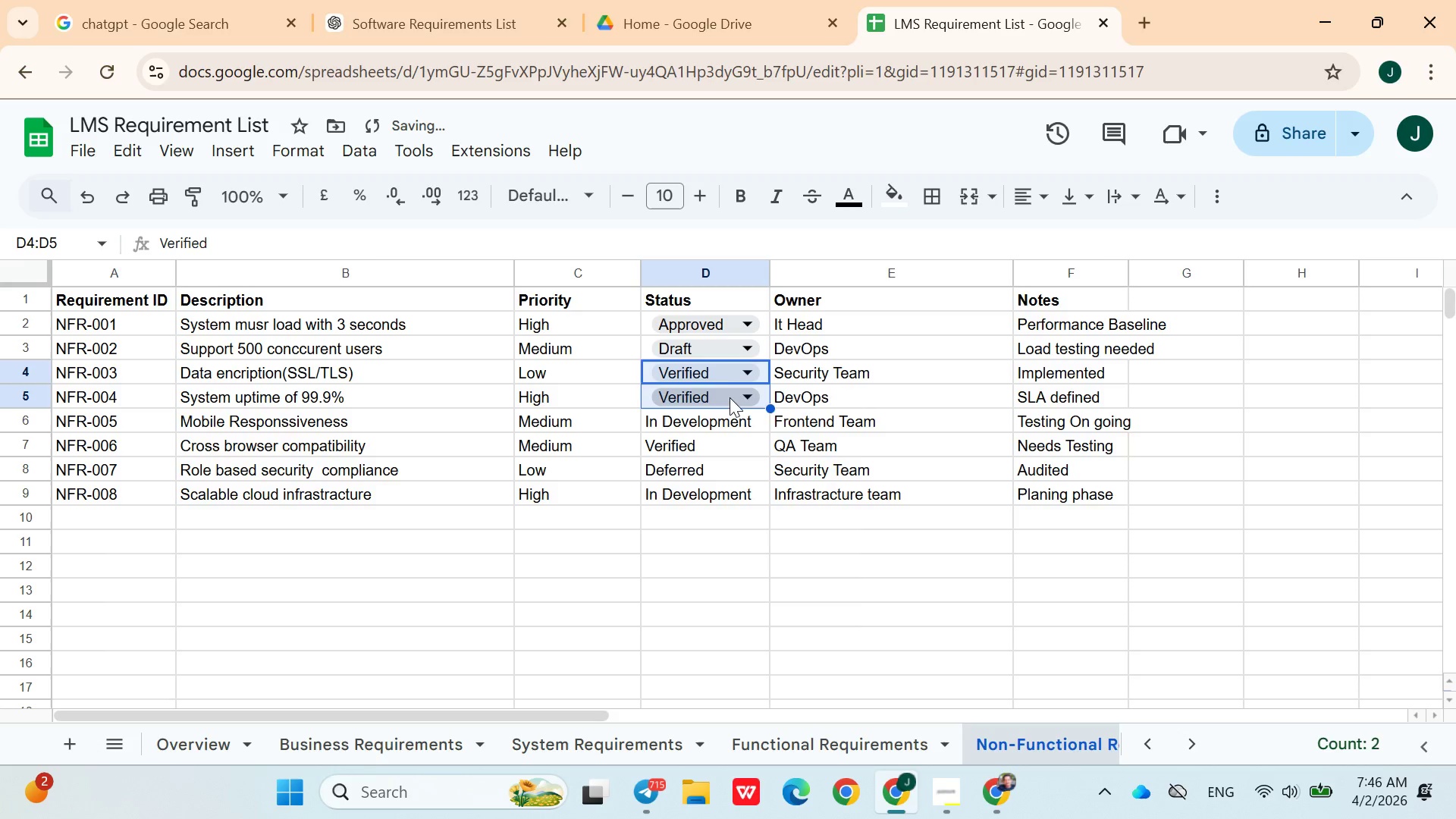 
left_click([730, 397])
 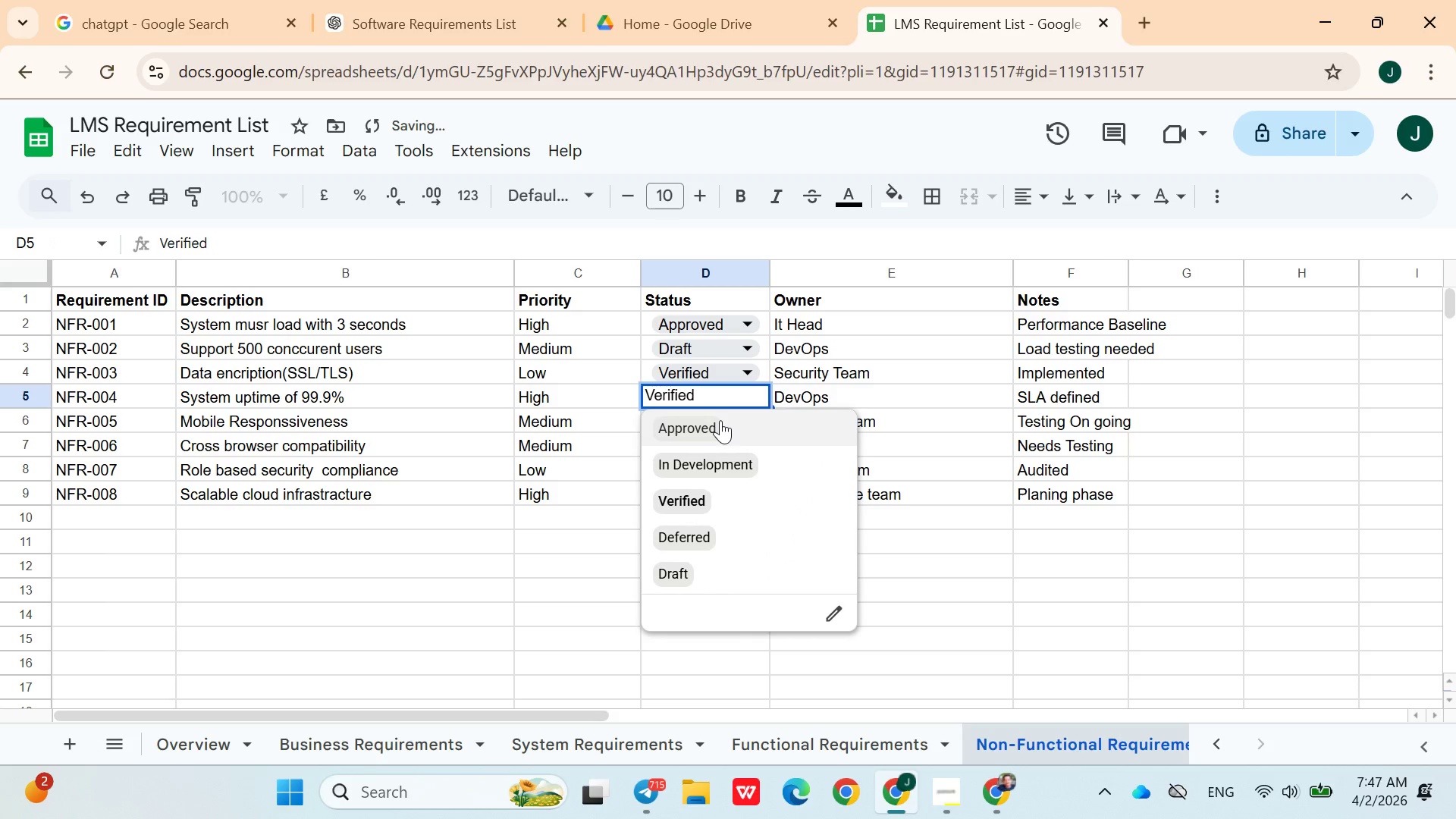 
left_click([720, 420])
 